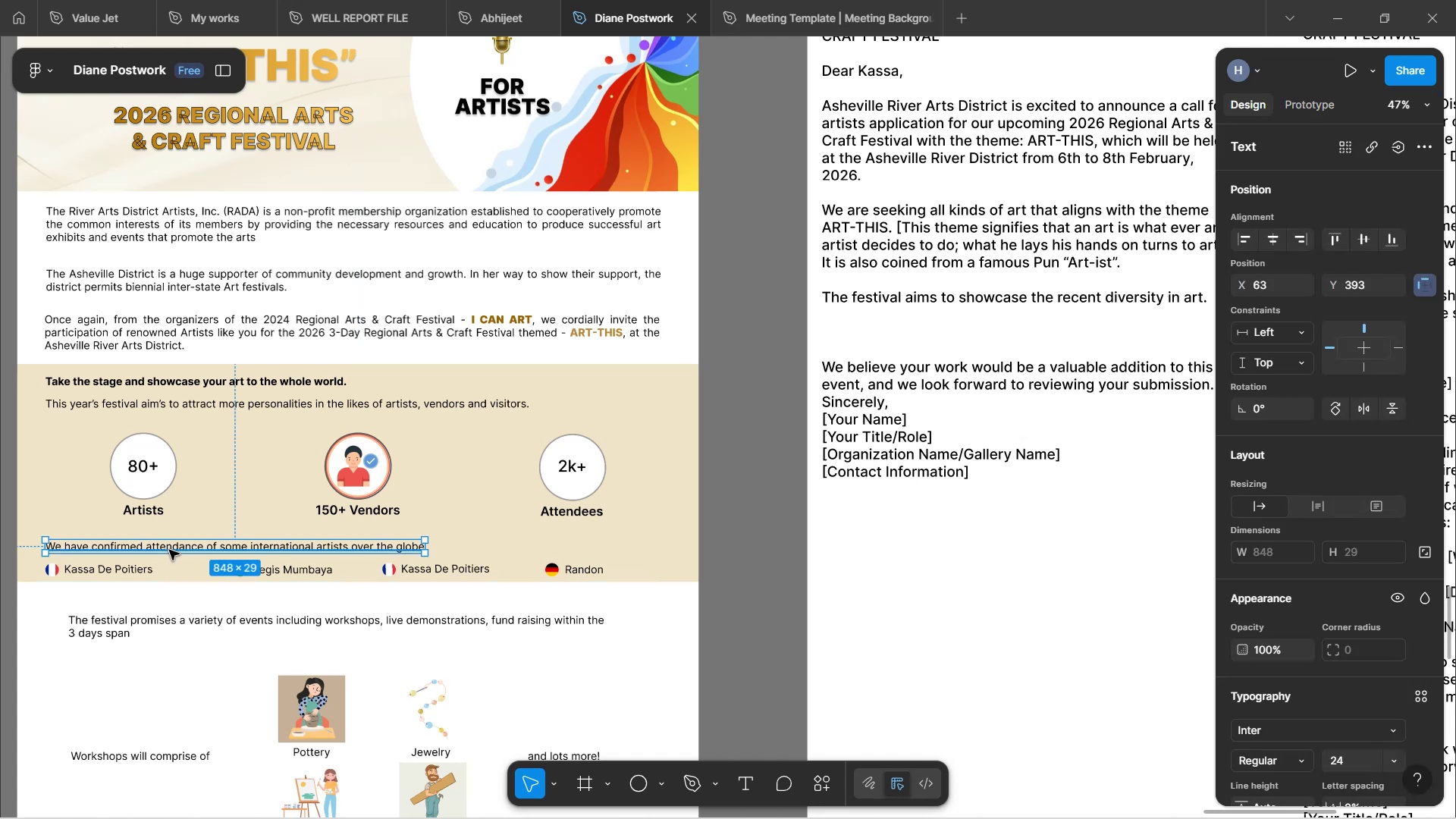 
key(ArrowUp)
 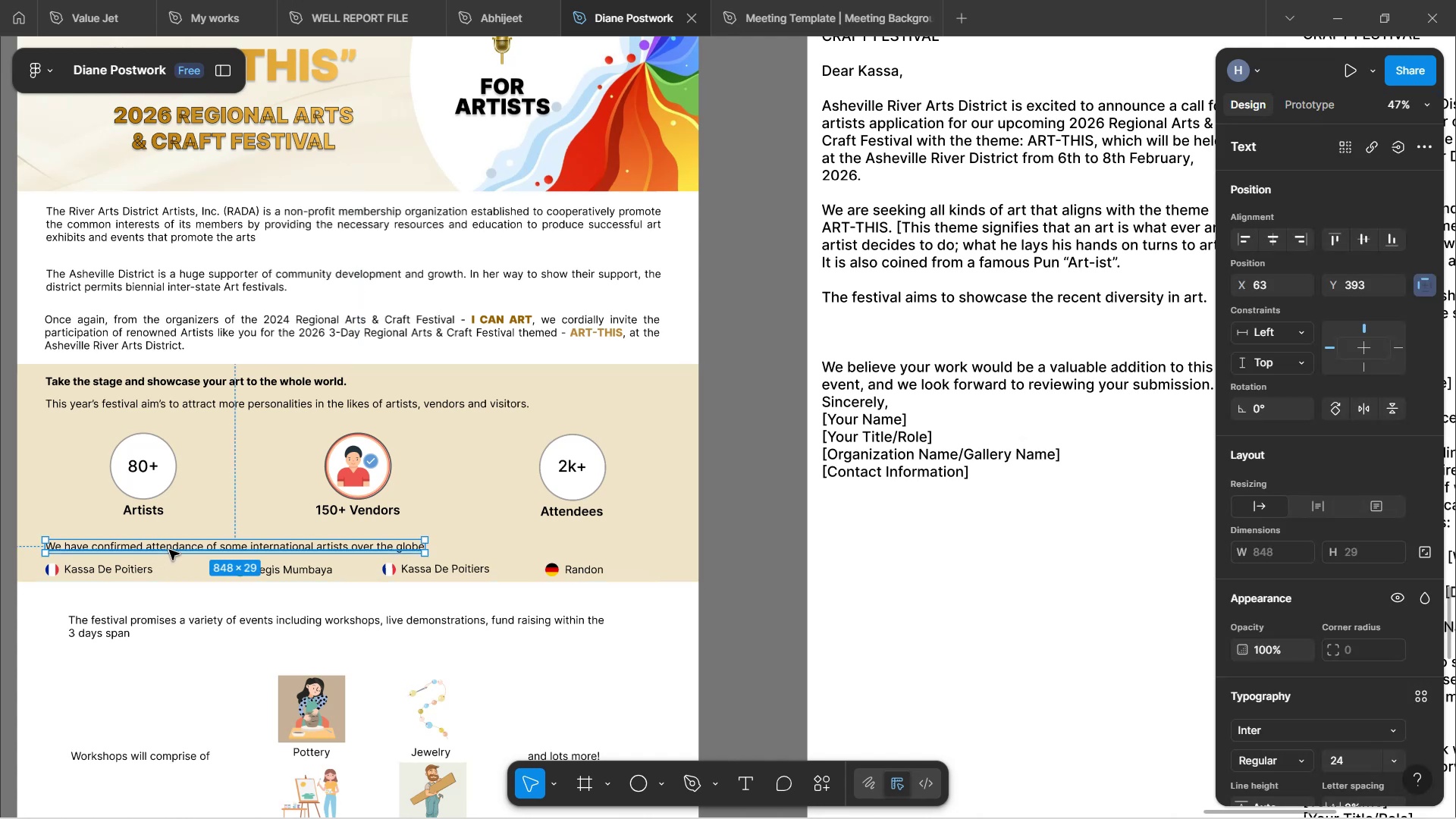 
key(ArrowUp)
 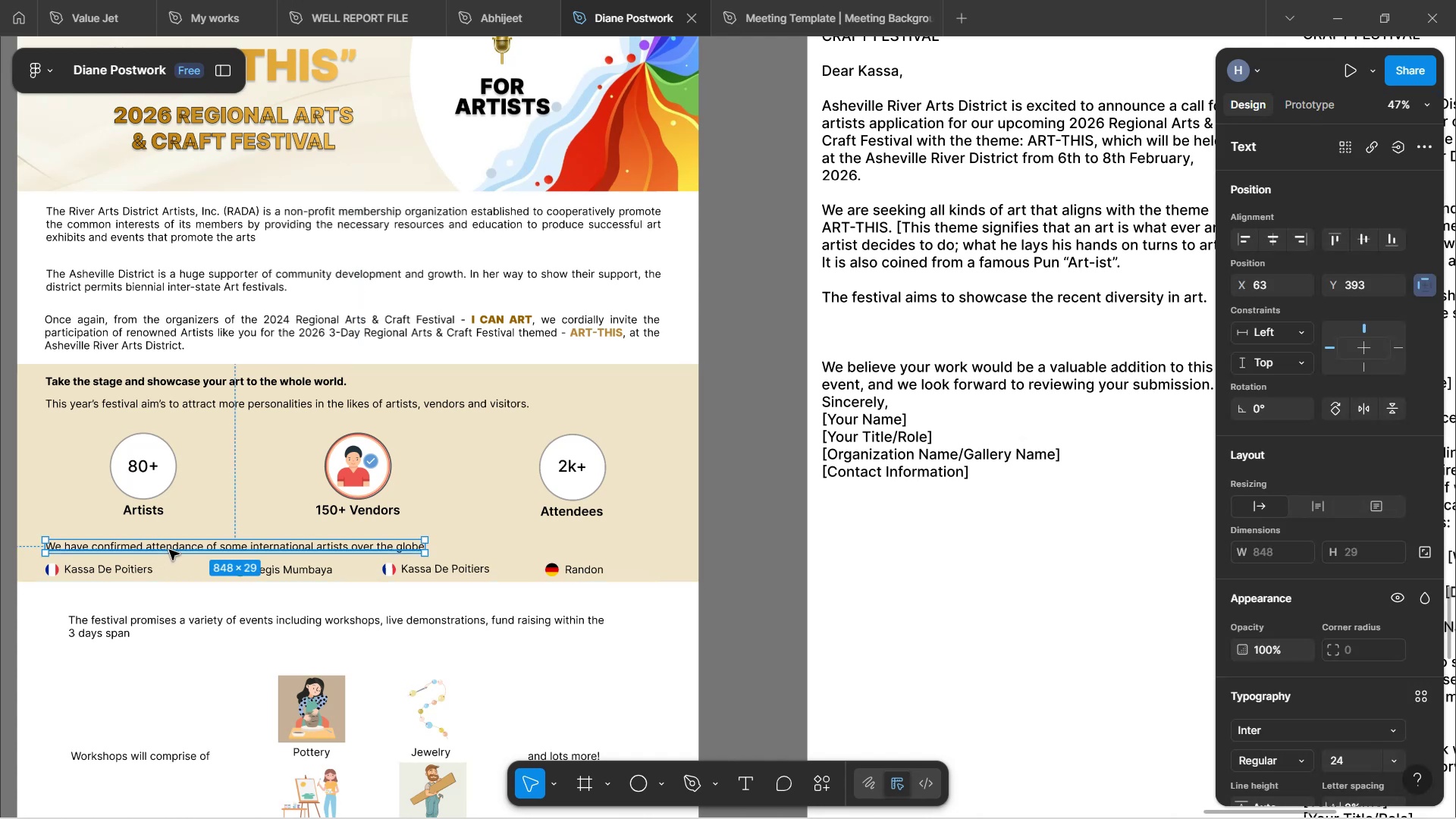 
key(ArrowUp)
 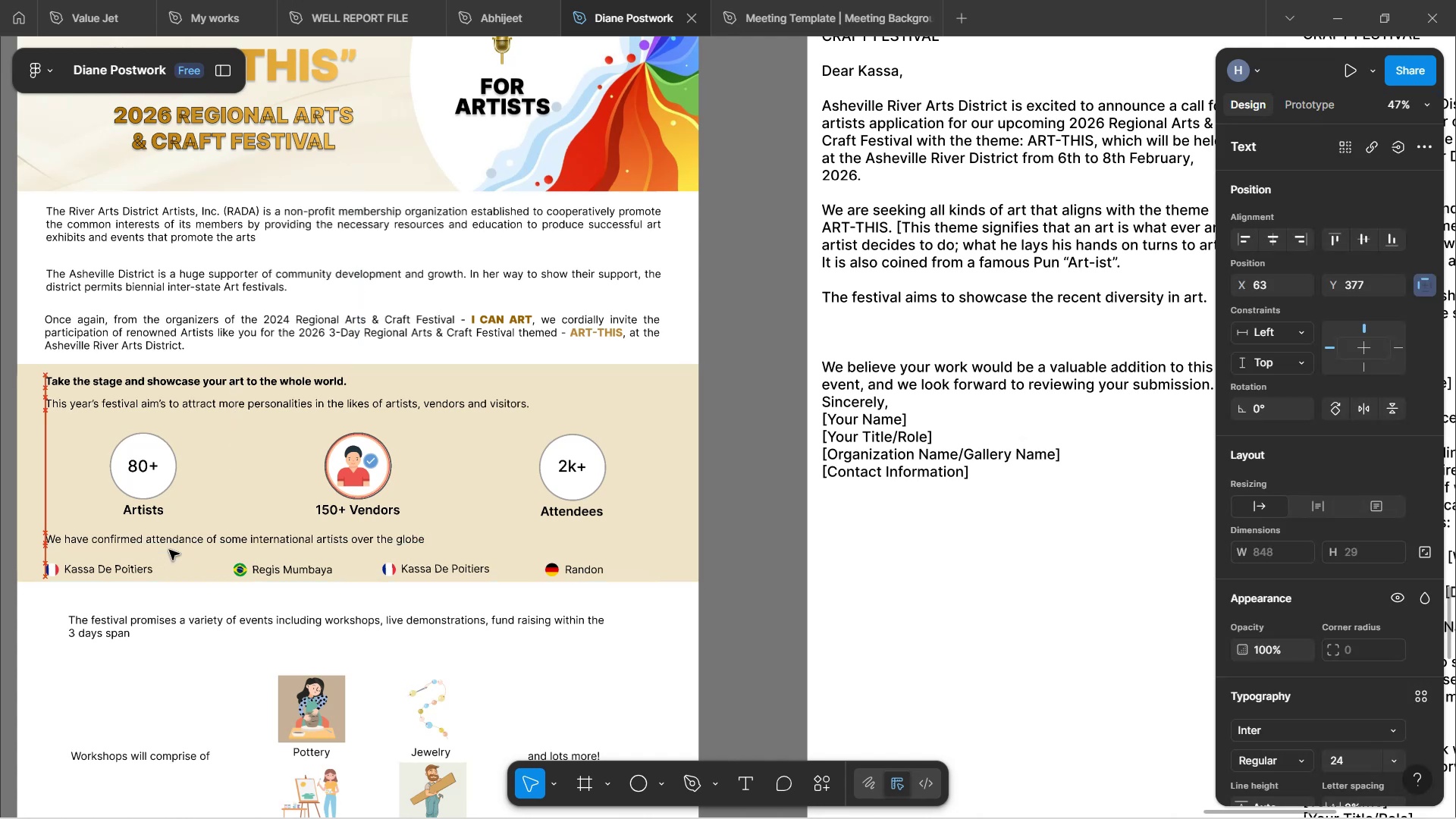 
key(ArrowUp)
 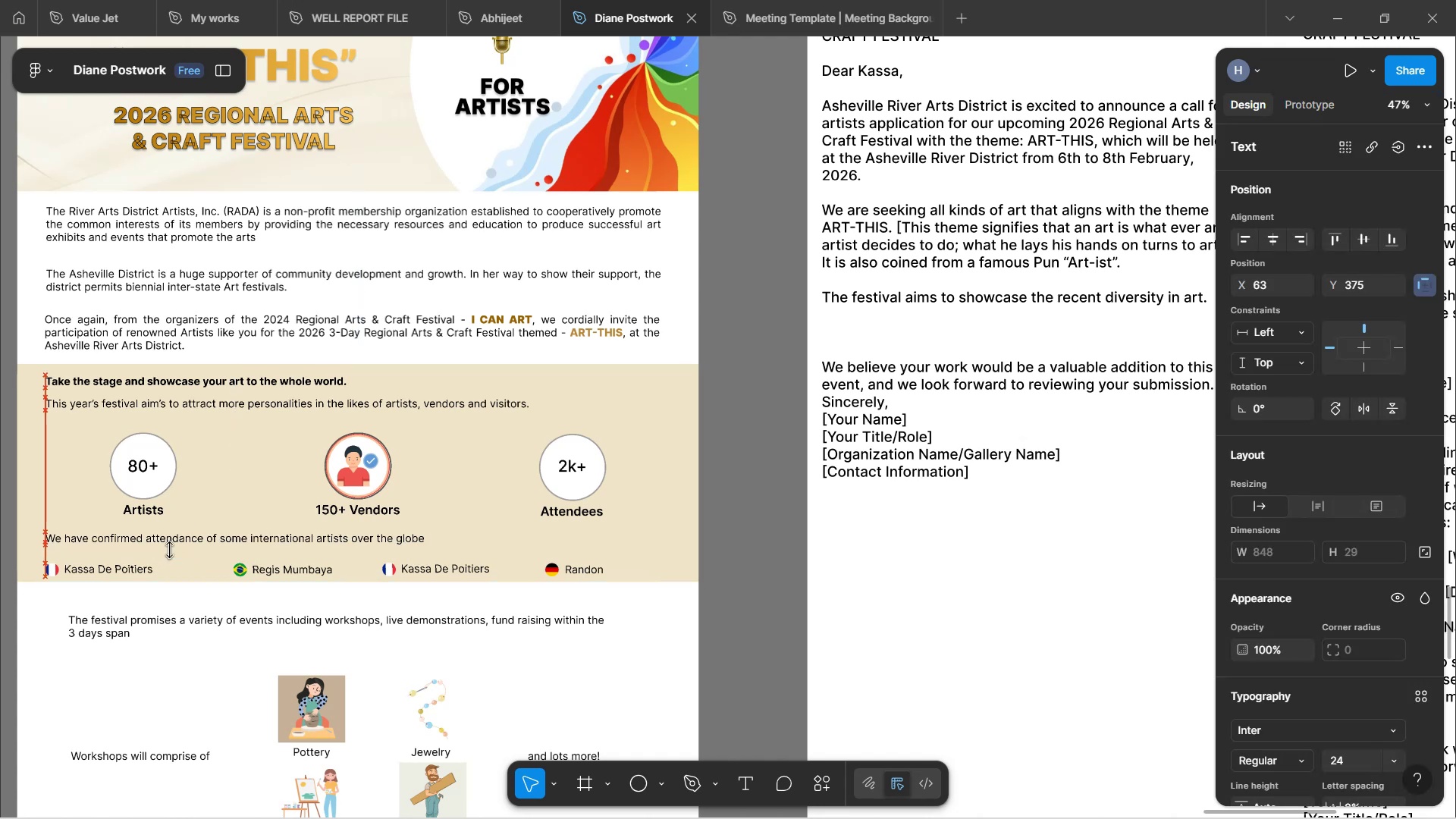 
hold_key(key=ArrowUp, duration=0.31)
 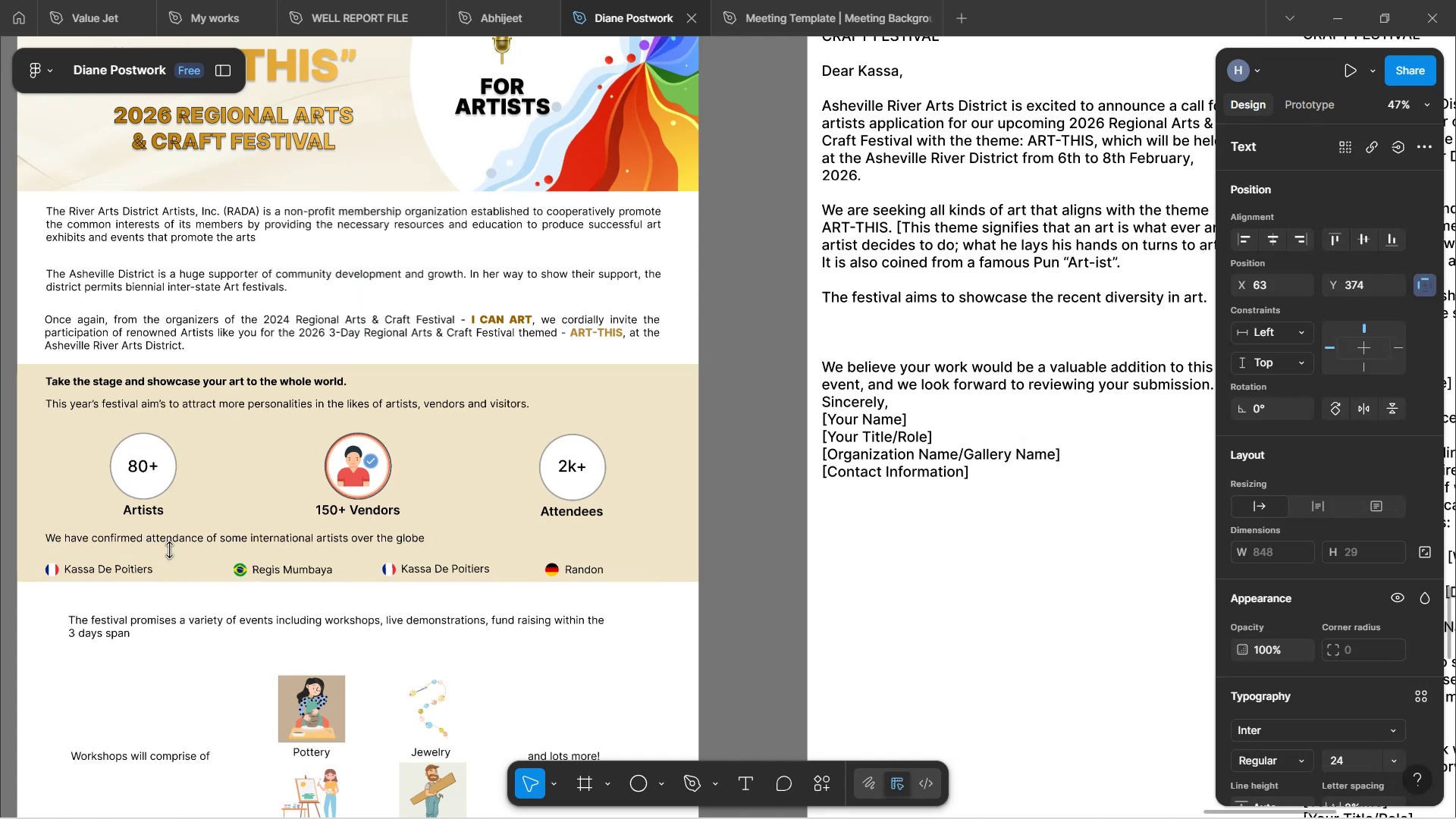 
key(ArrowUp)
 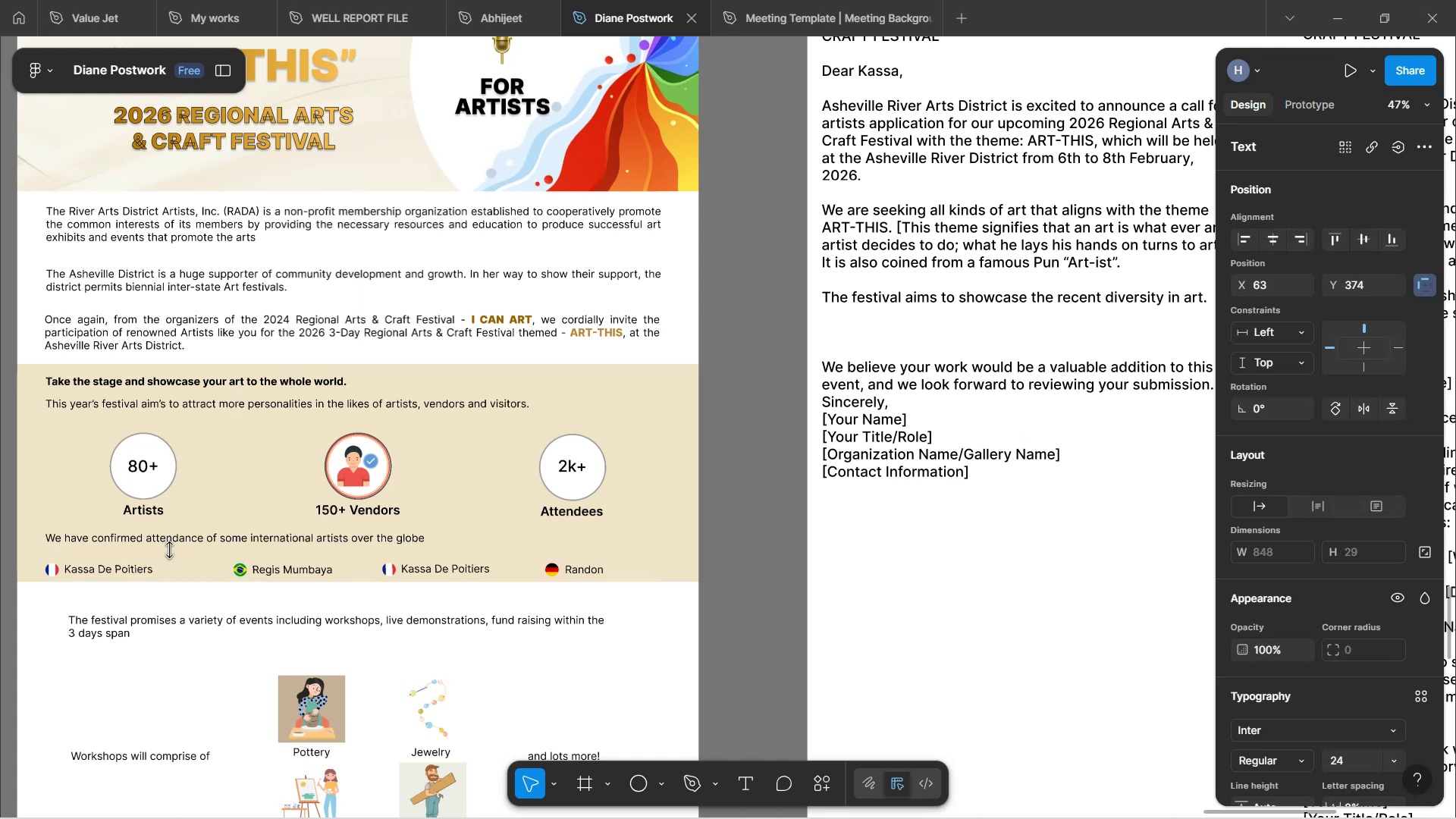 
key(ArrowUp)
 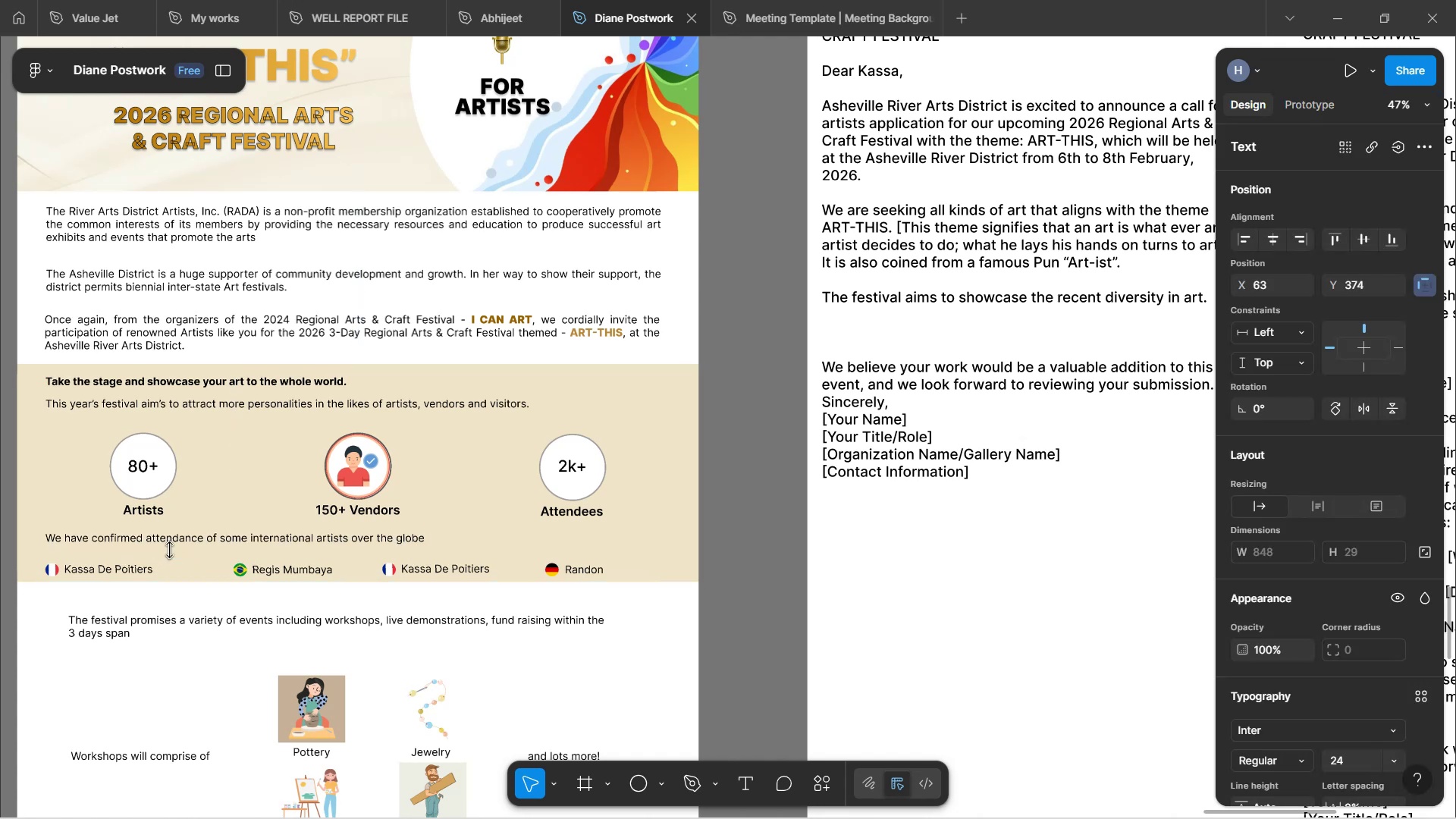 
key(ArrowUp)
 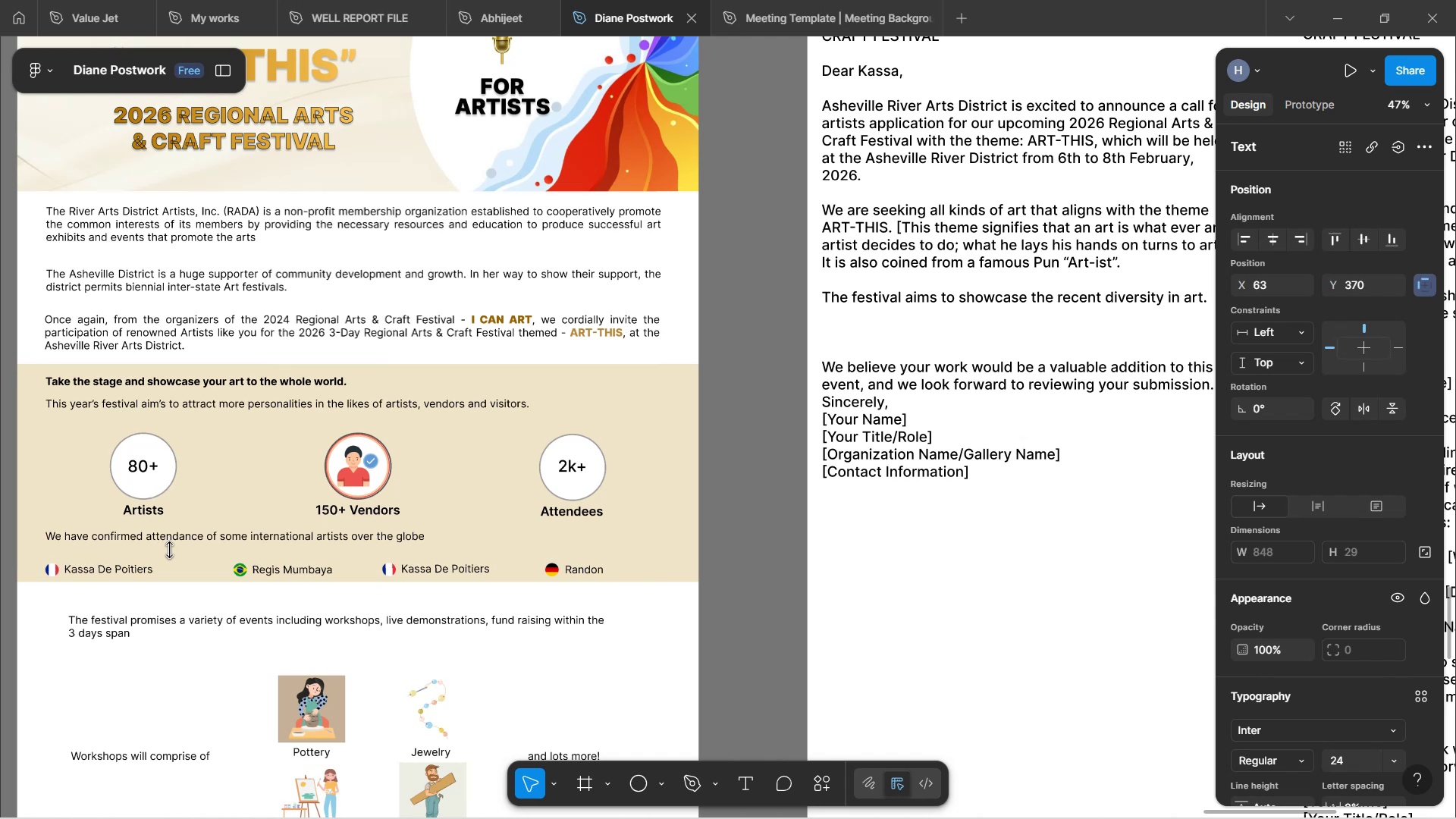 
hold_key(key=ArrowDown, duration=0.33)
 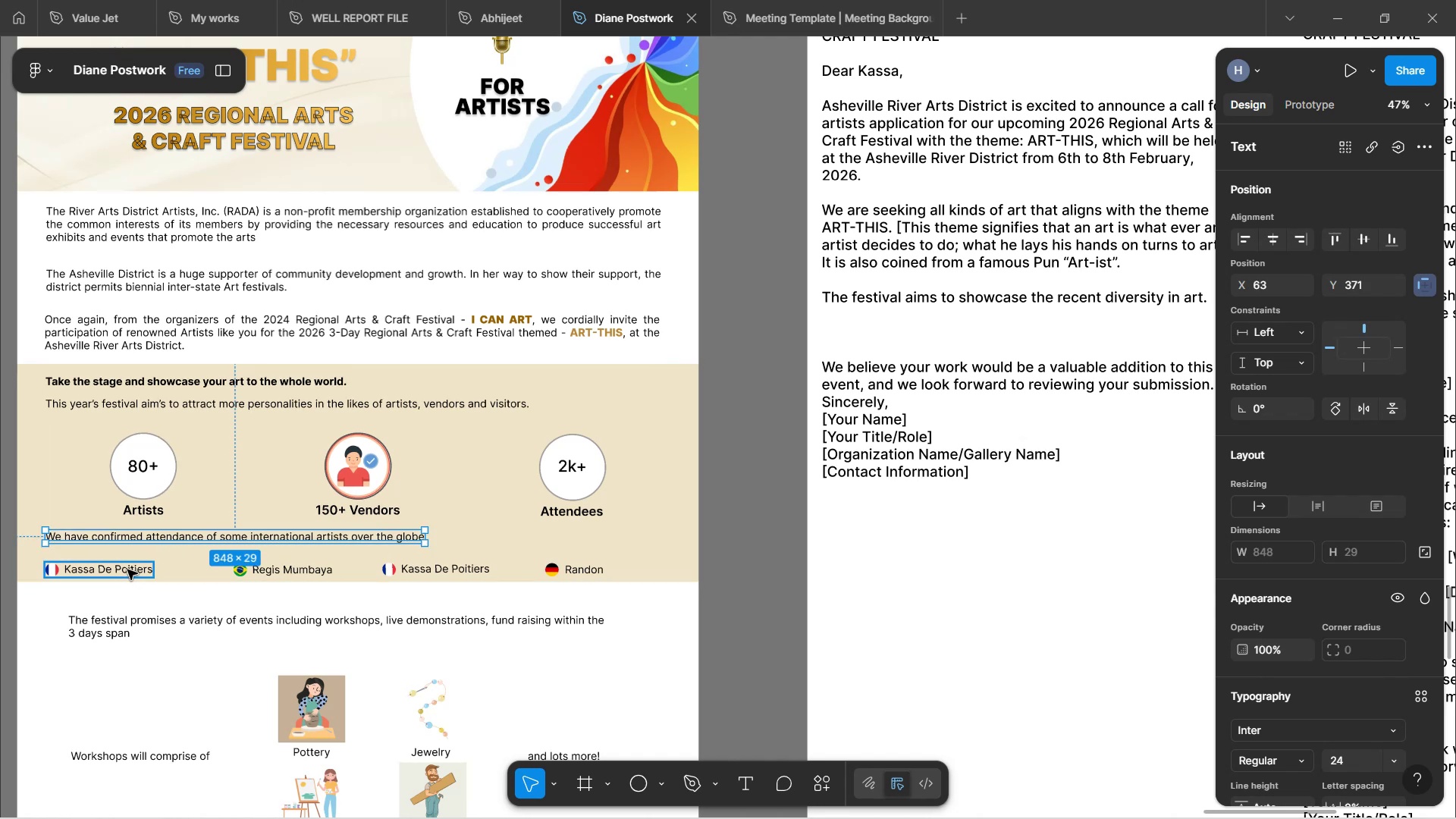 
key(ArrowDown)
 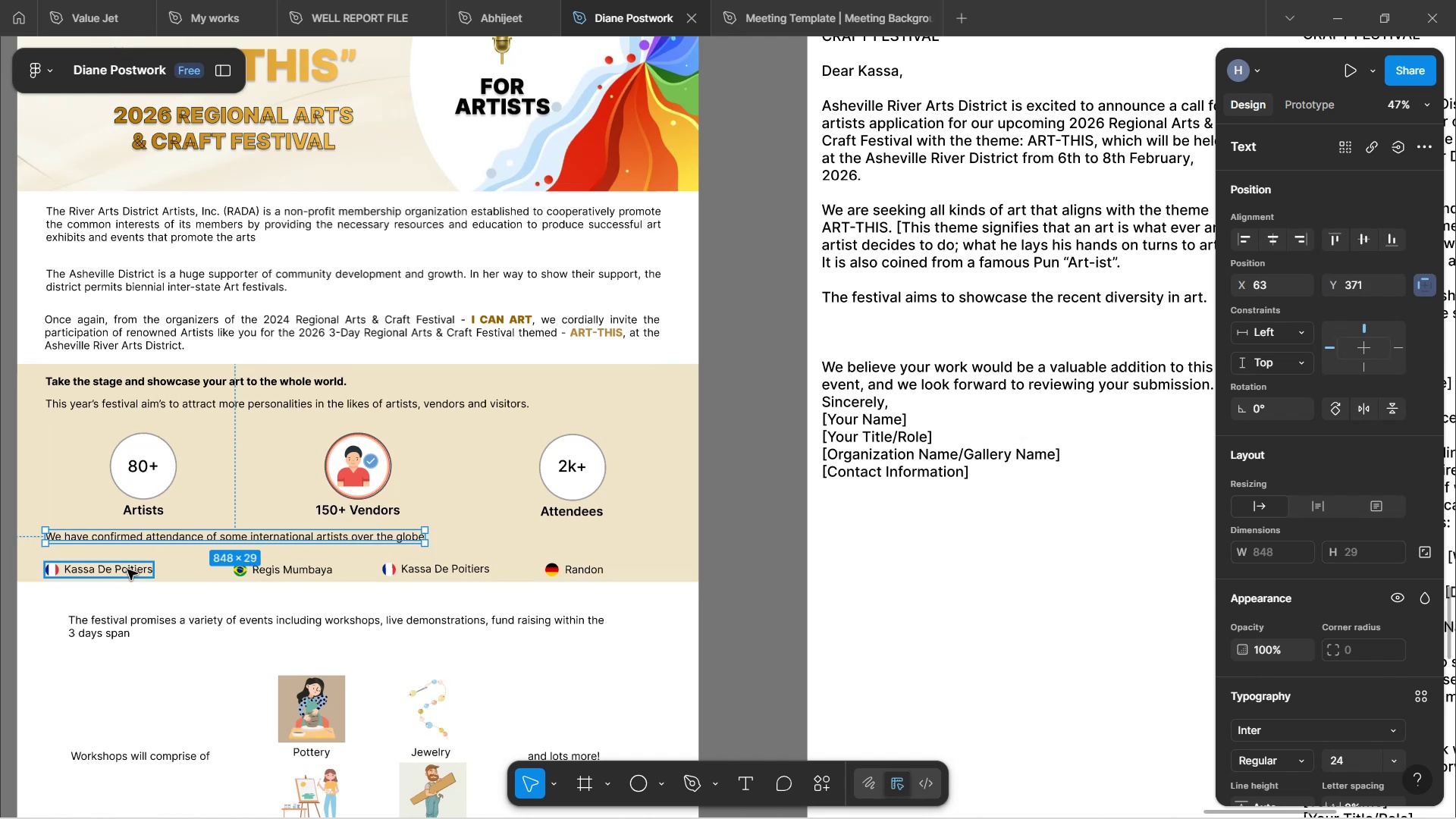 
key(ArrowDown)
 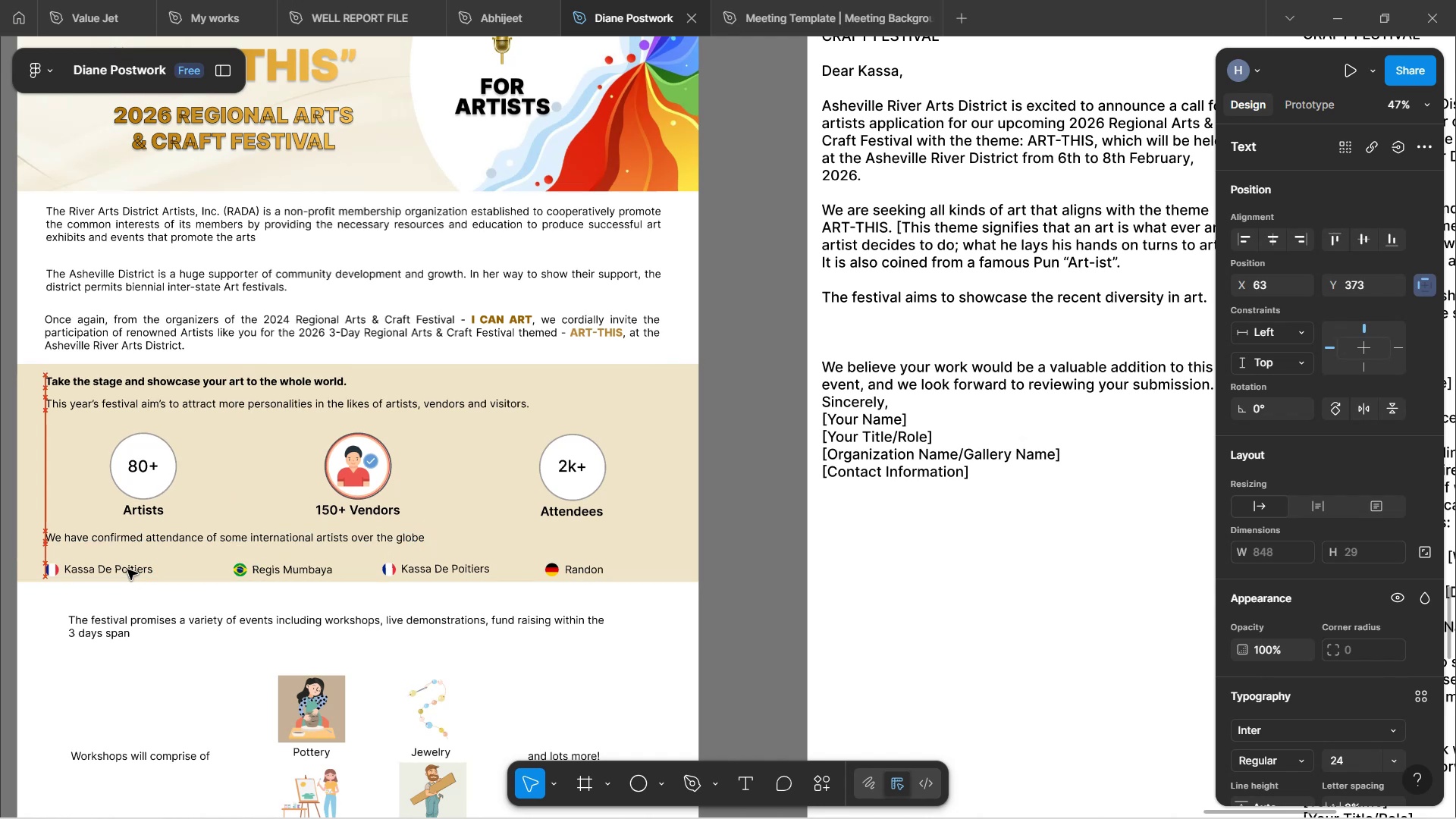 
key(ArrowDown)
 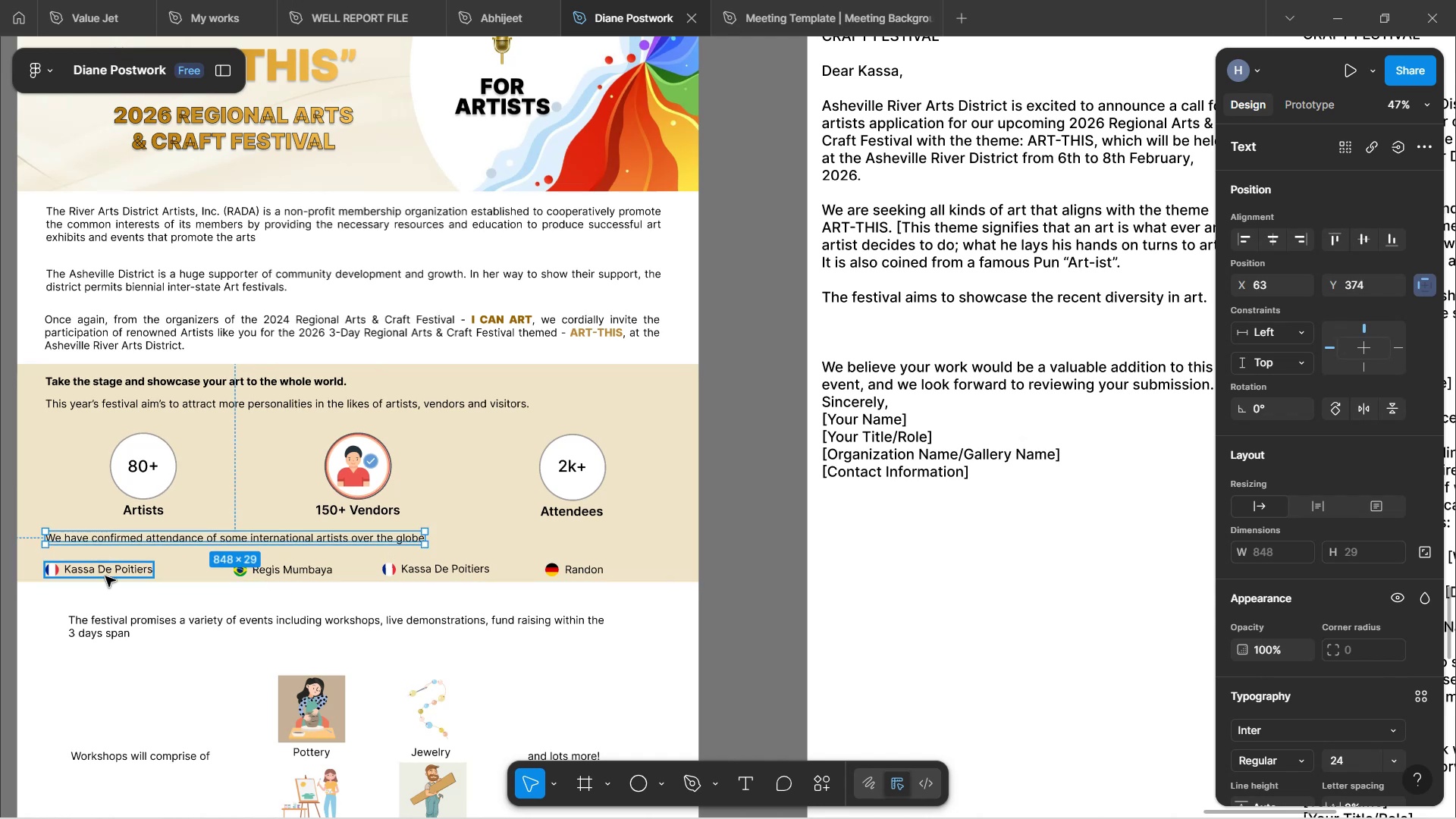 
left_click([119, 569])
 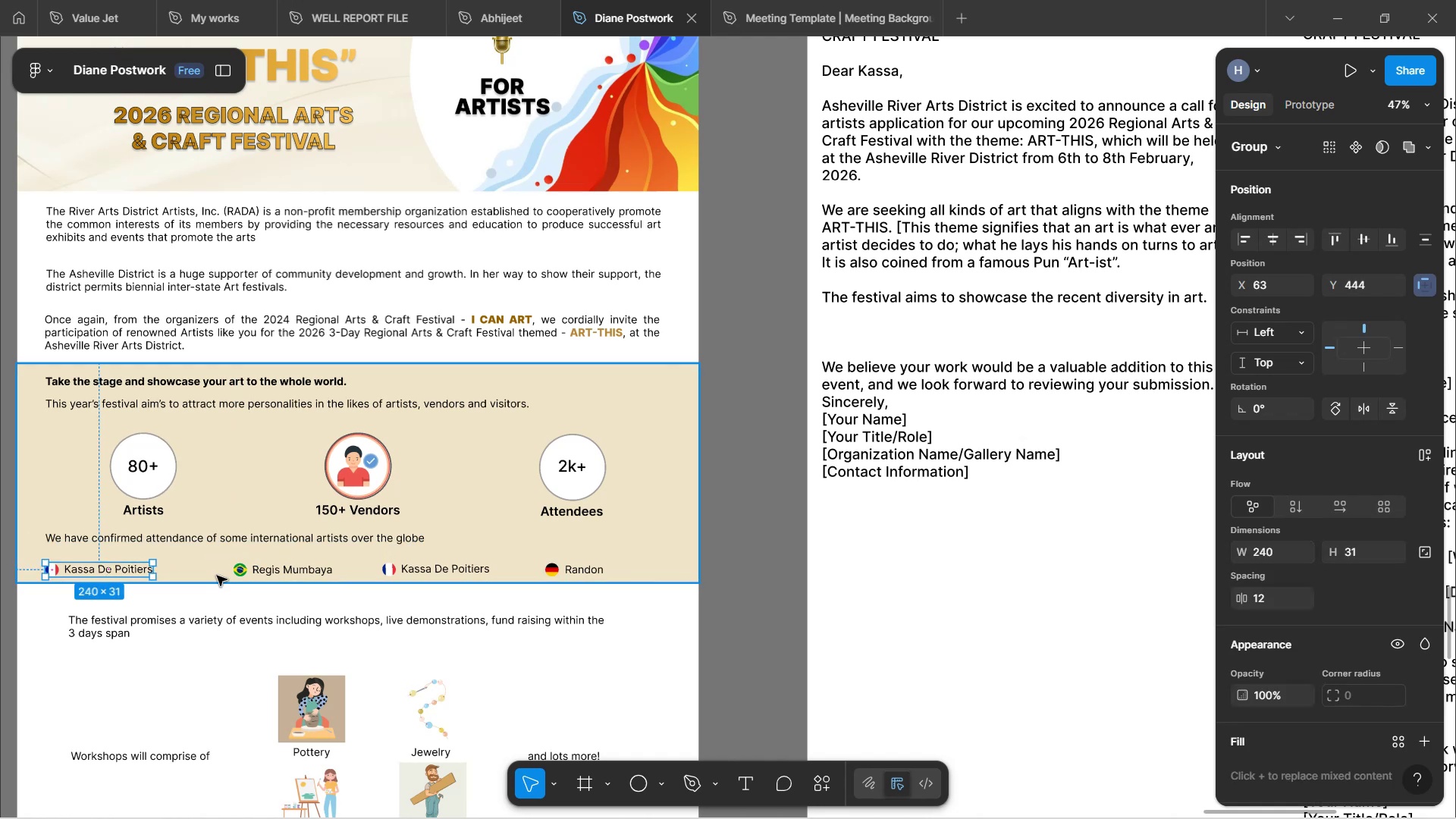 
hold_key(key=ShiftLeft, duration=1.53)
left_click([289, 575])
 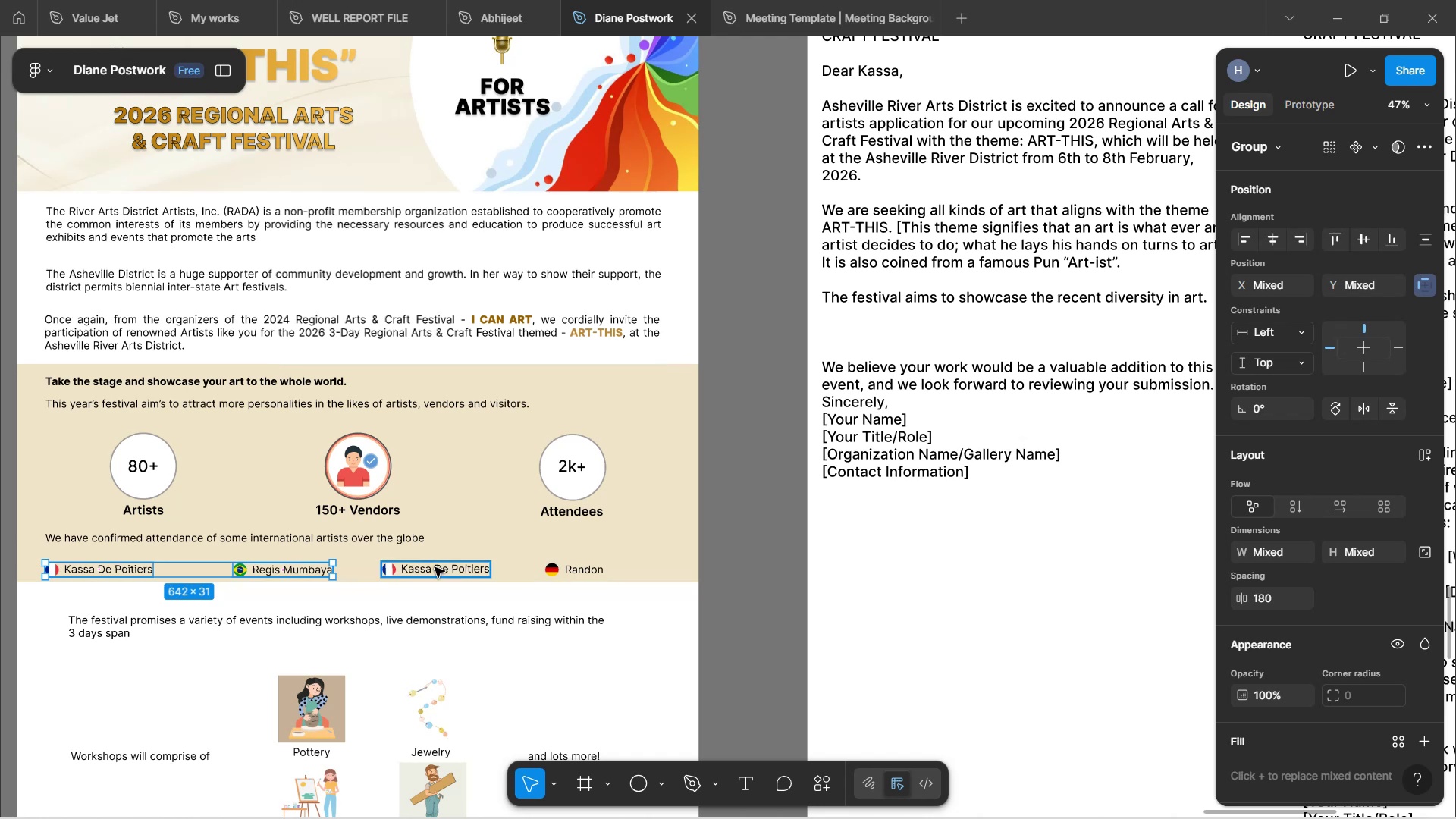 
left_click([435, 567])
 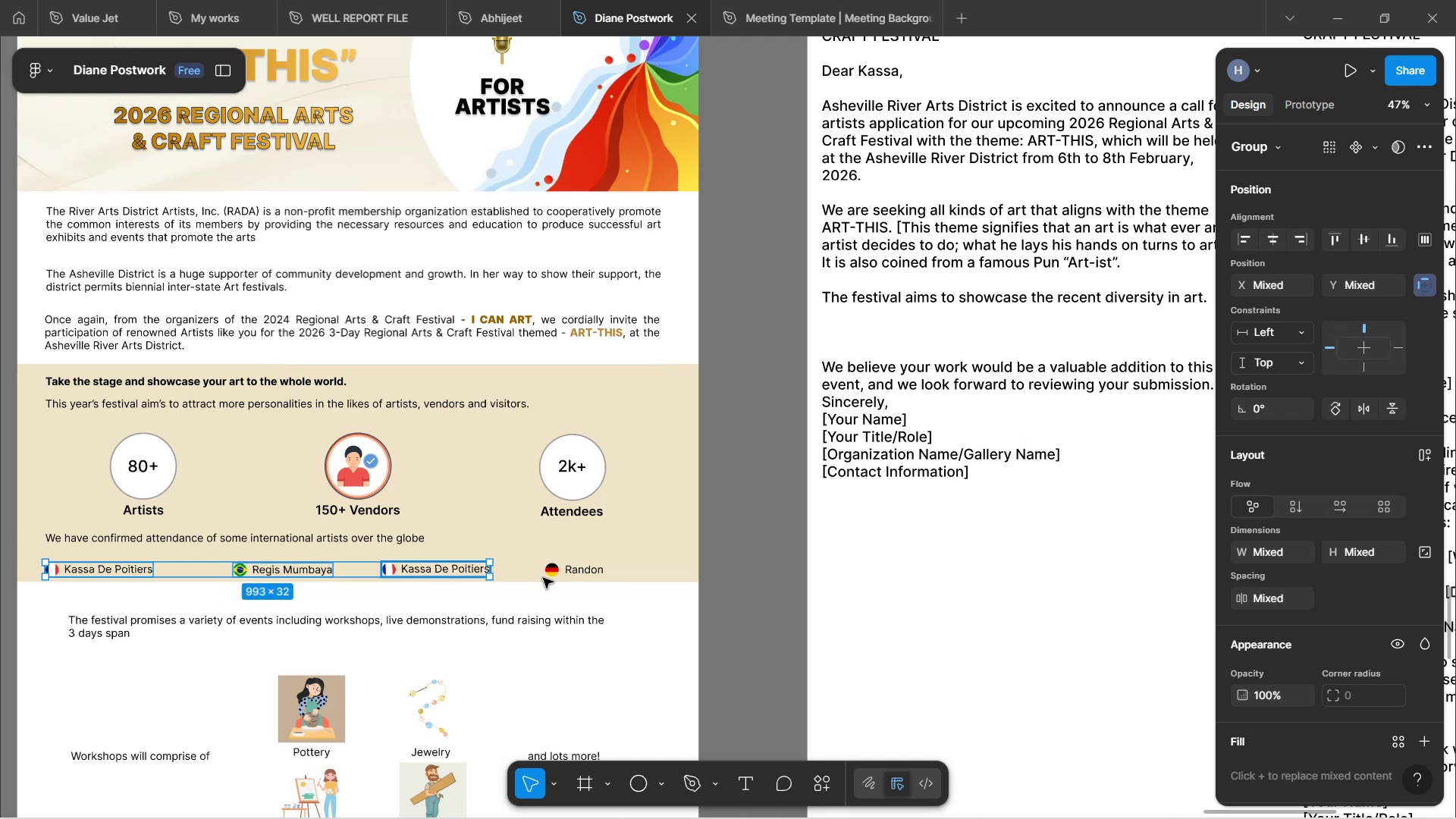 
hold_key(key=ShiftLeft, duration=0.8)
left_click([562, 573])
 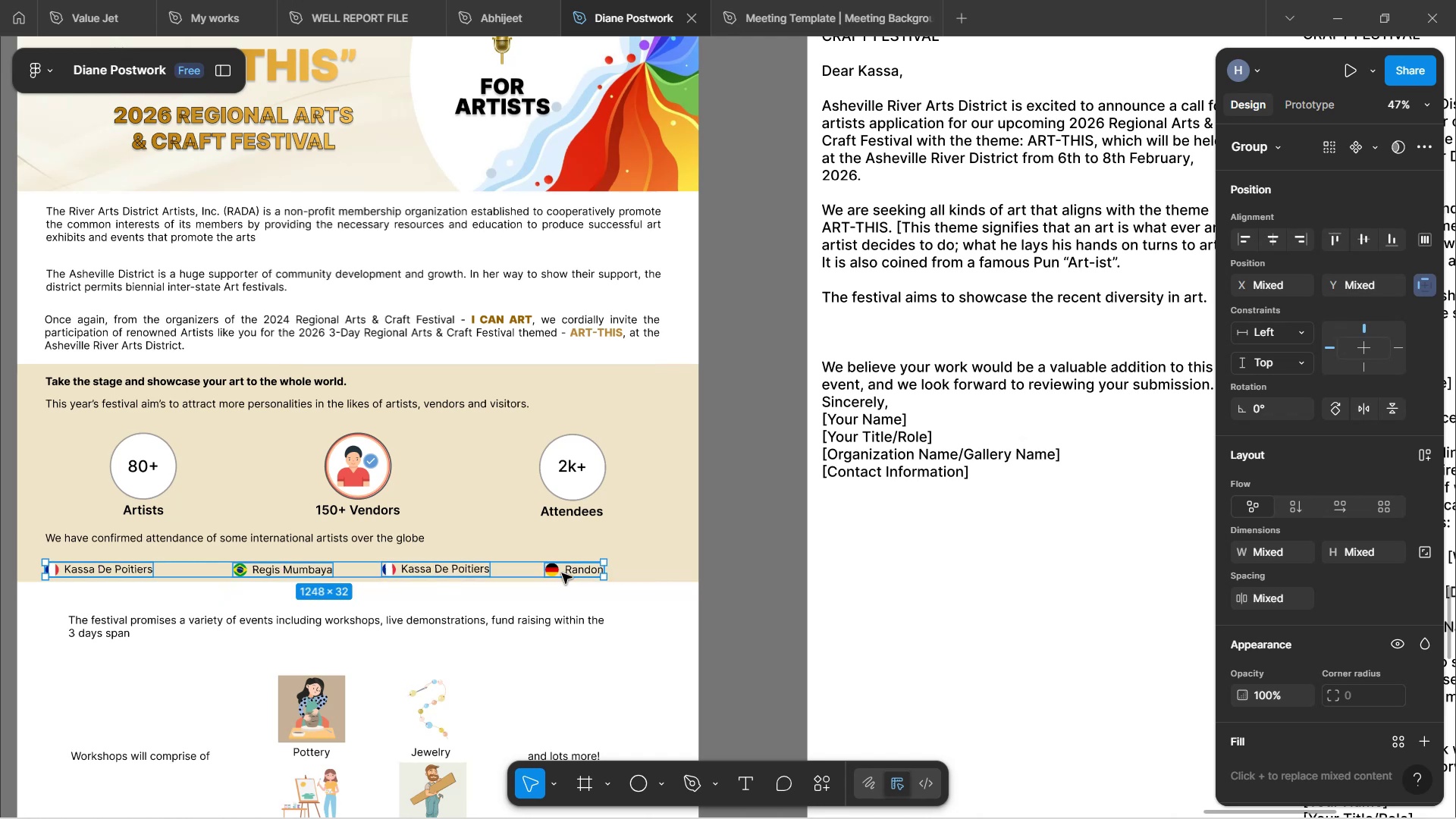 
key(ArrowUp)
 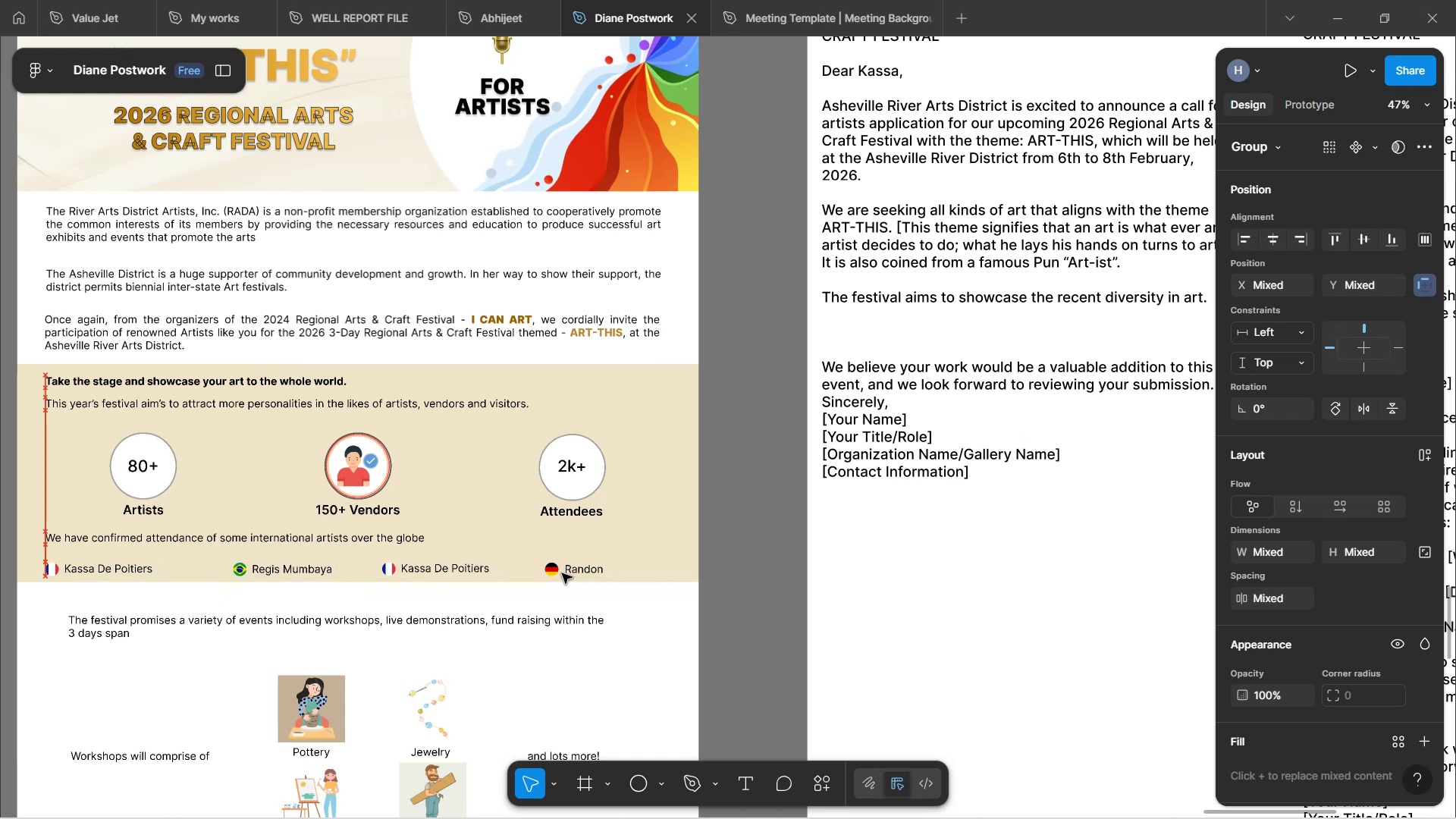 
key(ArrowUp)
 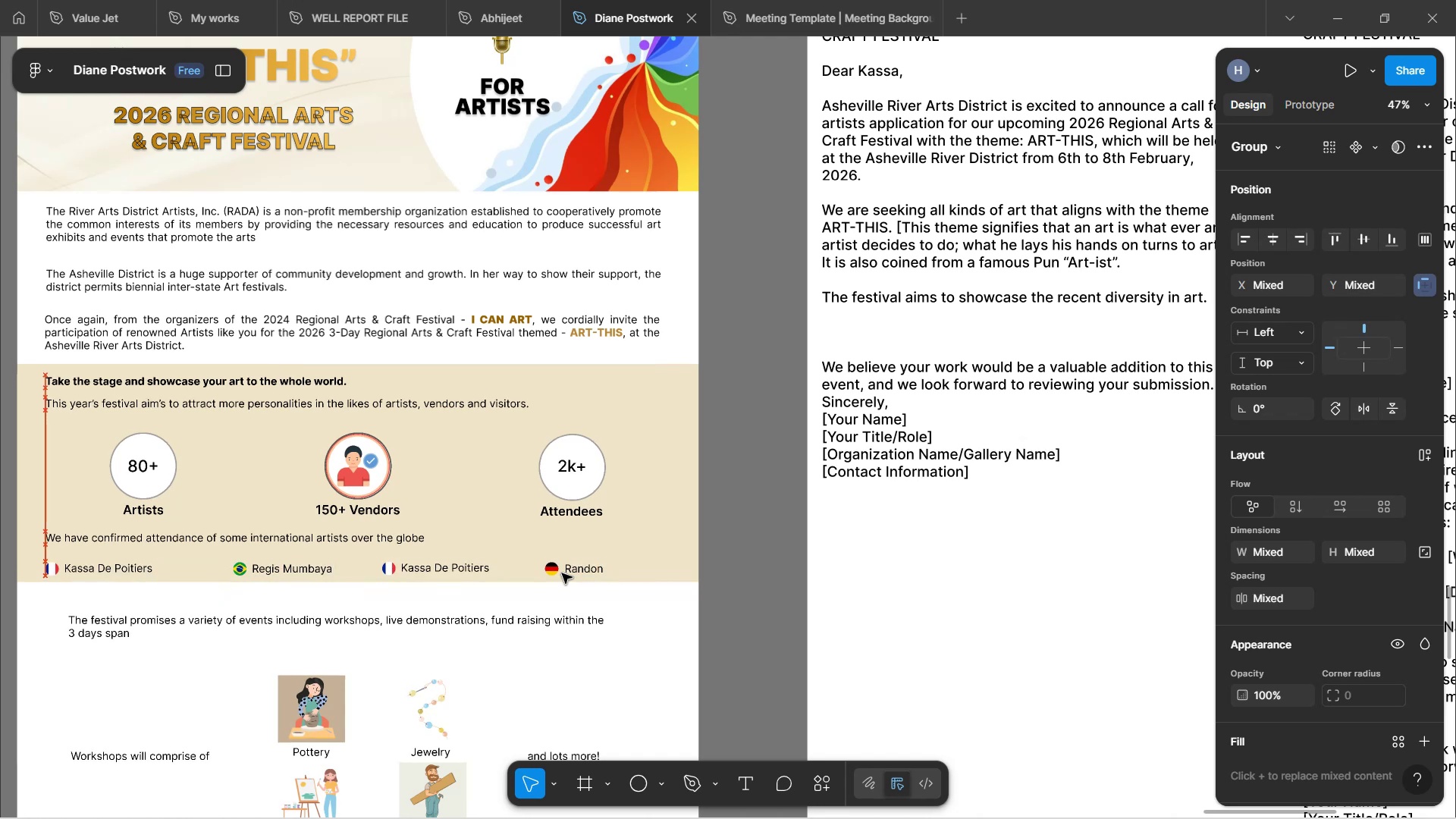 
key(ArrowUp)
 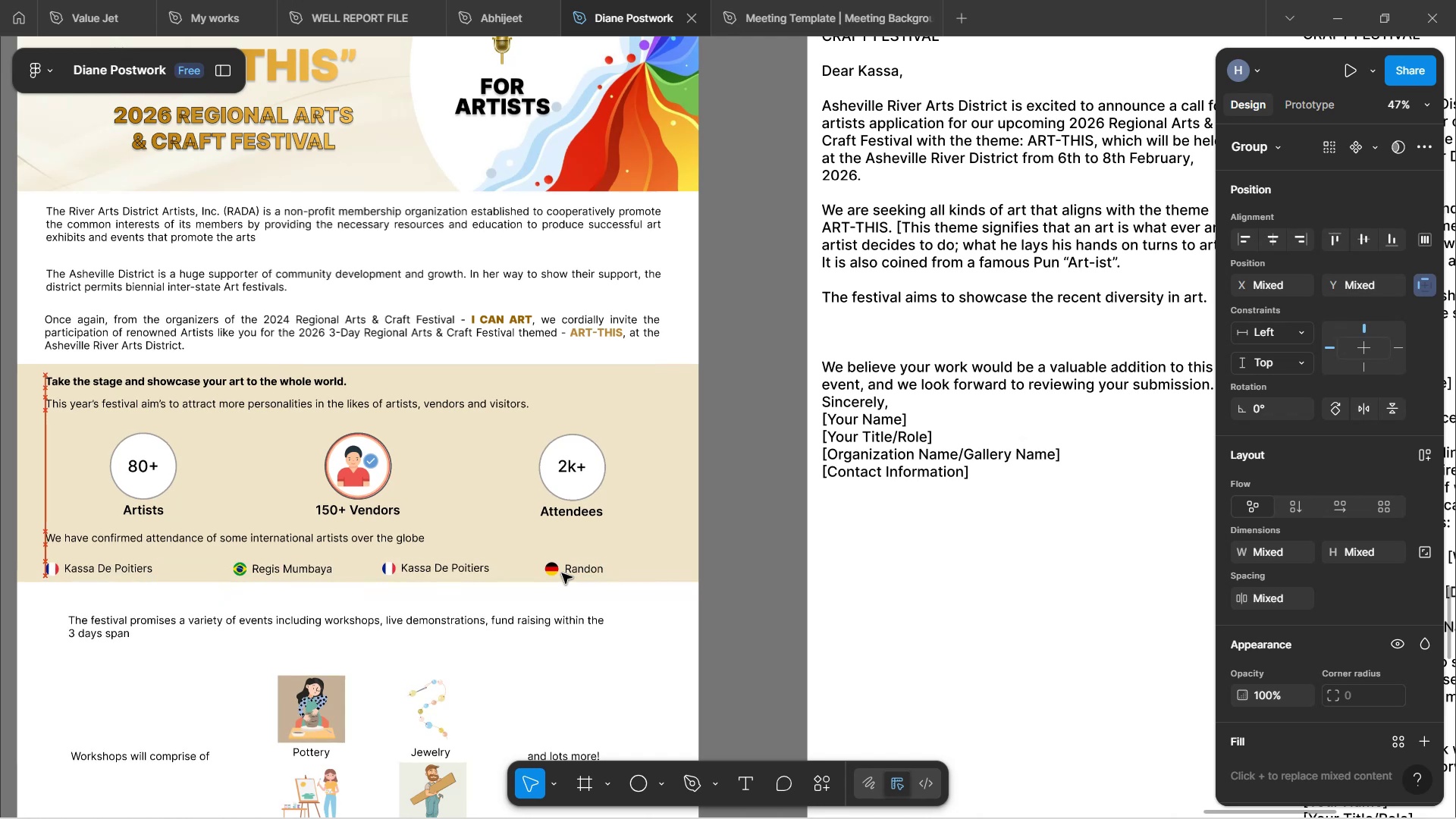 
key(ArrowUp)
 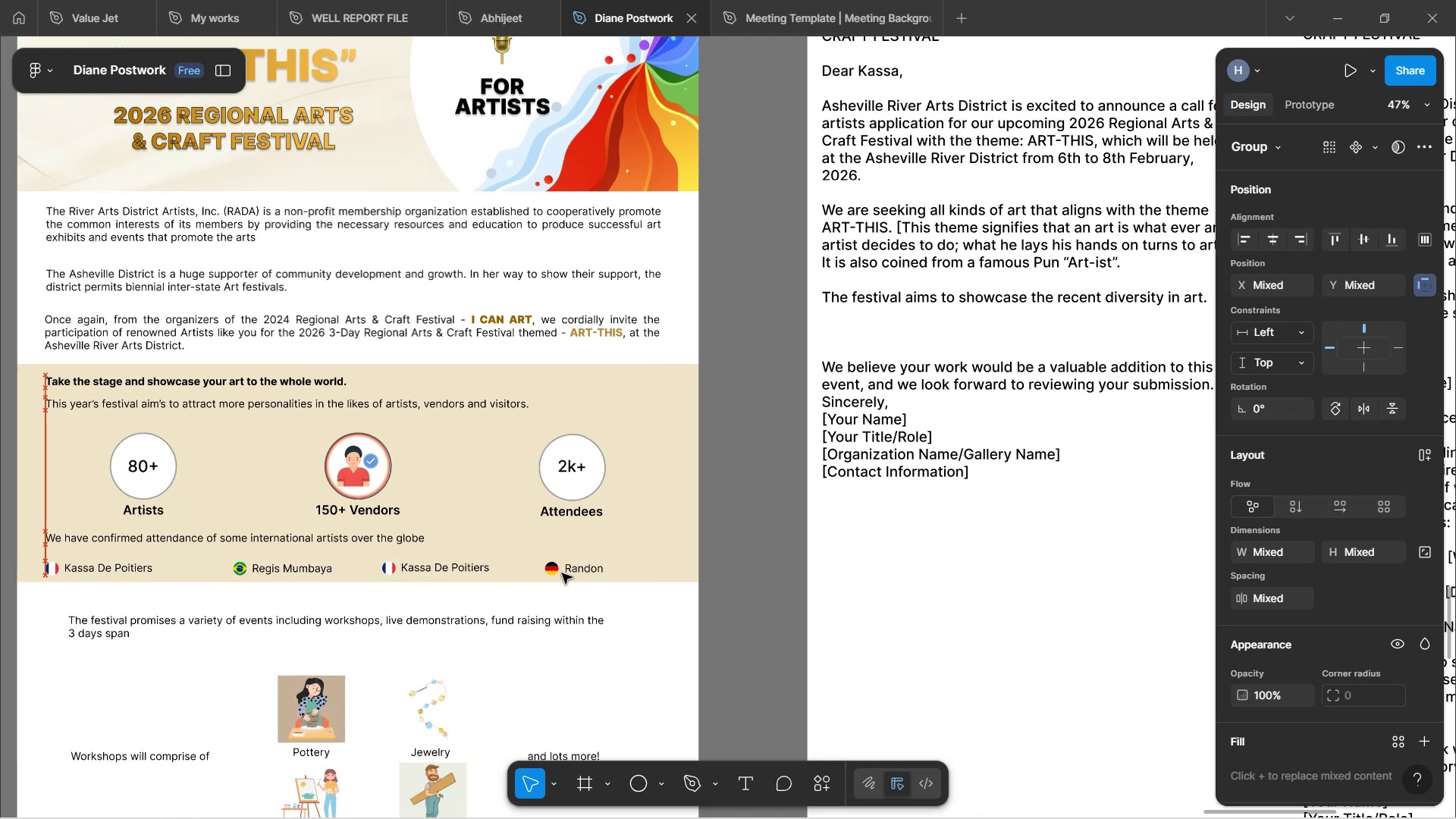 
key(ArrowUp)
 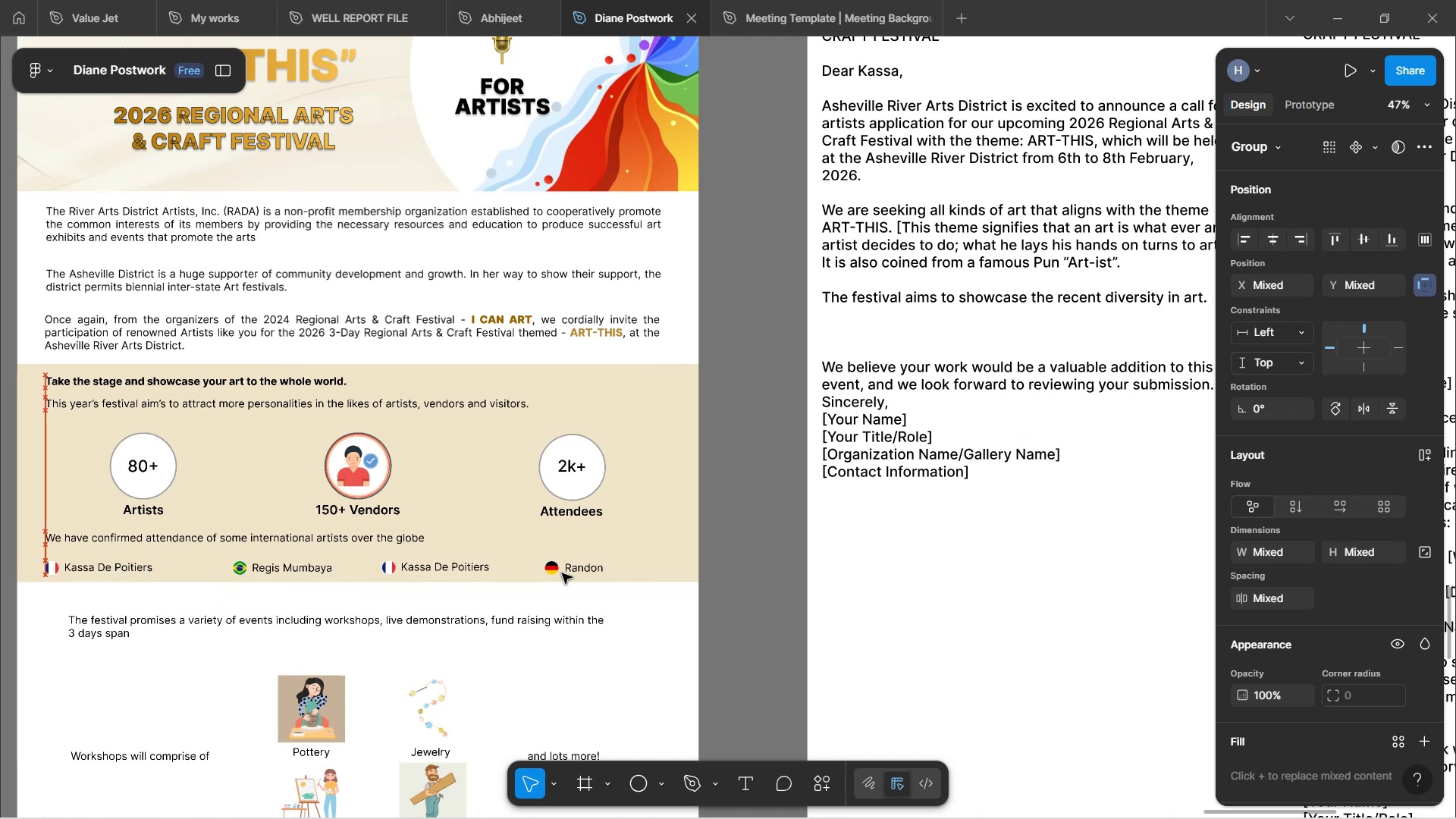 
key(ArrowUp)
 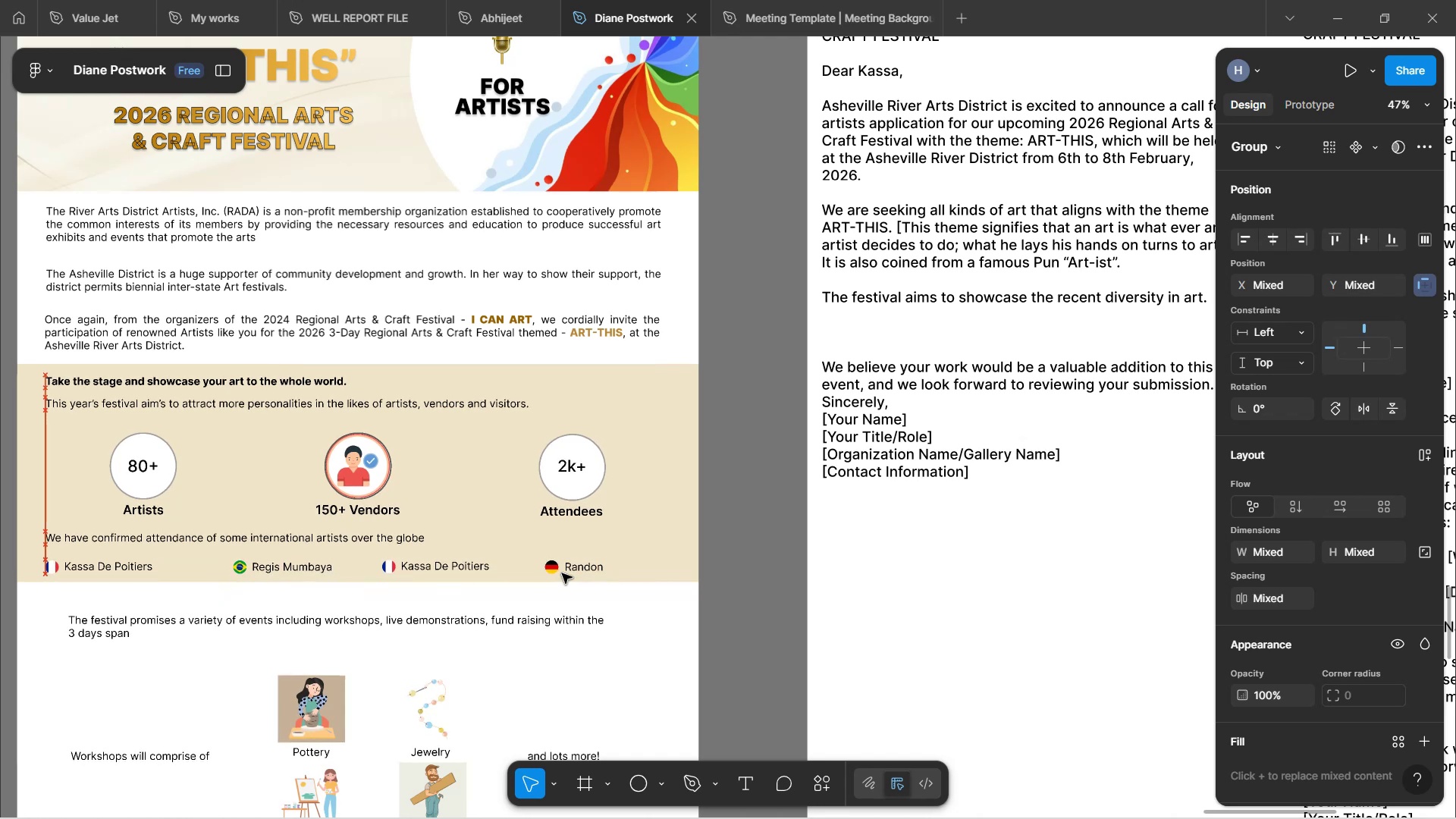 
key(ArrowUp)
 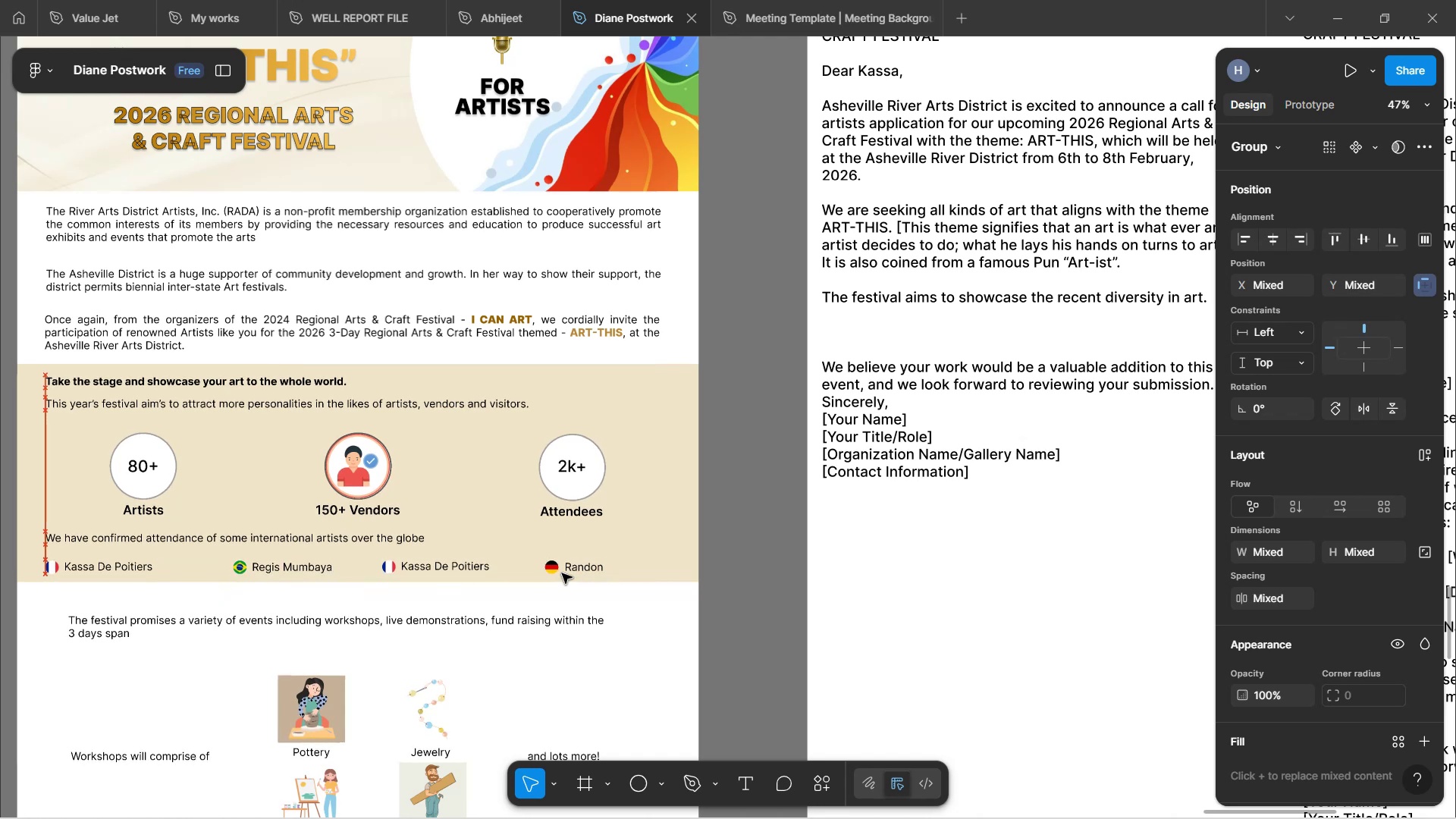 
key(ArrowUp)
 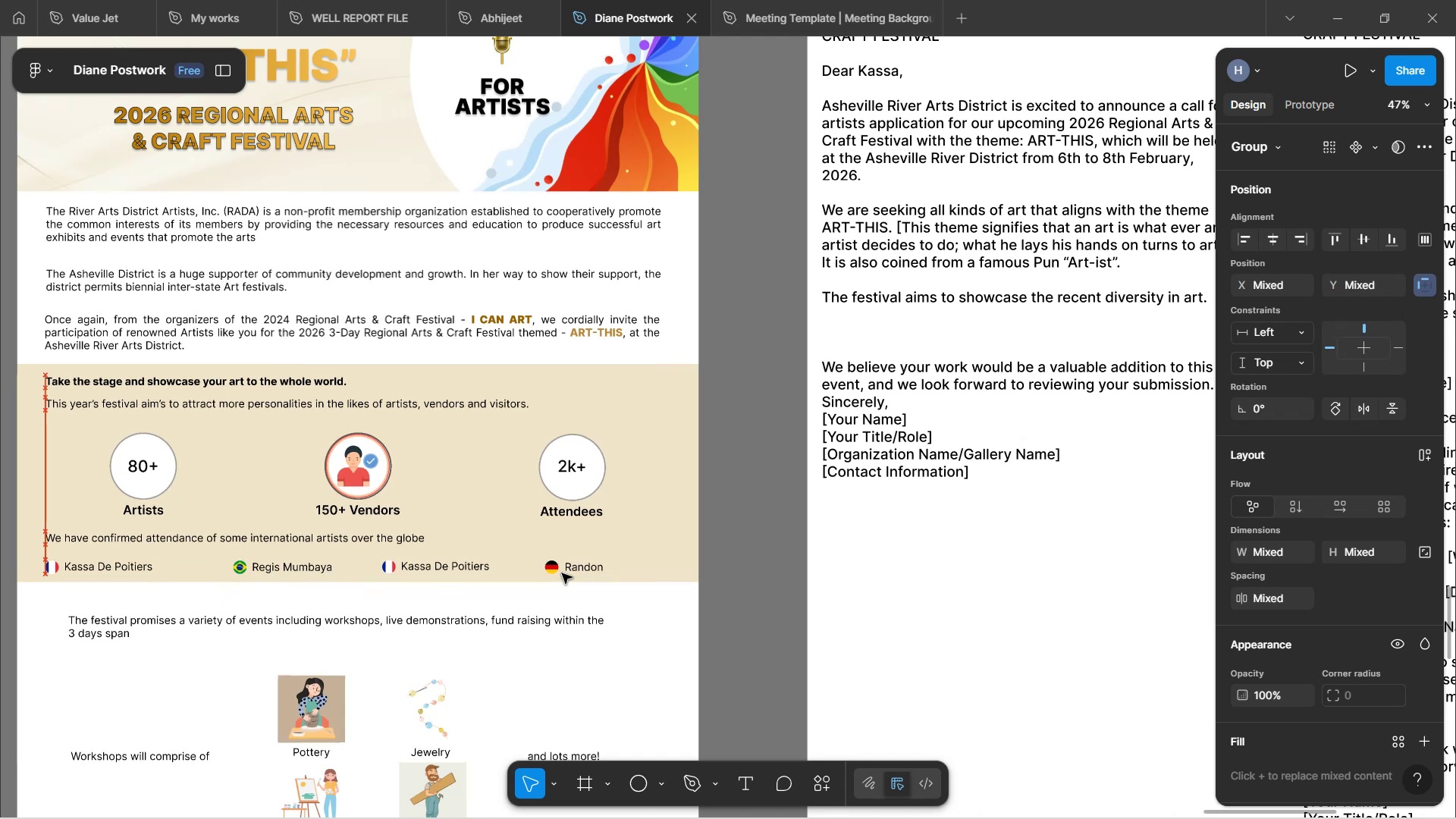 
key(ArrowUp)
 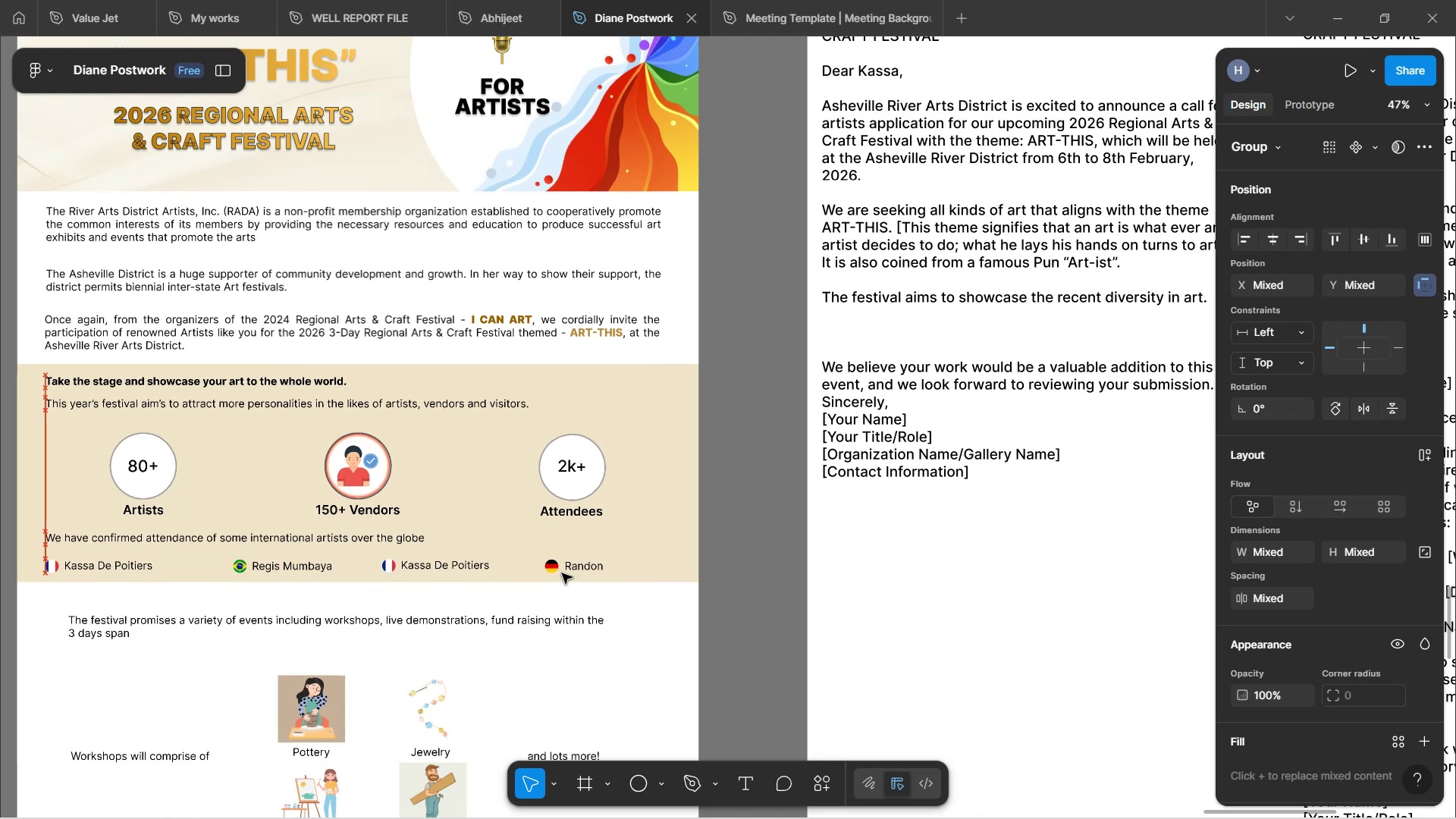 
key(ArrowUp)
 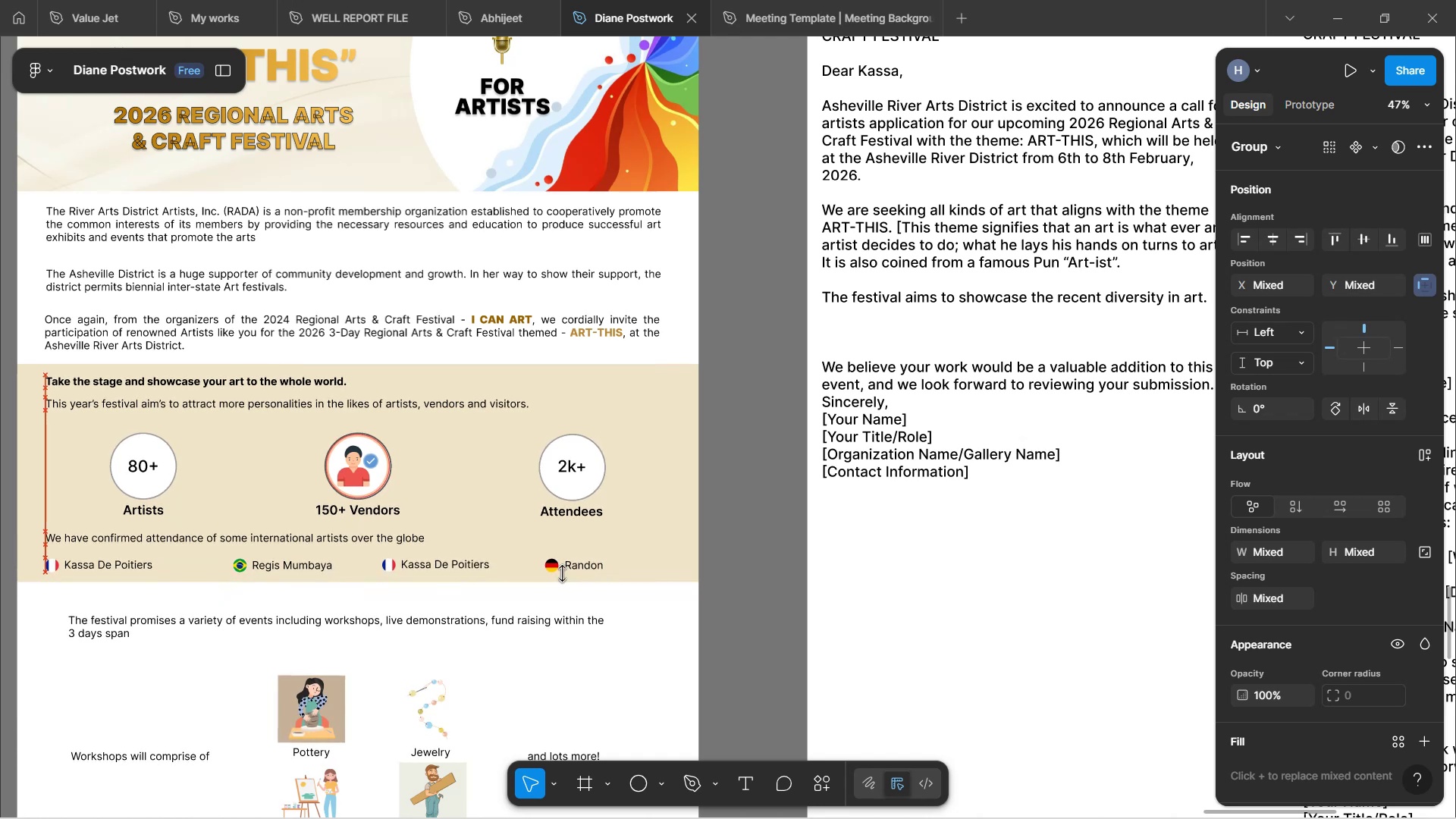 
key(ArrowUp)
 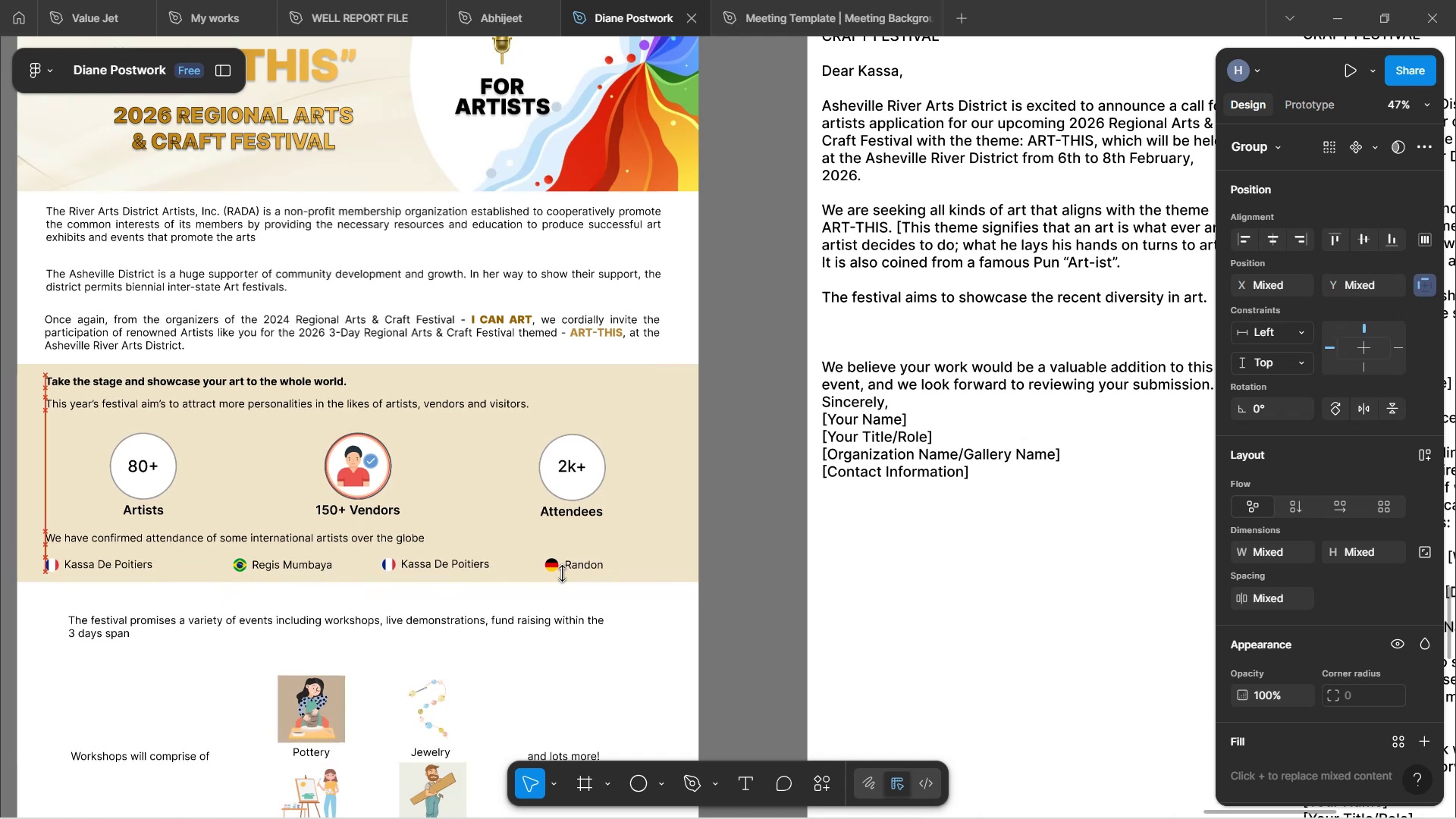 
key(ArrowUp)
 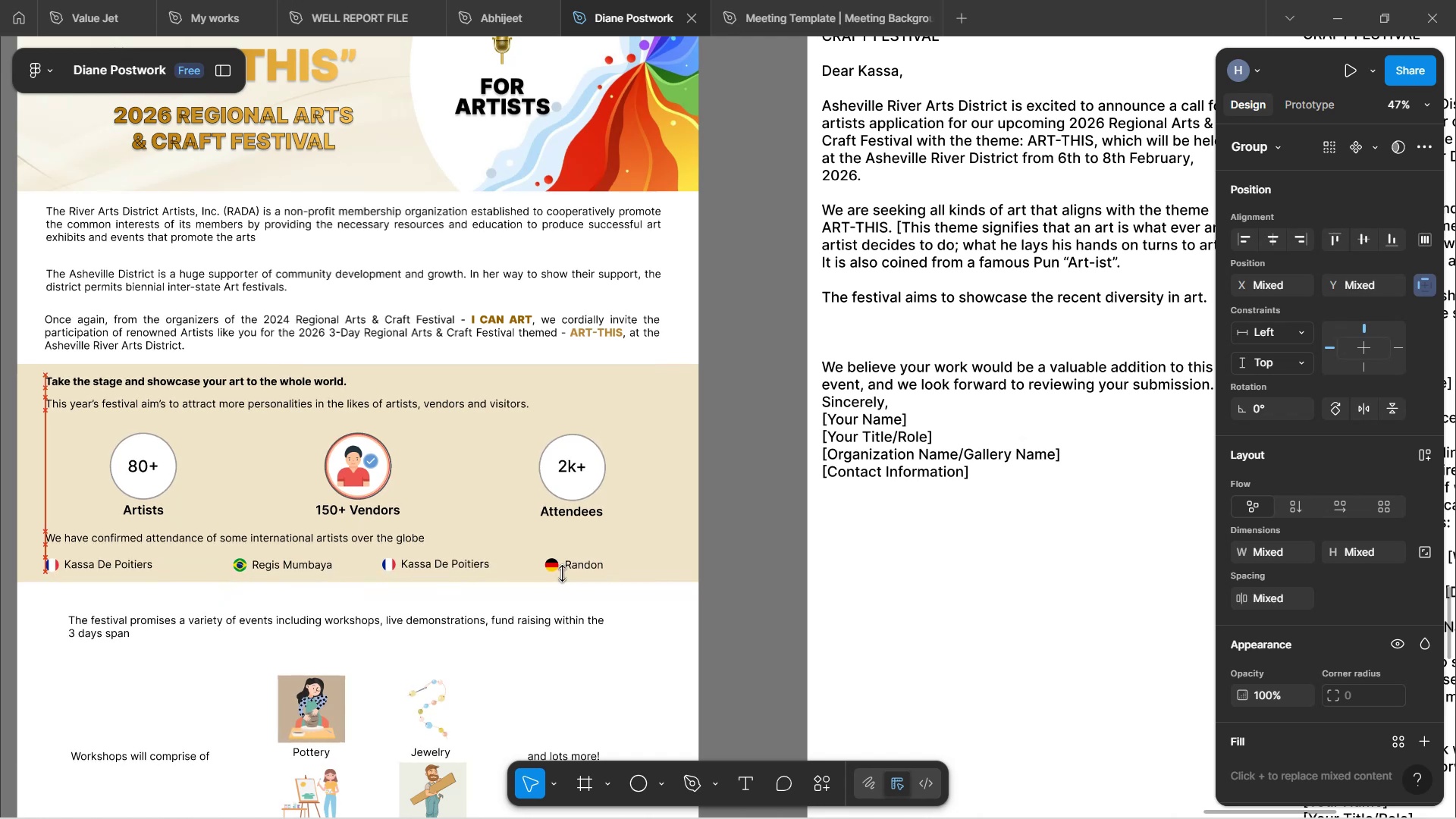 
key(ArrowUp)
 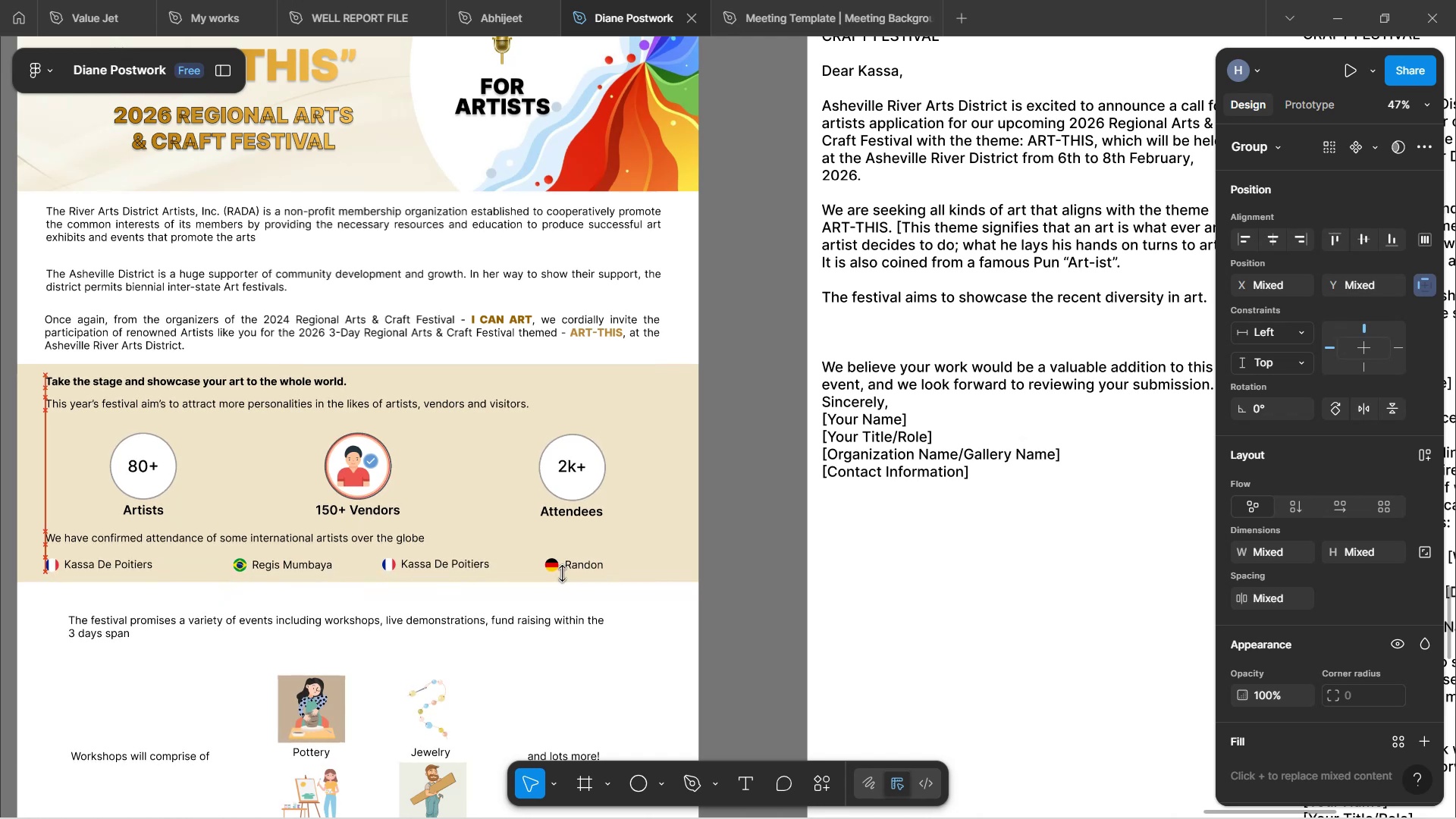 
key(ArrowUp)
 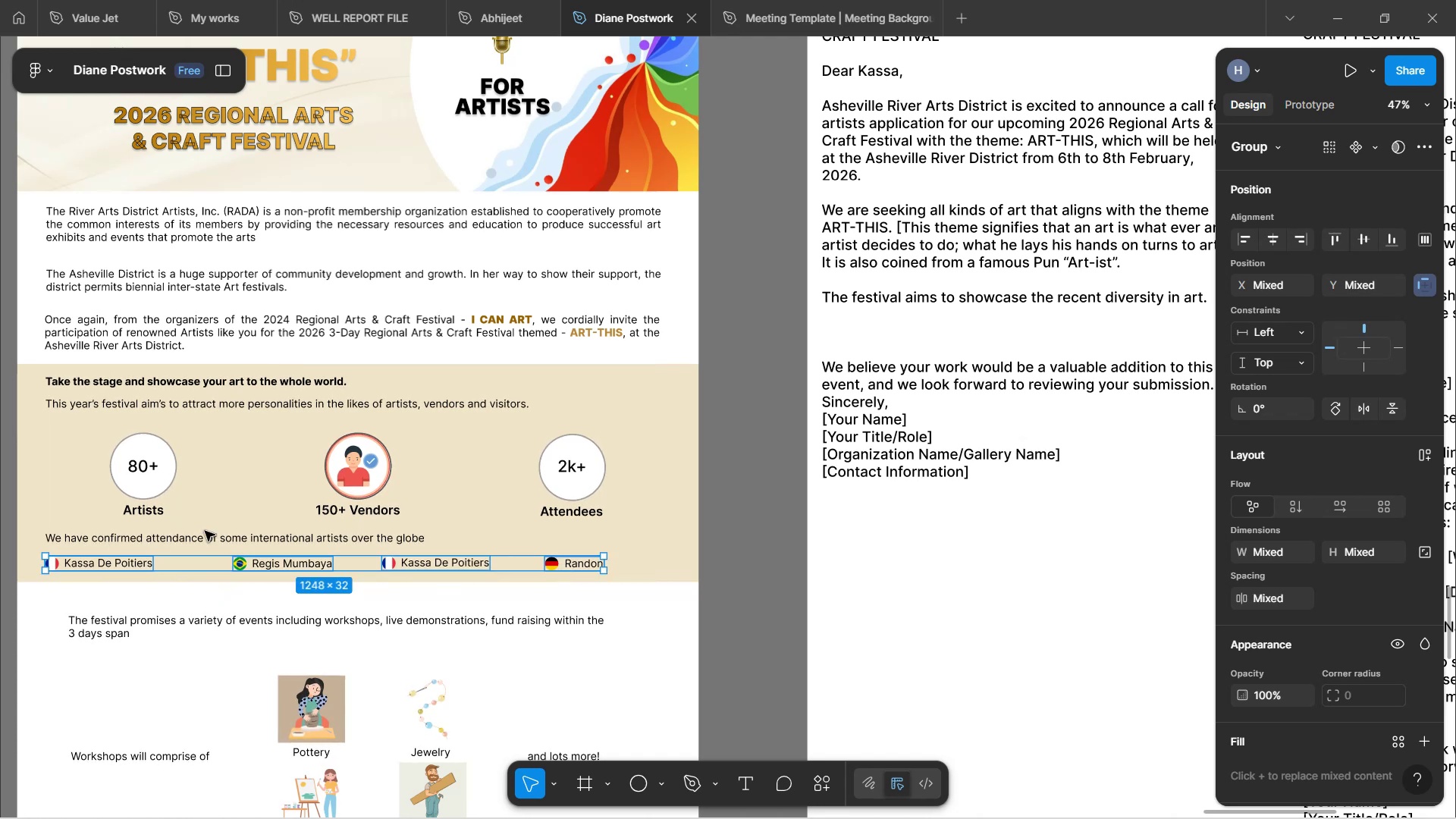 
left_click([747, 522])
 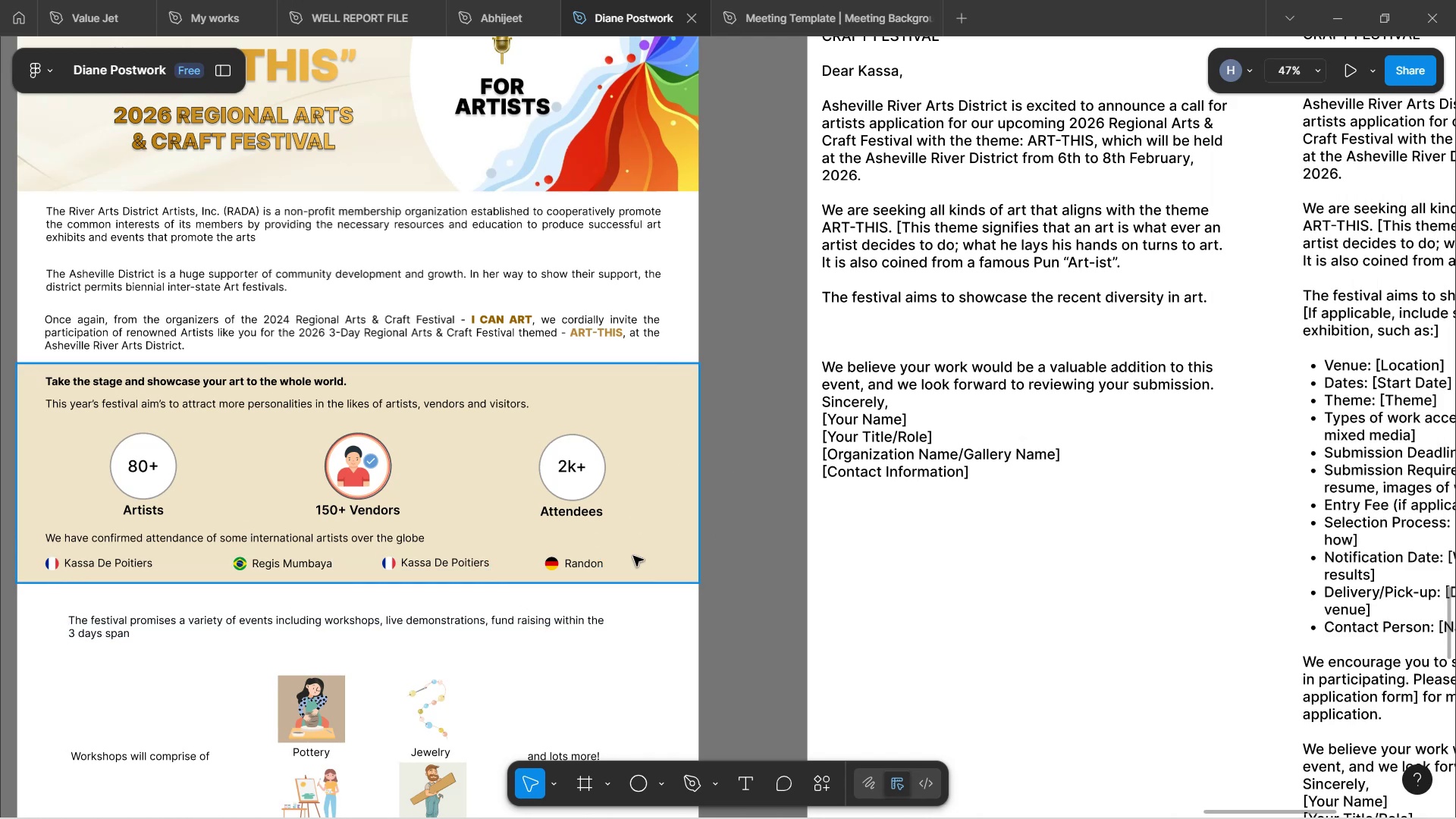 
wait(15.77)
 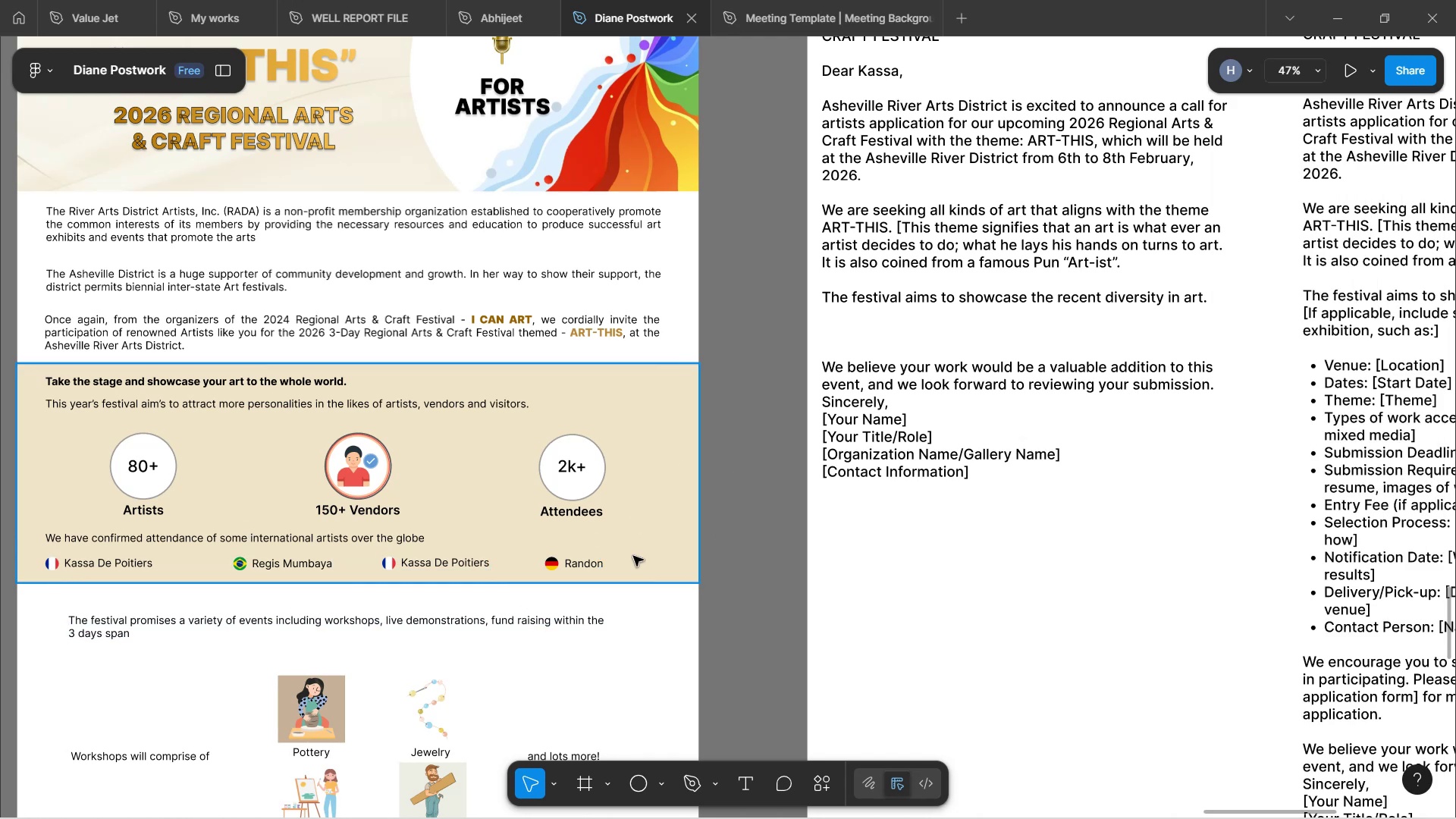 
hold_key(key=ControlLeft, duration=1.42)
scroll: coordinate [286, 558], scroll_direction: down, amount: 8.0
 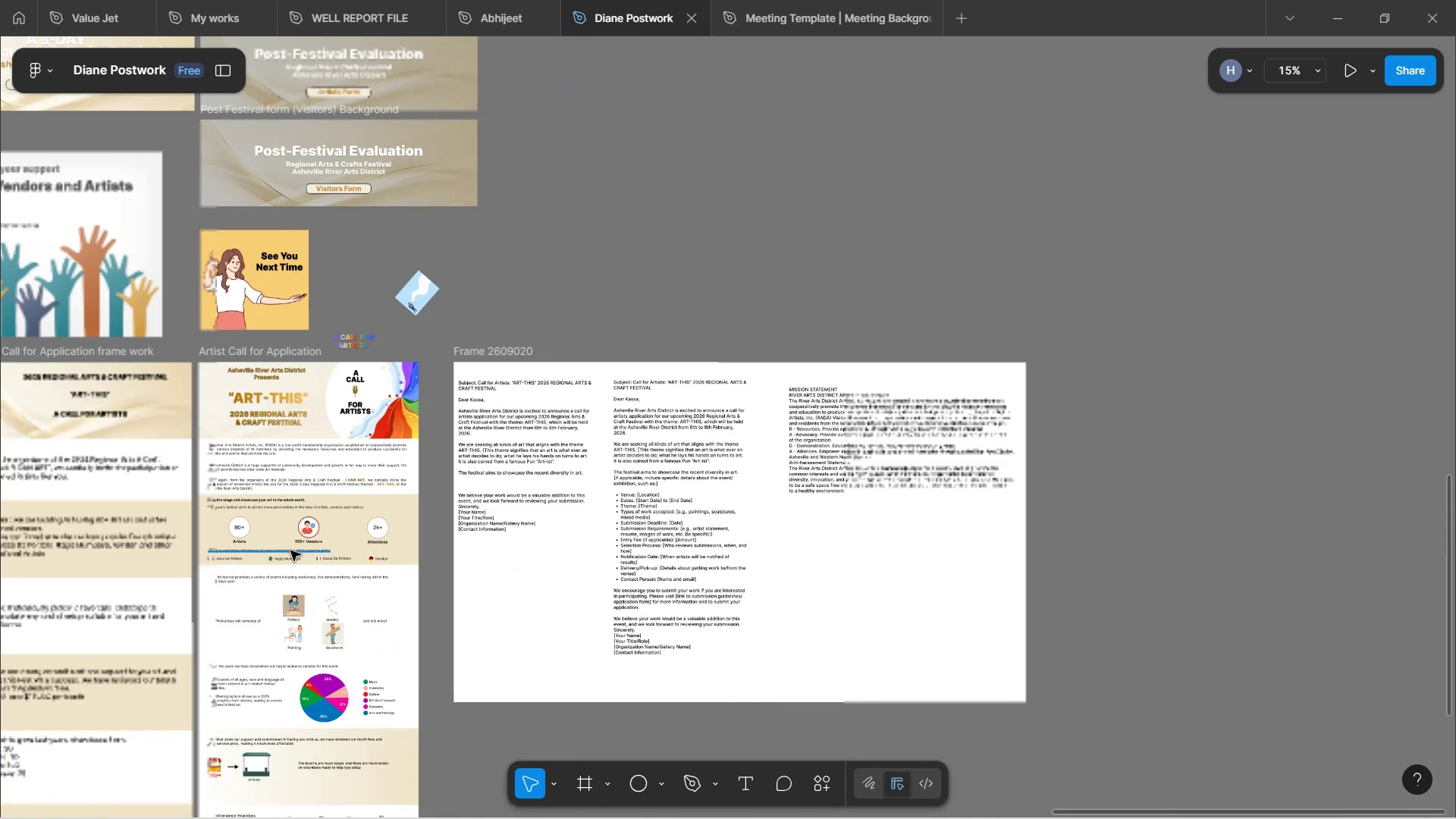 
hold_key(key=Space, duration=1.47)
 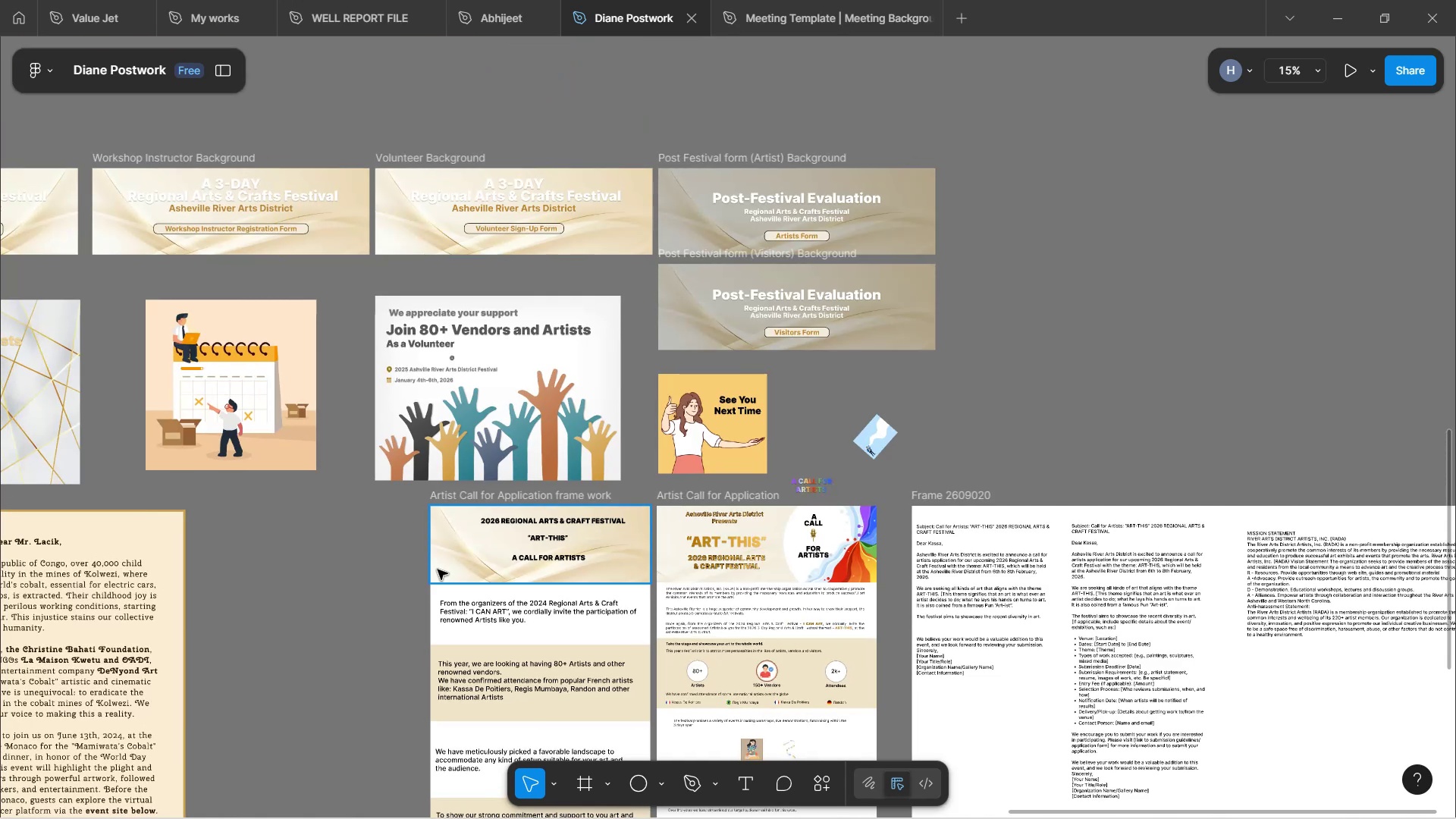 
left_click_drag(start_coordinate=[405, 251], to_coordinate=[863, 395])
 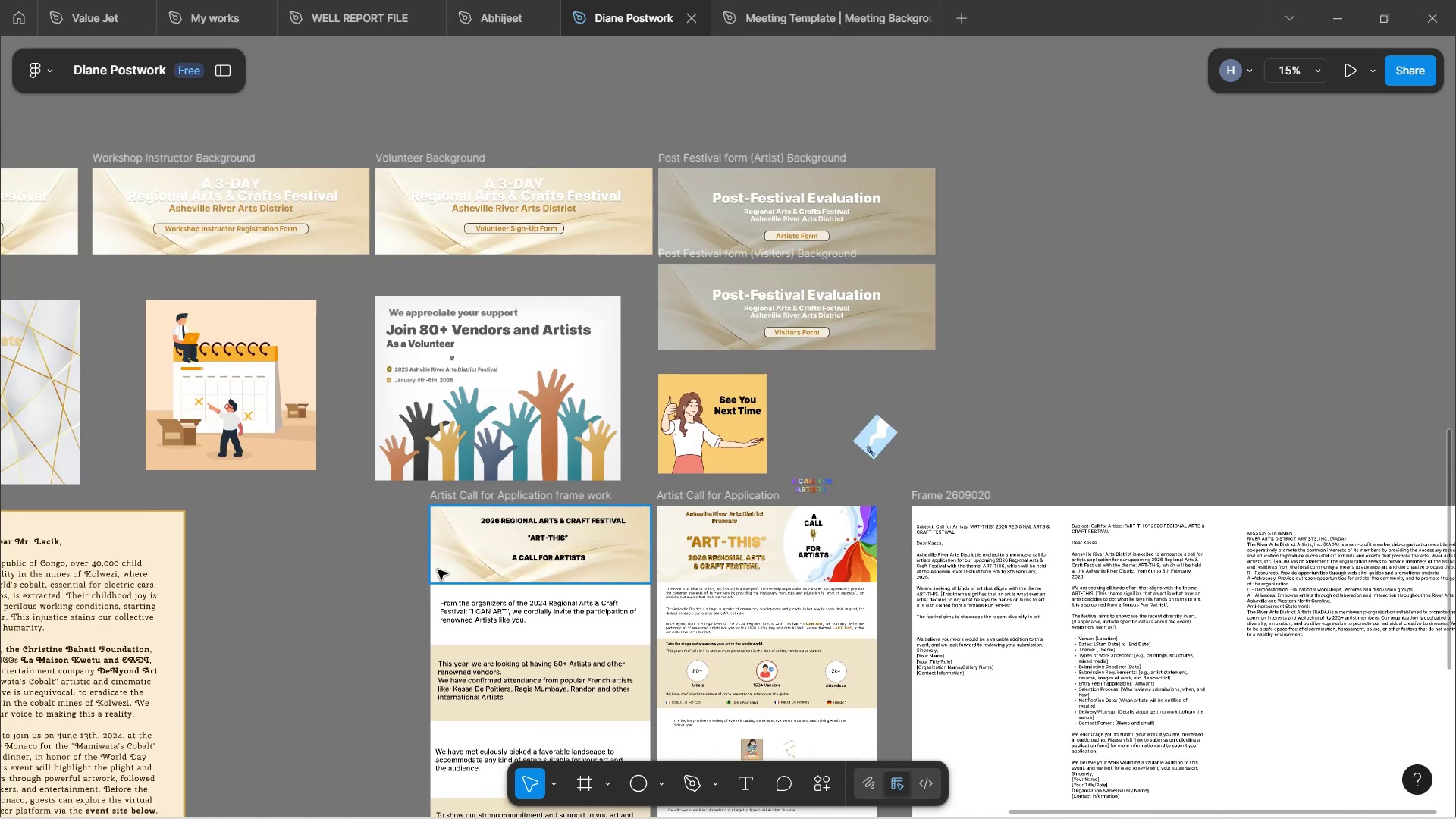 
hold_key(key=Space, duration=1.69)
 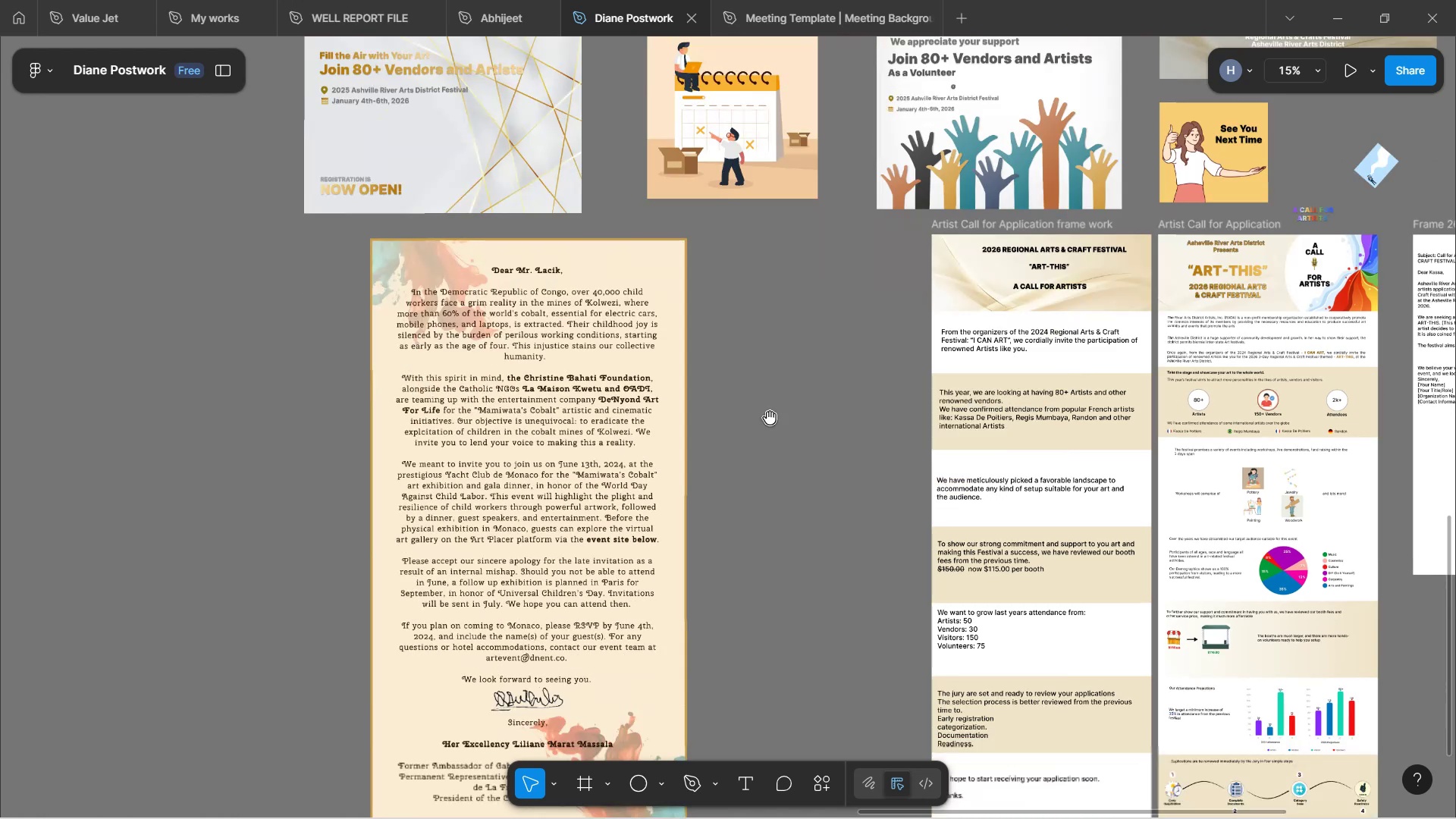 
left_click_drag(start_coordinate=[280, 597], to_coordinate=[782, 404])
 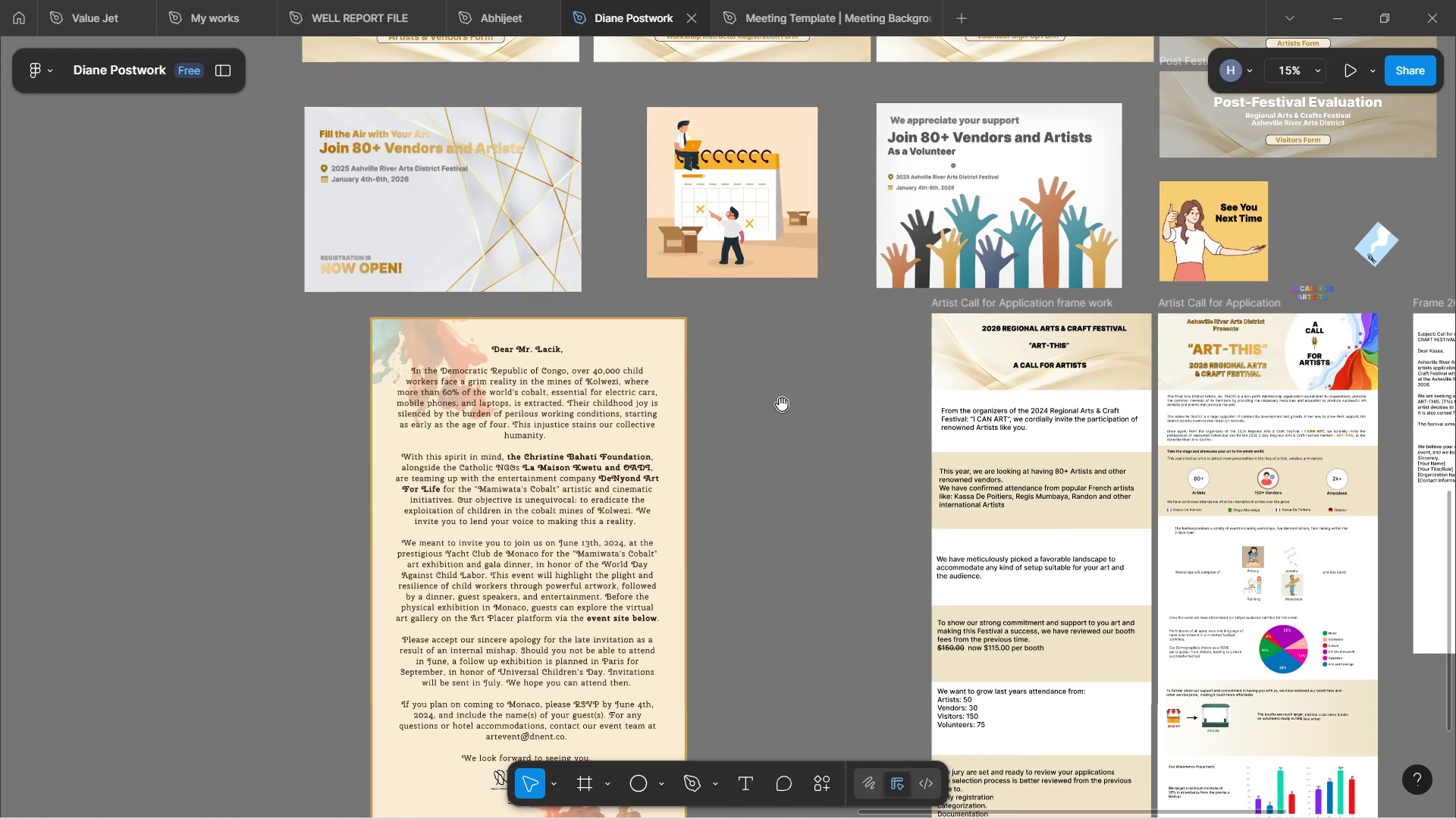 
key(Space)
 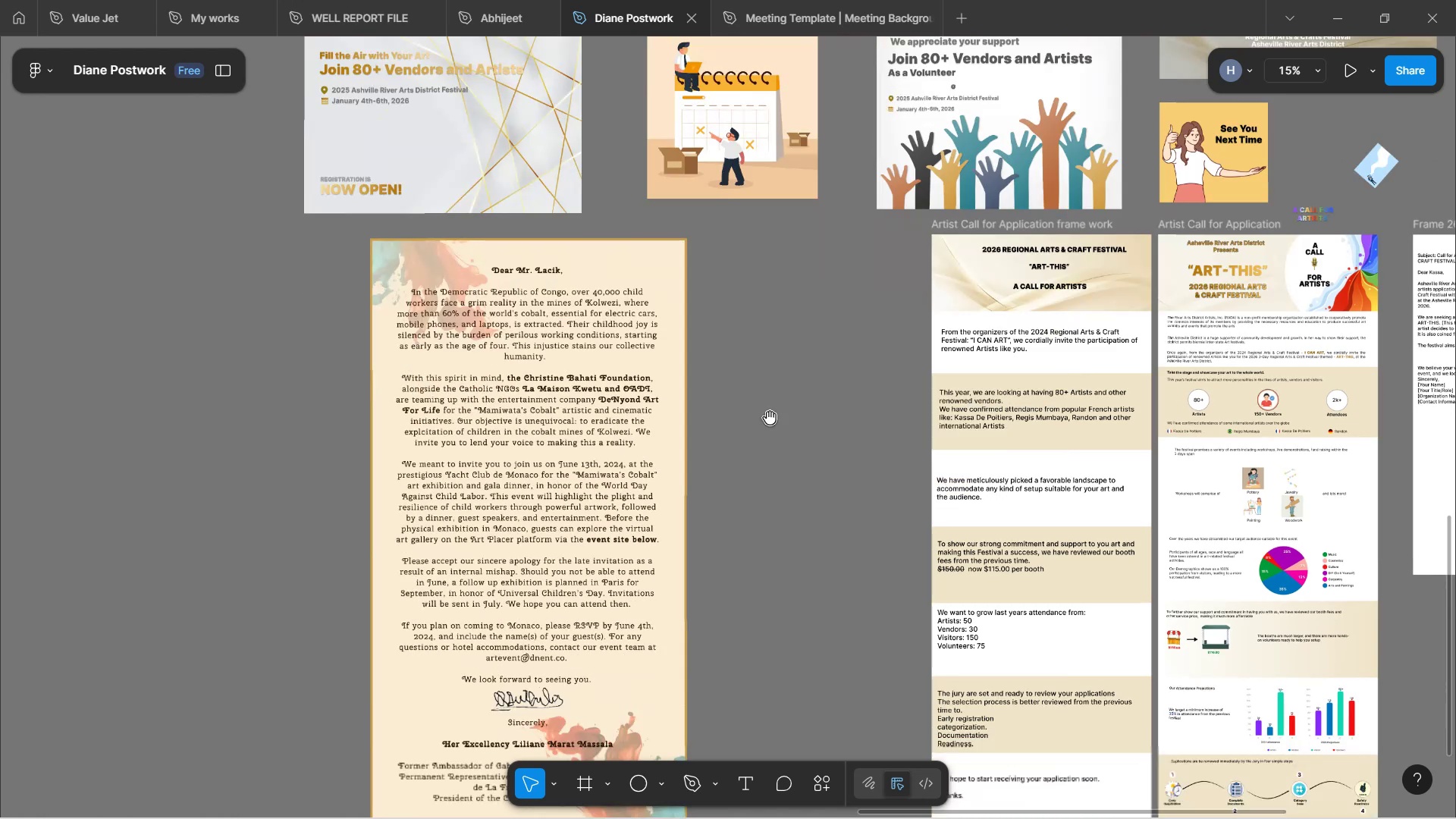 
scroll: coordinate [770, 418], scroll_direction: down, amount: 9.0
 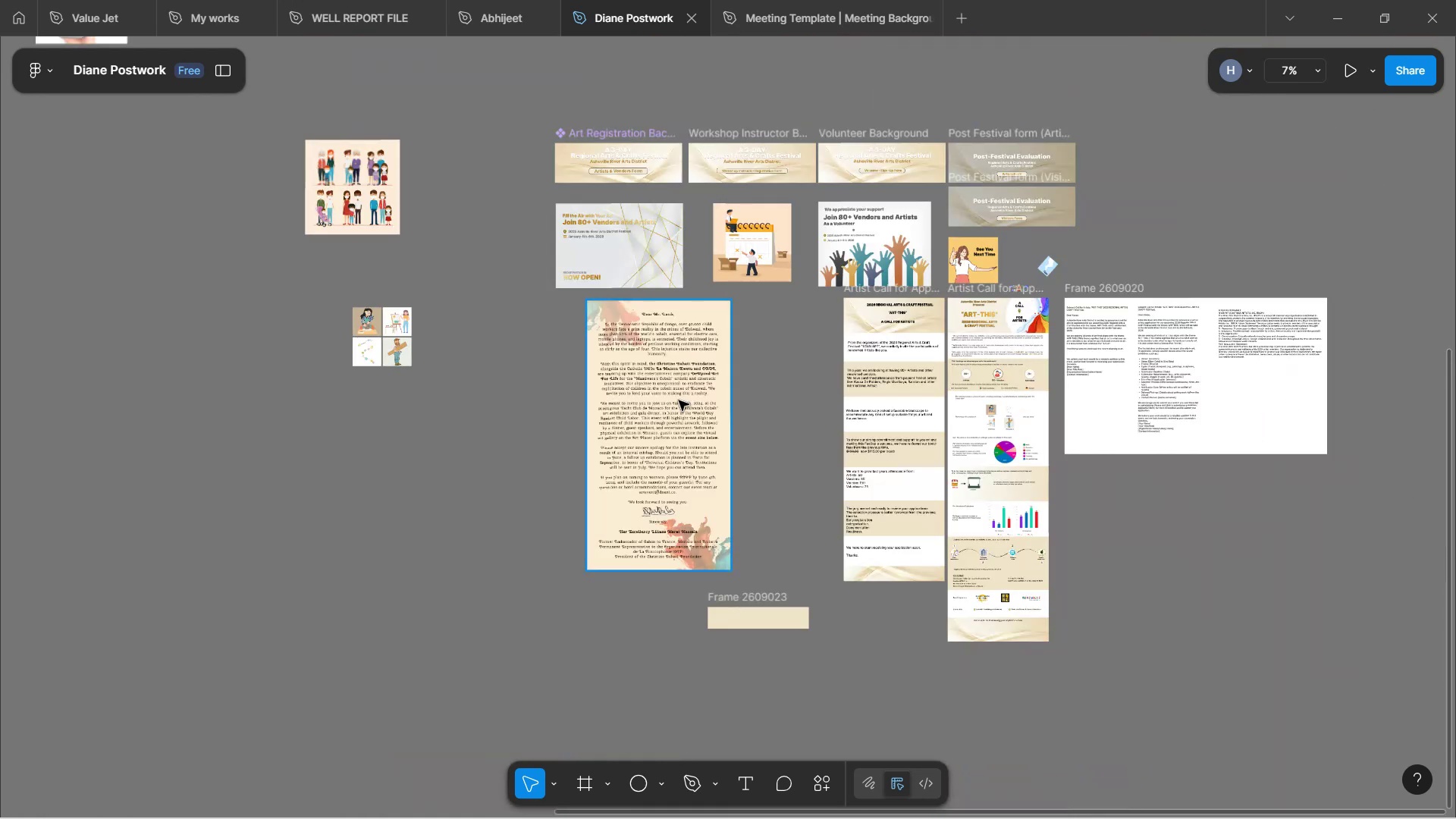 
hold_key(key=ControlLeft, duration=0.71)
 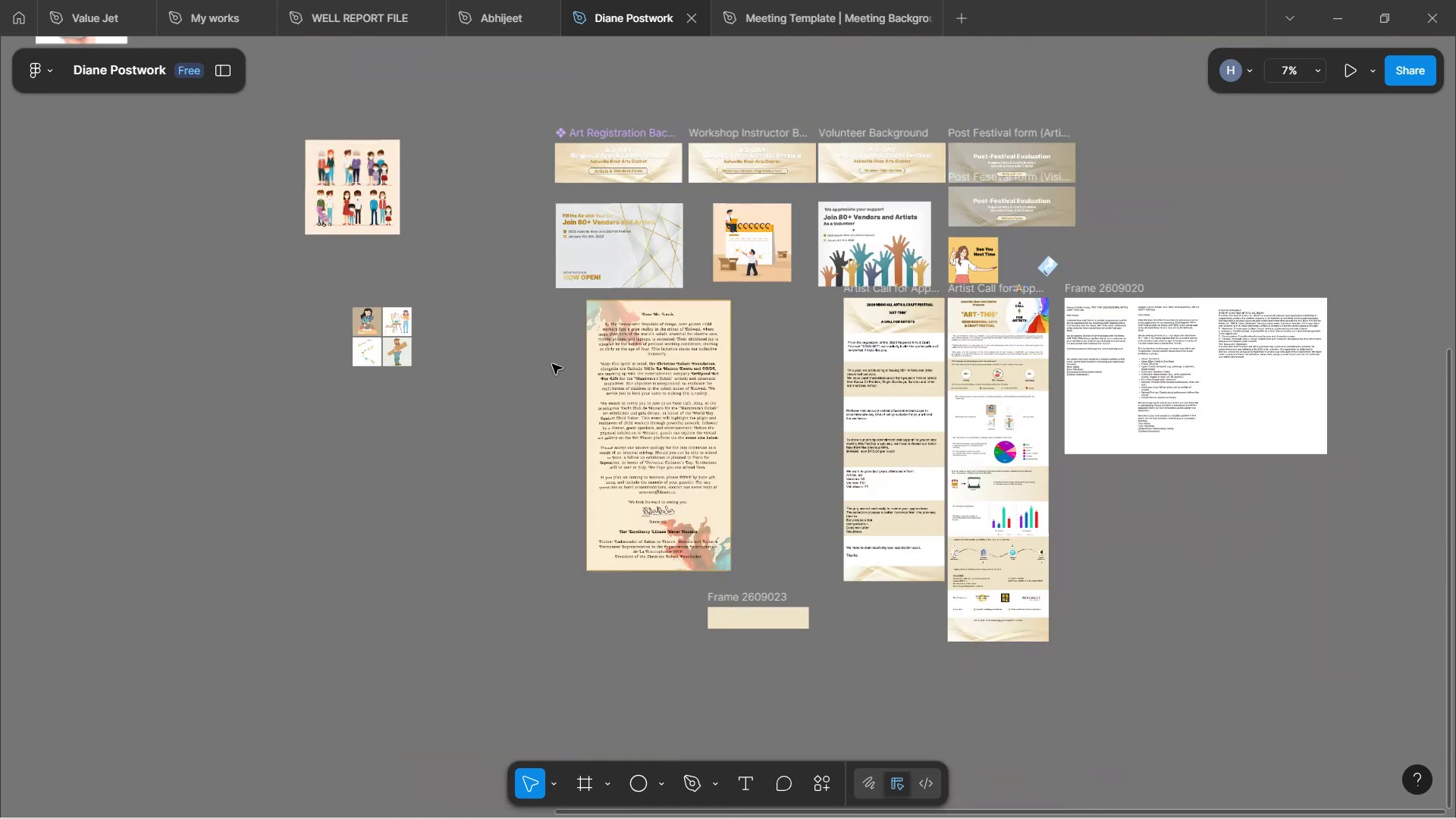 
hold_key(key=Space, duration=1.52)
 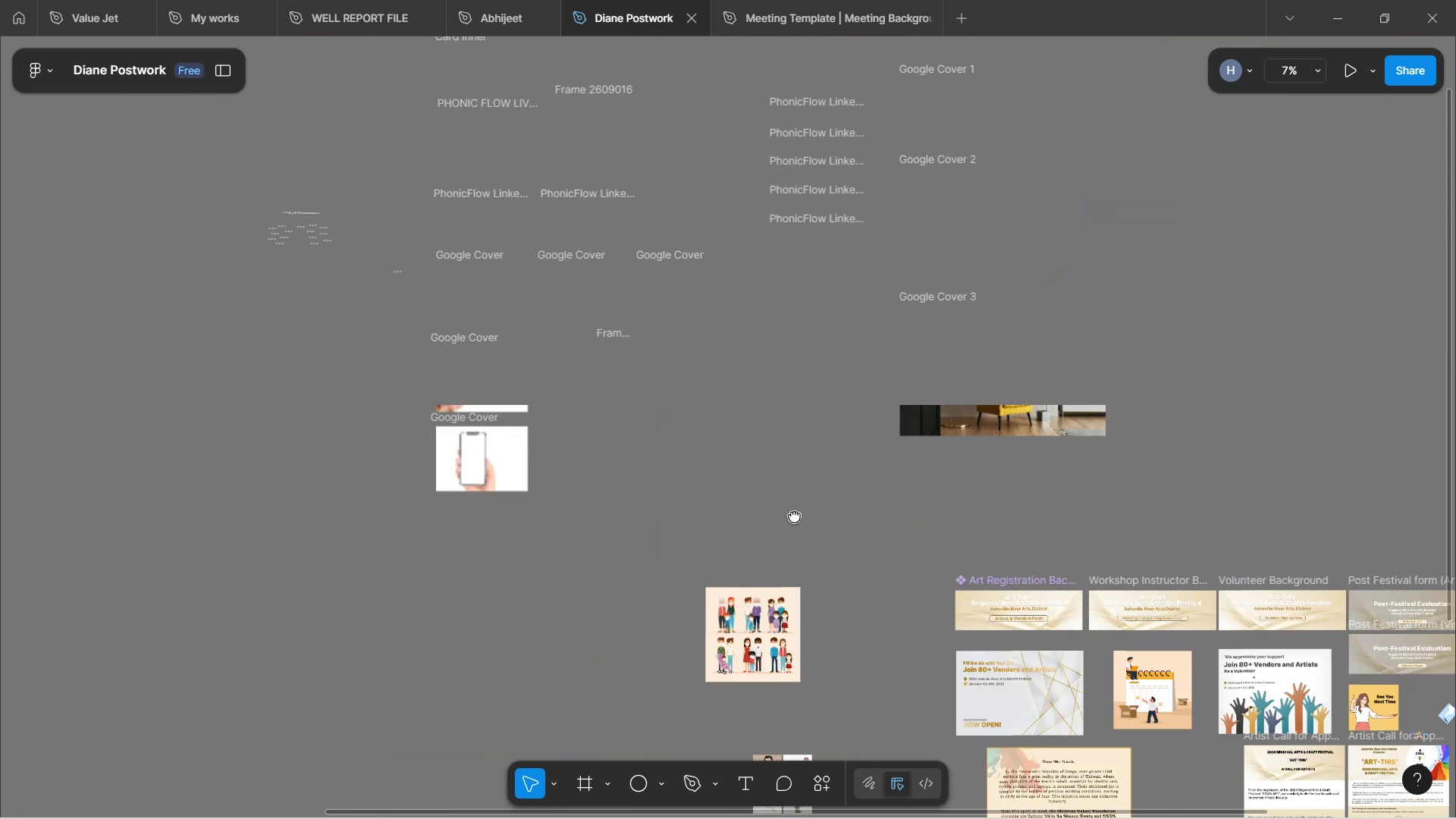 
left_click_drag(start_coordinate=[478, 245], to_coordinate=[658, 459])
 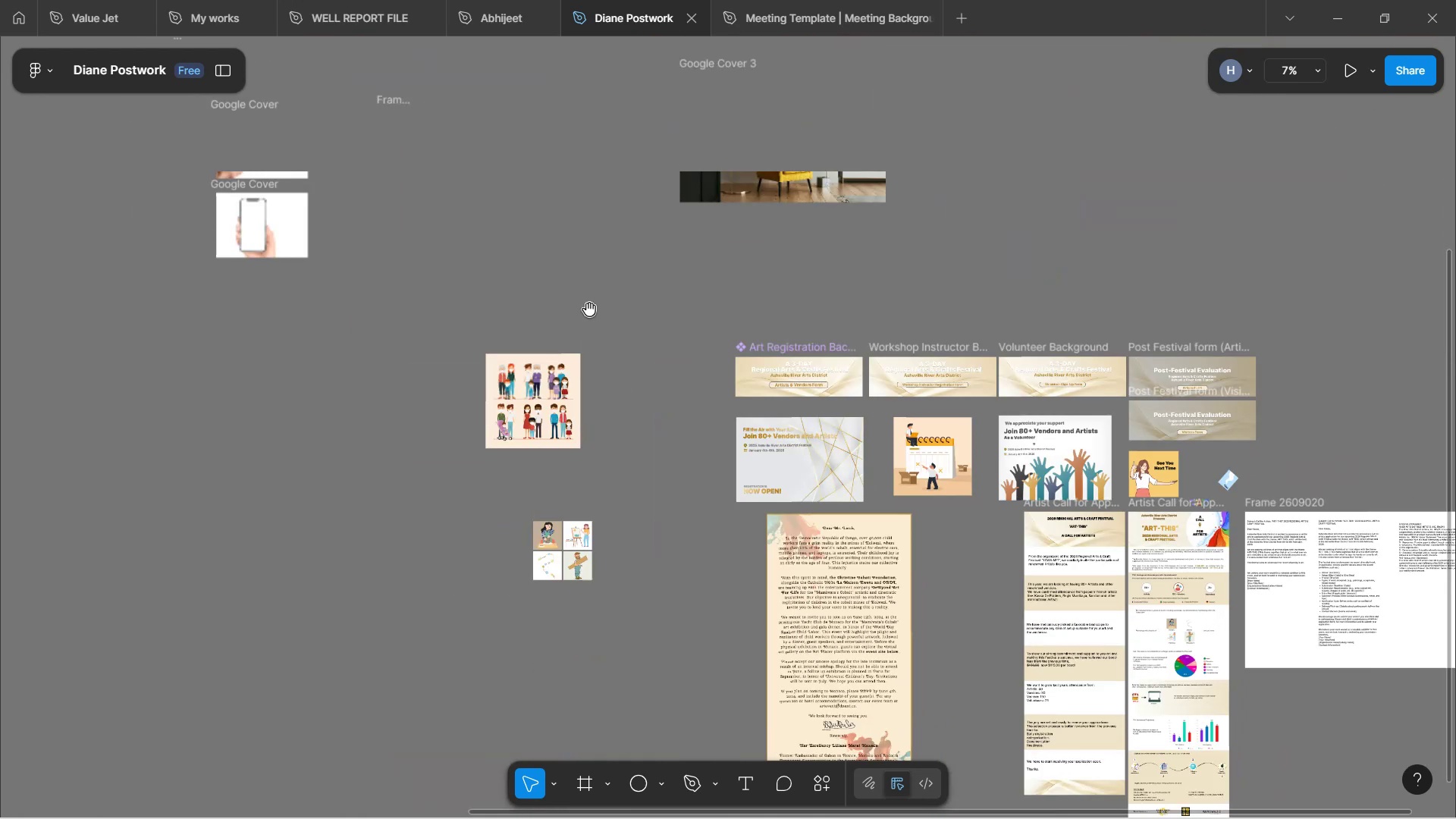 
left_click_drag(start_coordinate=[573, 281], to_coordinate=[794, 516])
 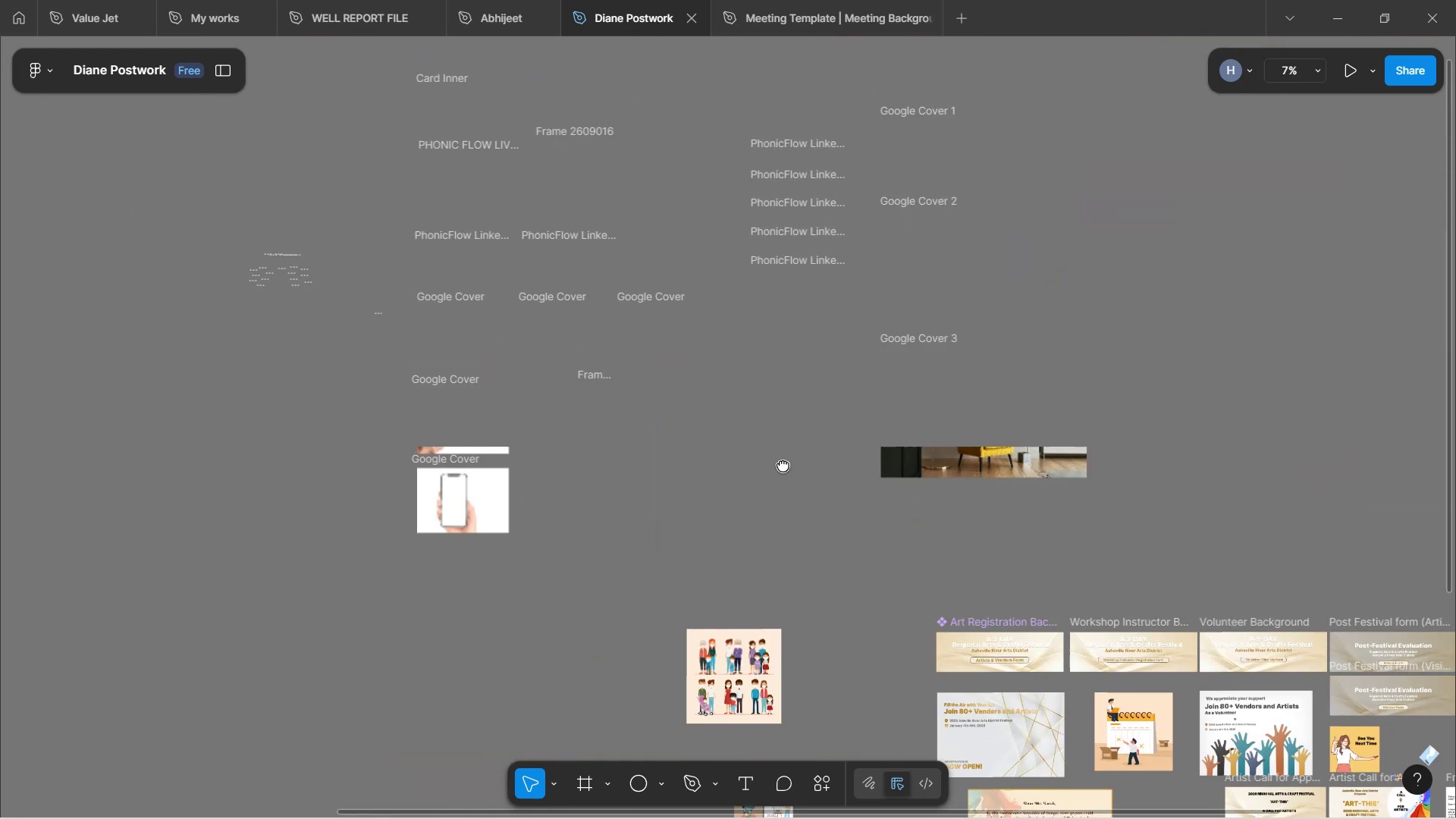 
hold_key(key=Space, duration=1.5)
 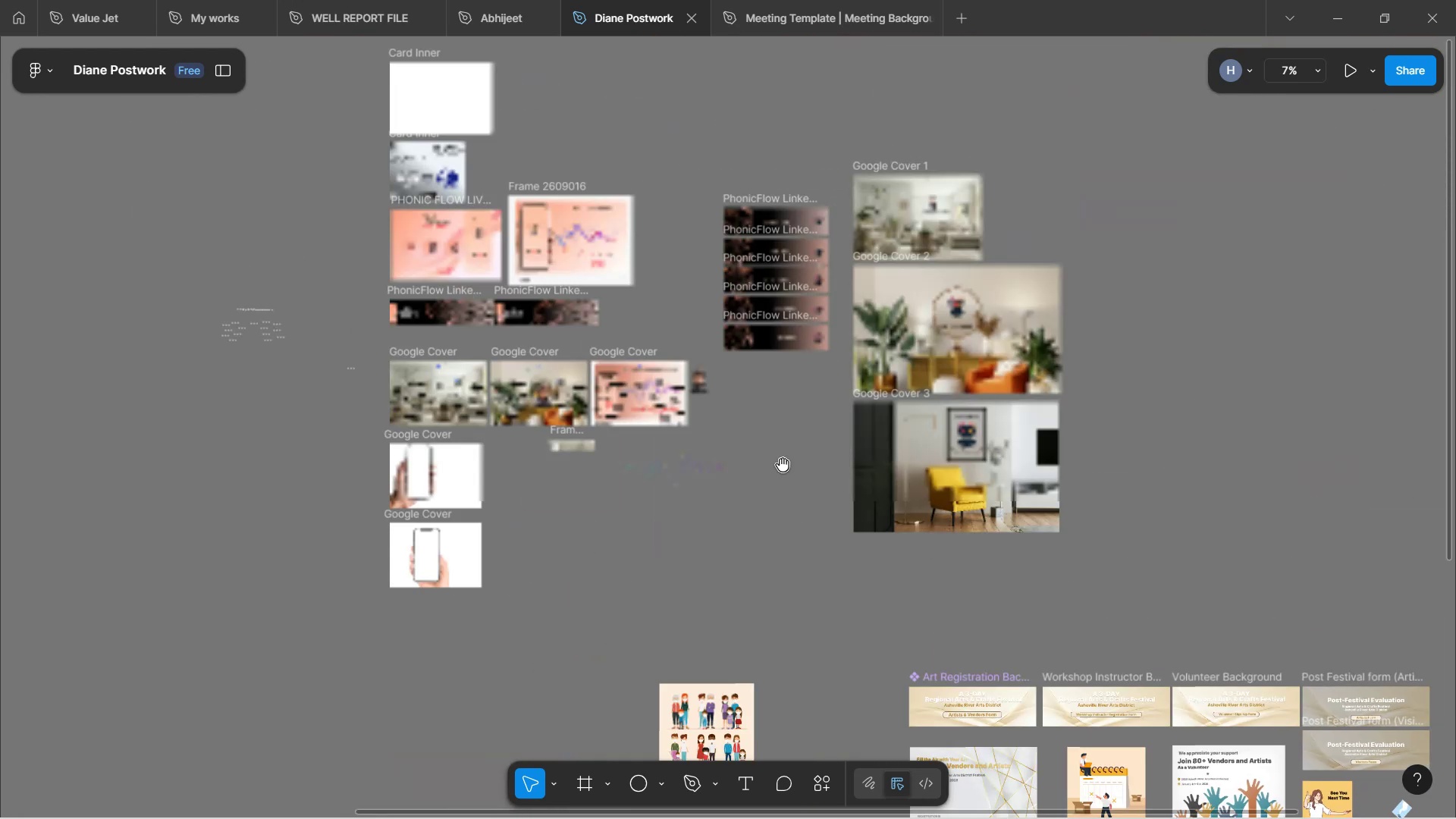 
left_click_drag(start_coordinate=[830, 370], to_coordinate=[783, 465])
 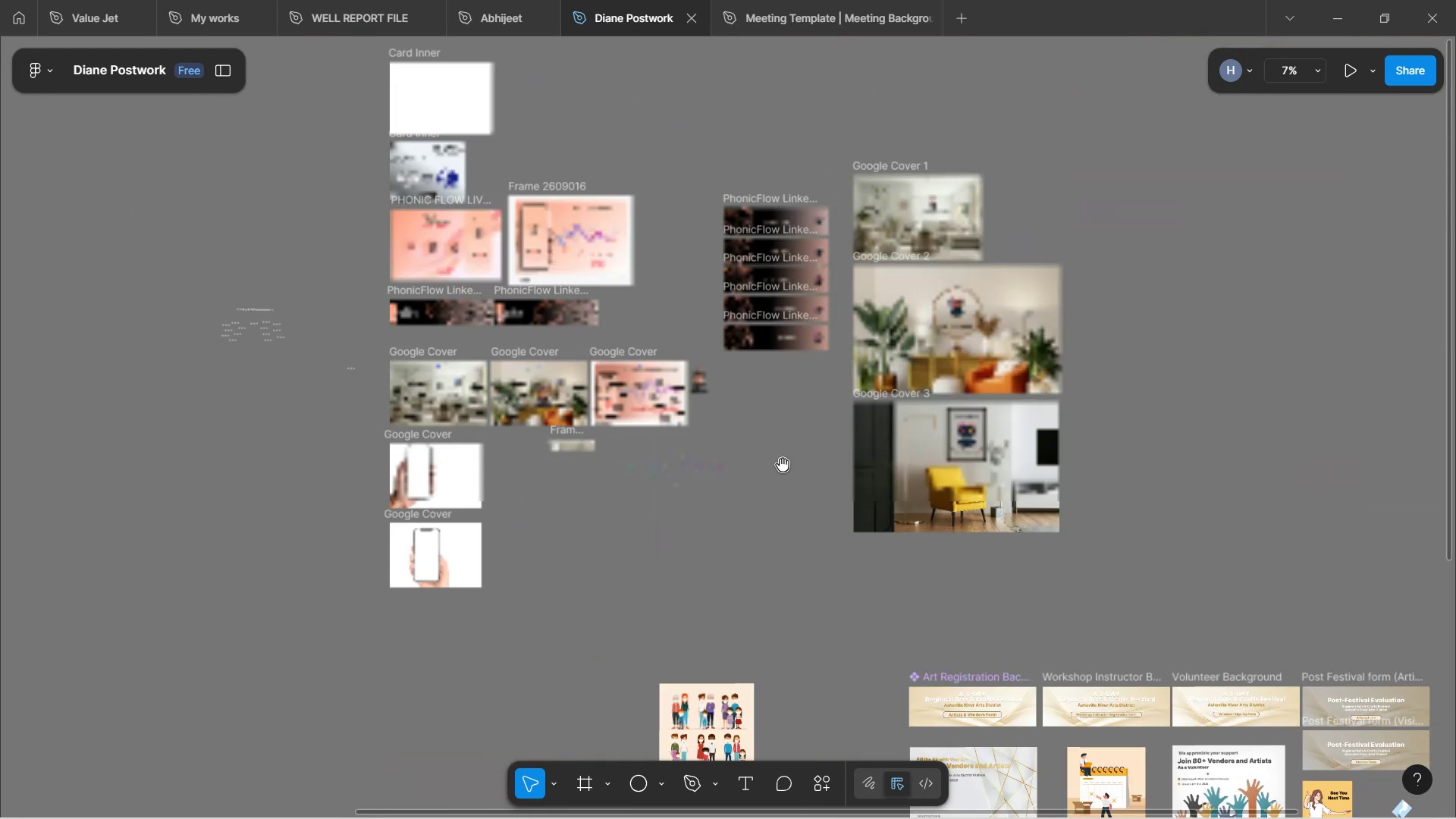 
hold_key(key=Space, duration=0.66)
 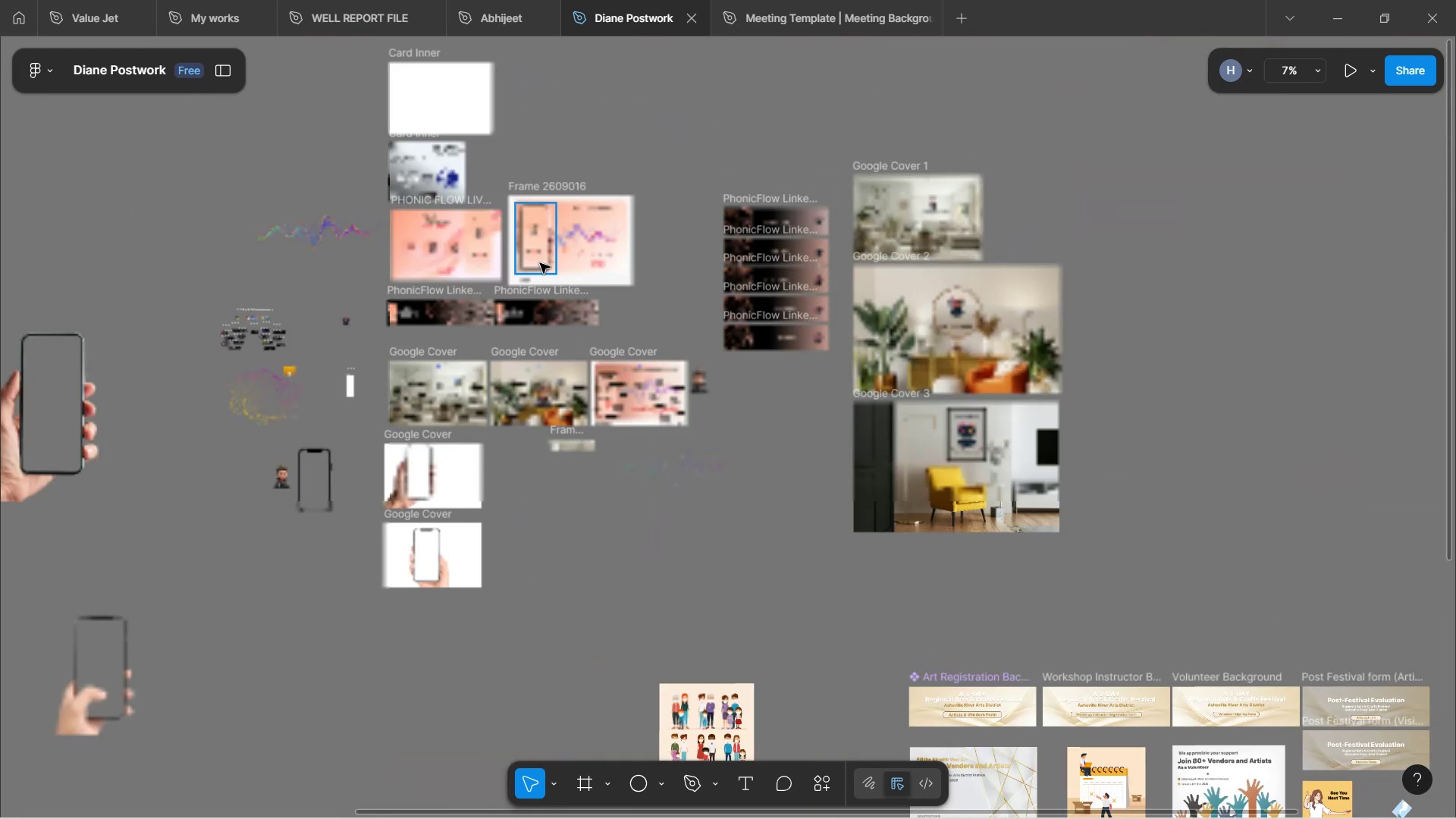 
hold_key(key=ControlLeft, duration=1.55)
scroll: coordinate [601, 424], scroll_direction: up, amount: 14.0
 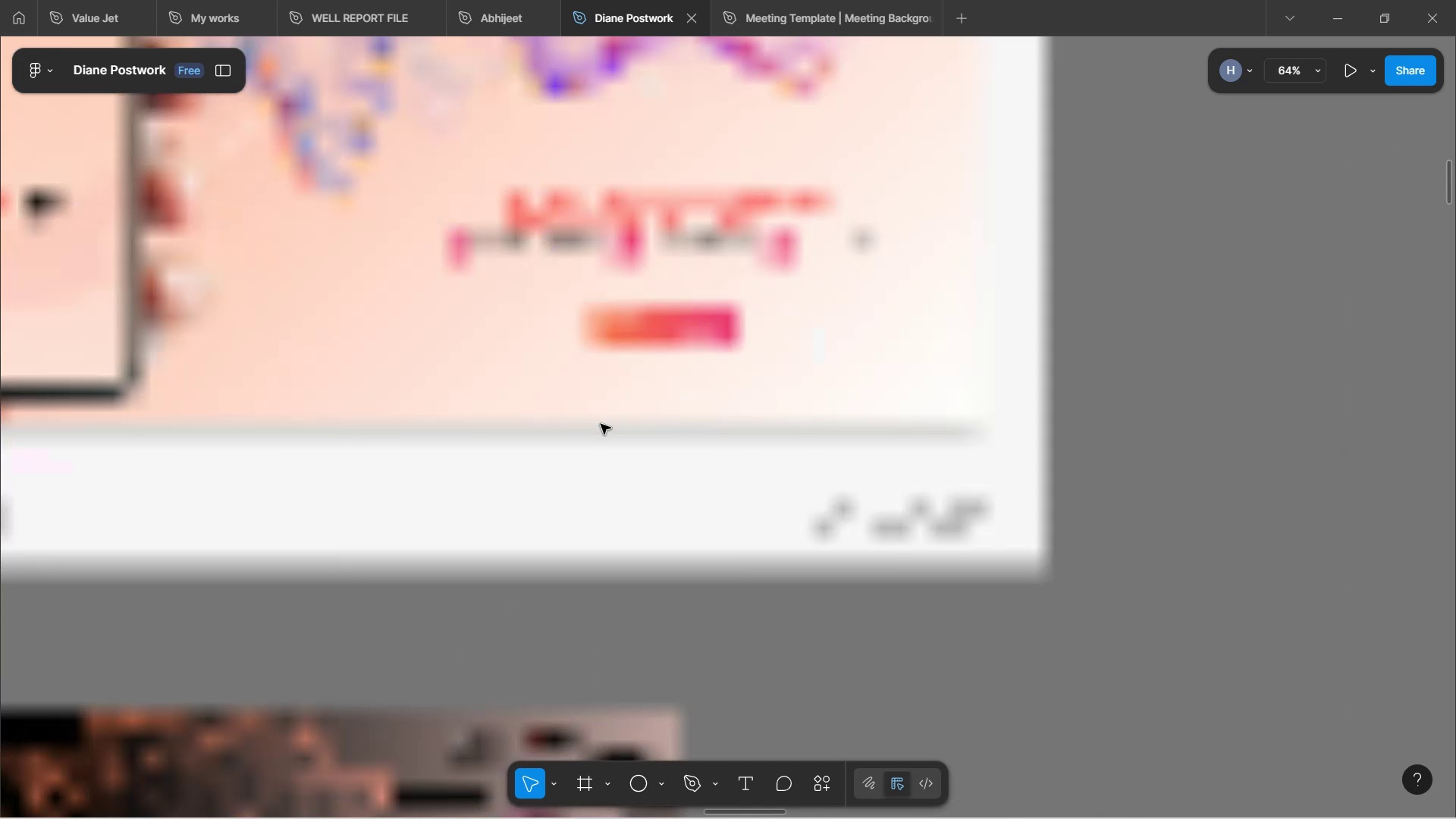 
hold_key(key=ControlLeft, duration=1.5)
 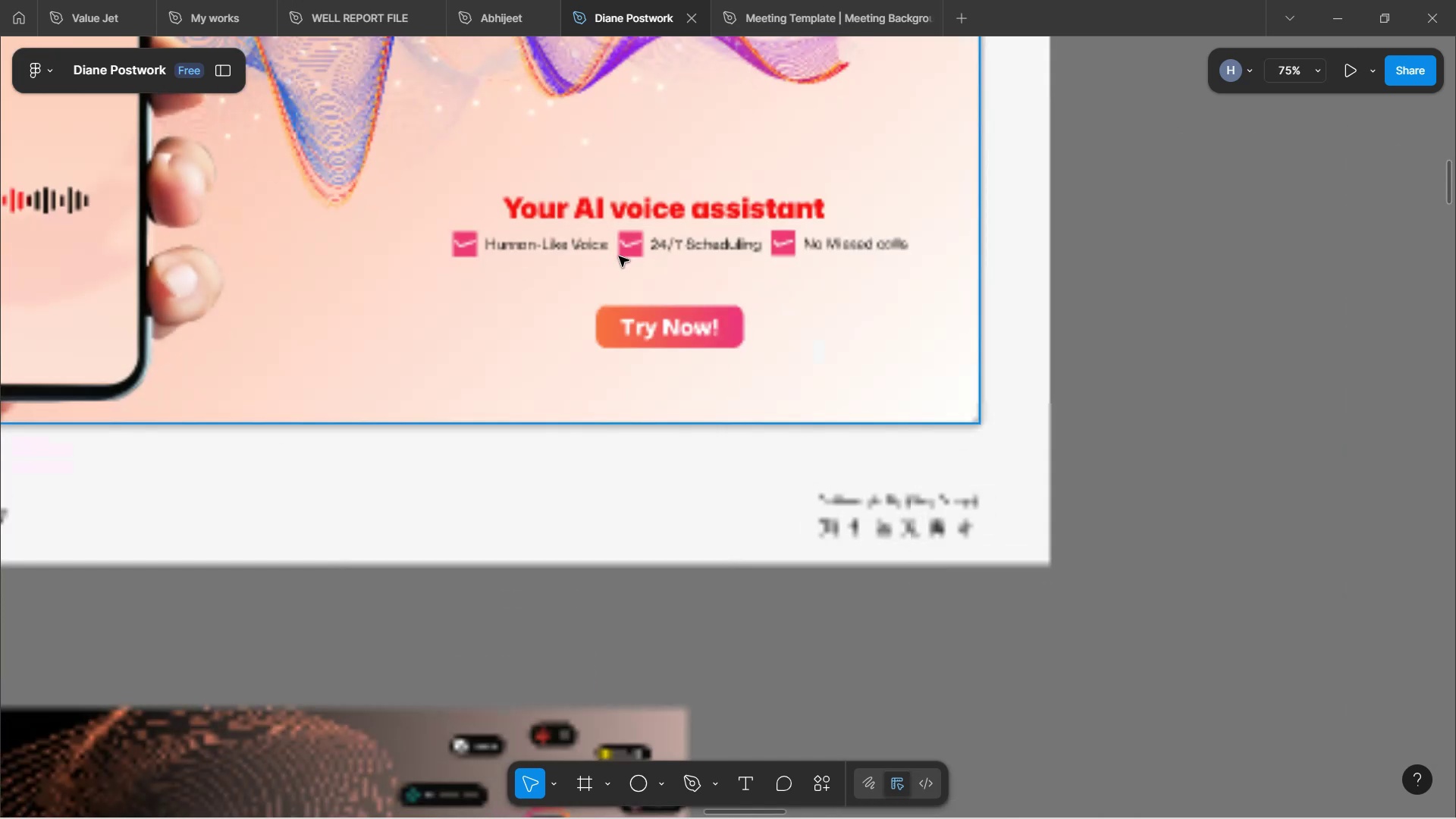 
hold_key(key=ControlLeft, duration=0.52)
scroll: coordinate [623, 255], scroll_direction: up, amount: 1.0
 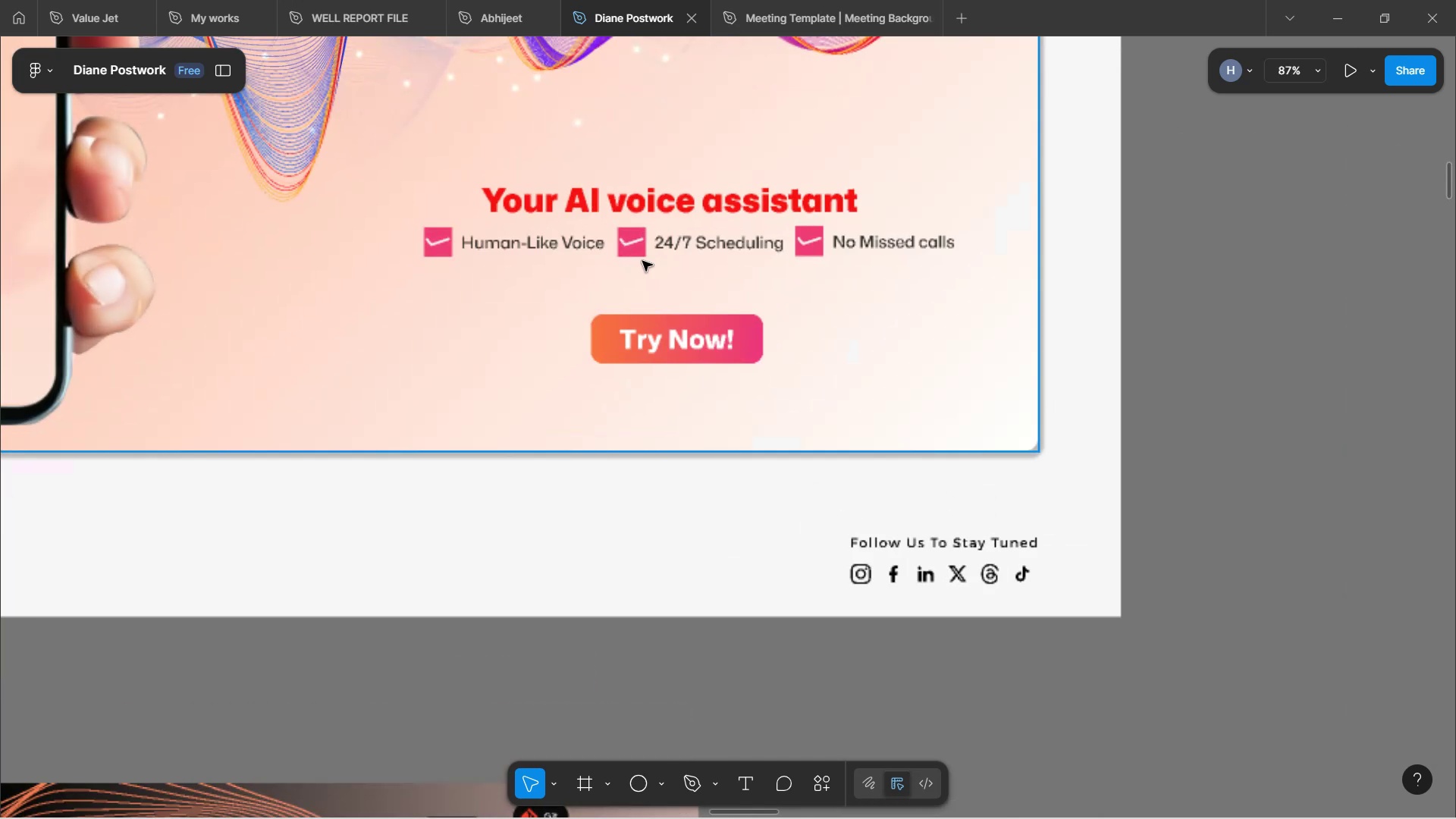 
double_click([639, 253])
 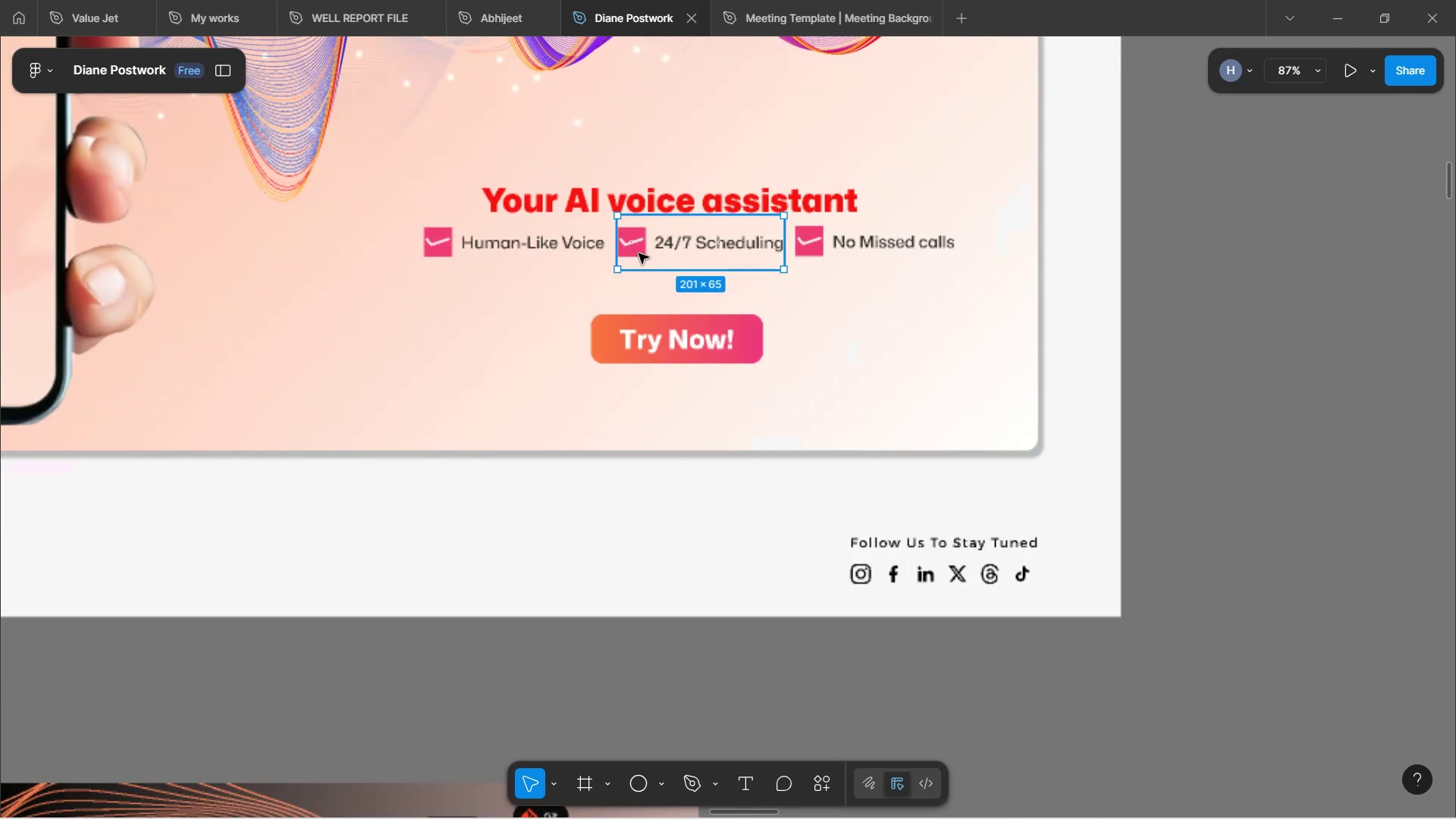 
double_click([639, 253])
 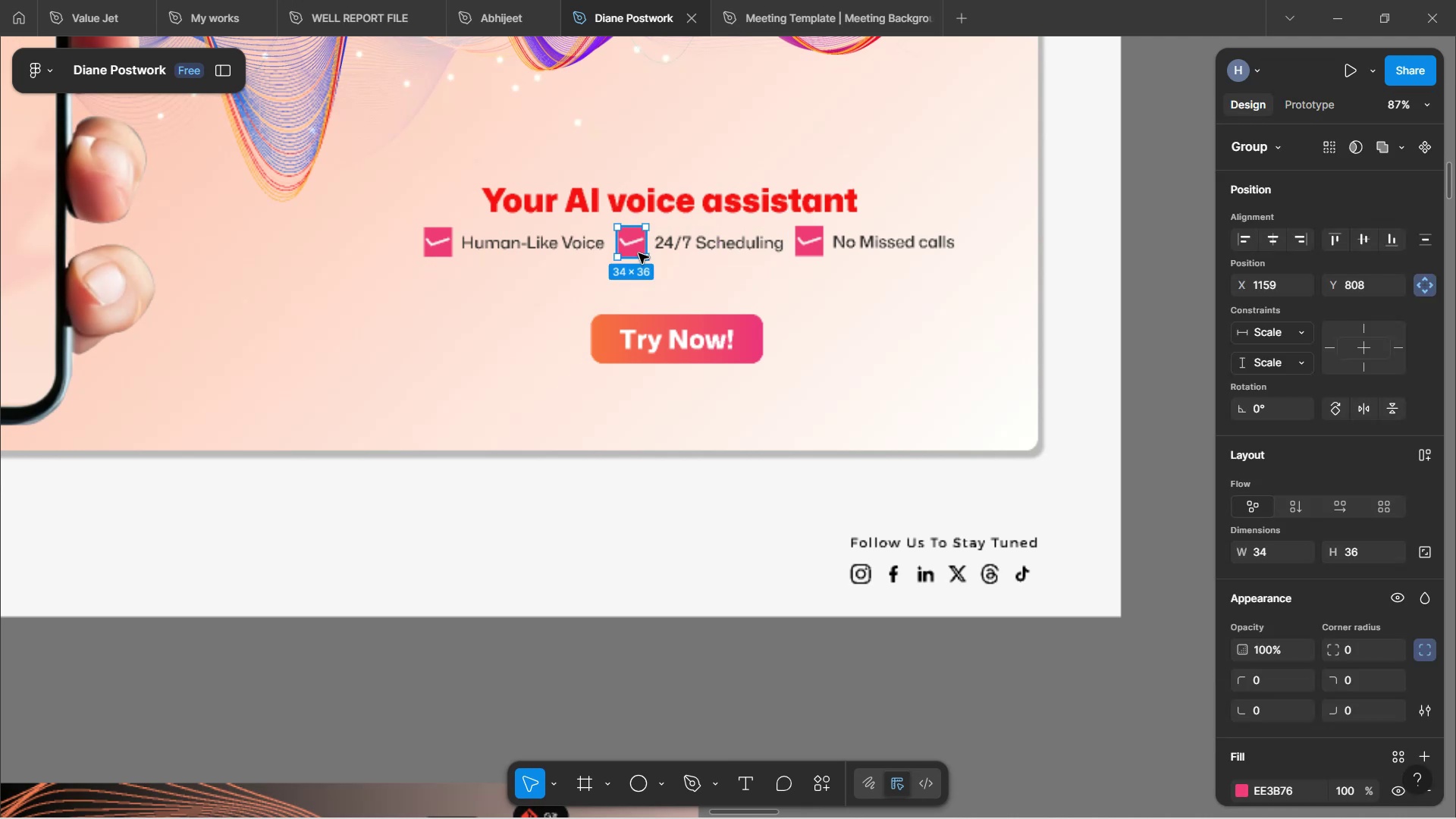 
key(Control+C)
 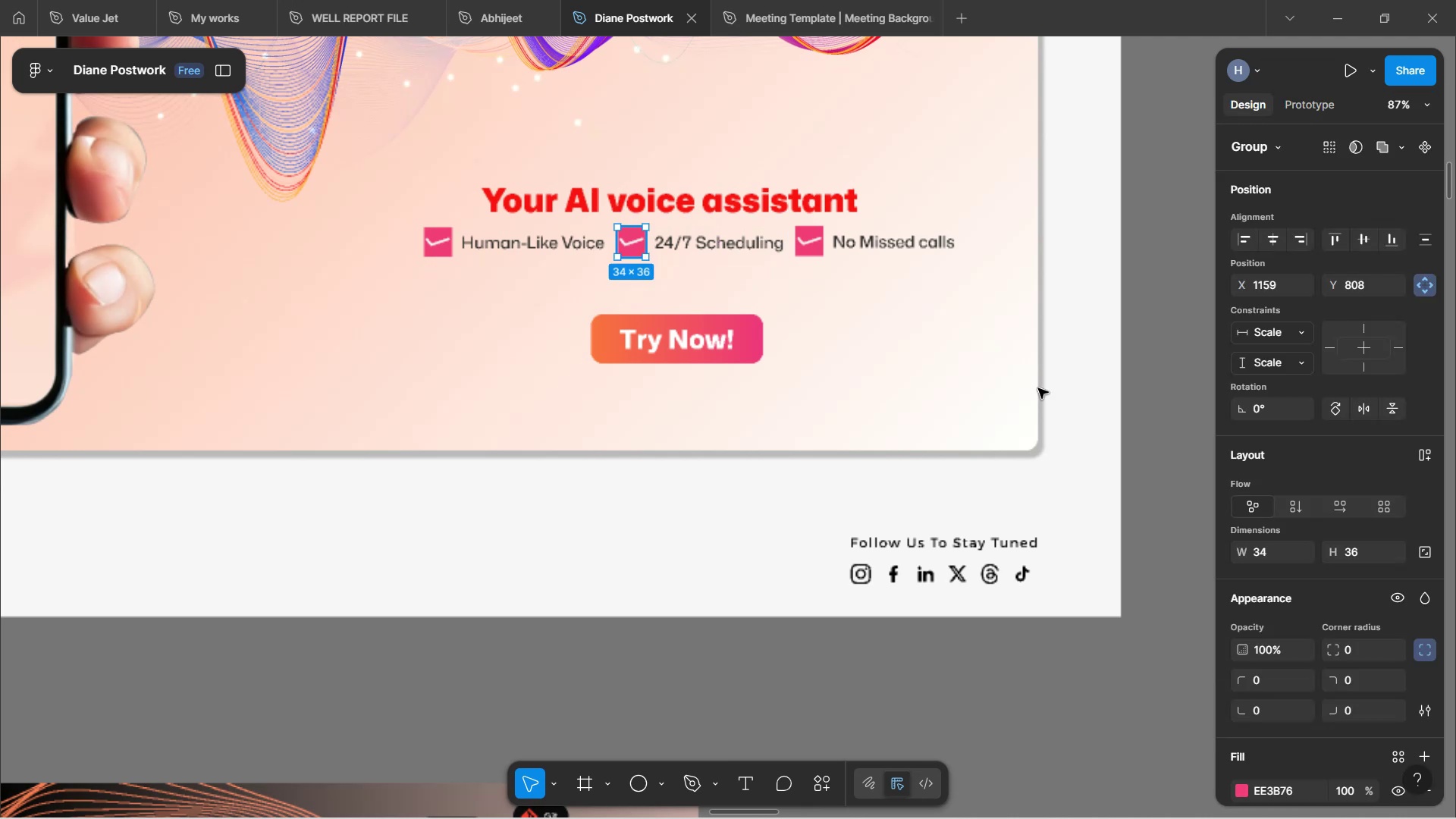 
left_click([1082, 363])
 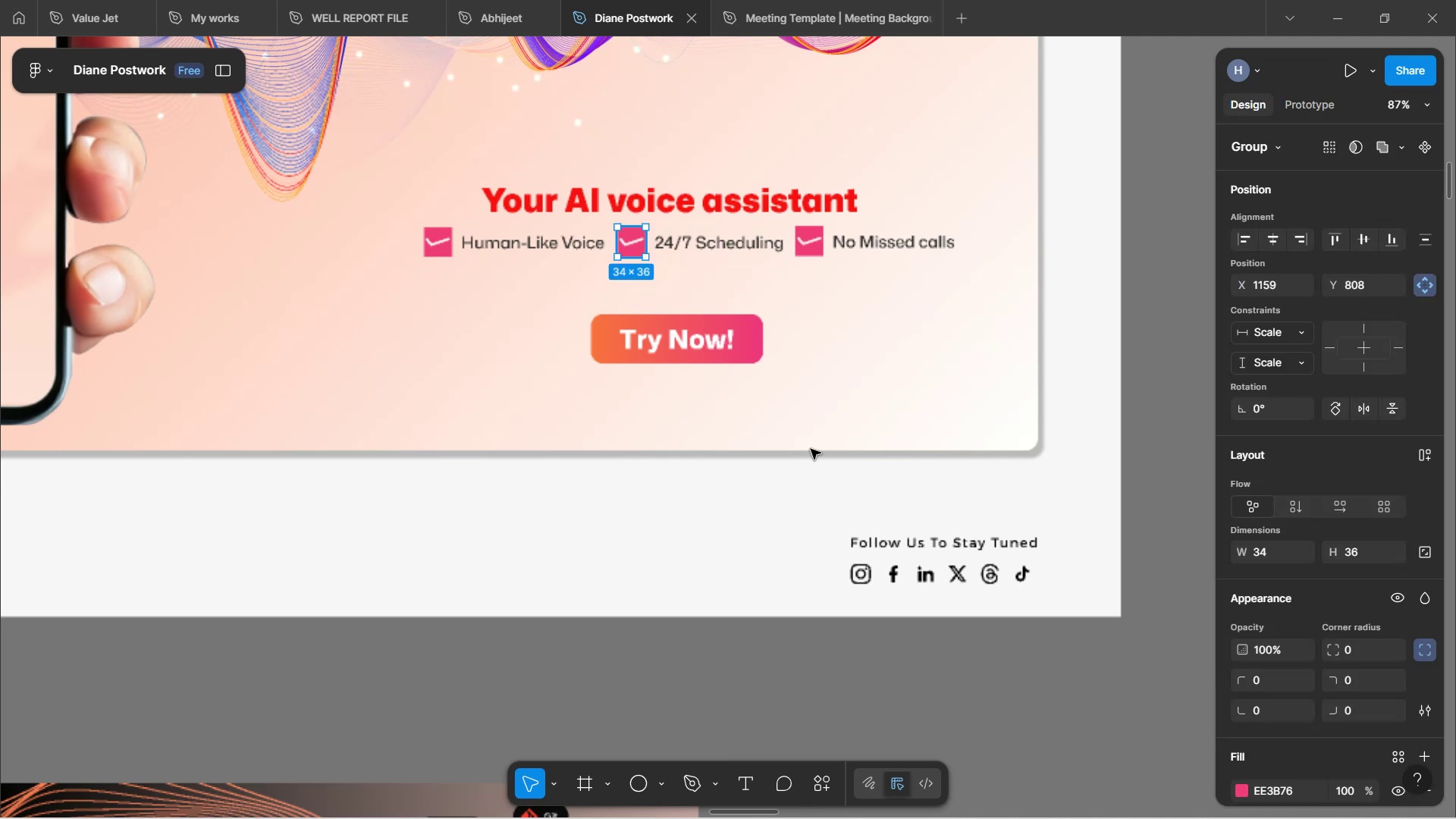 
hold_key(key=ControlLeft, duration=1.27)
scroll: coordinate [802, 435], scroll_direction: down, amount: 5.0
 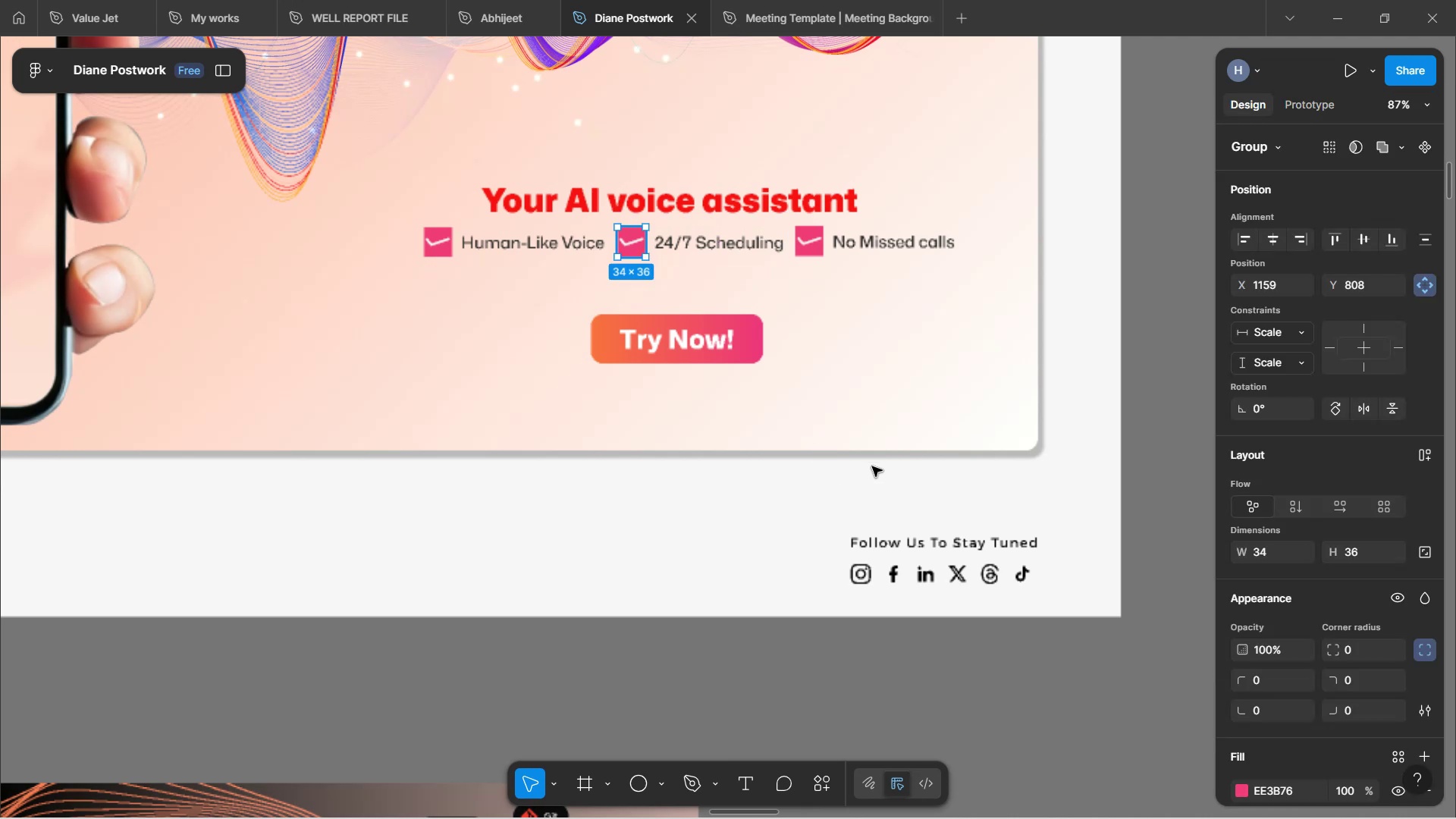 
wait(7.85)
 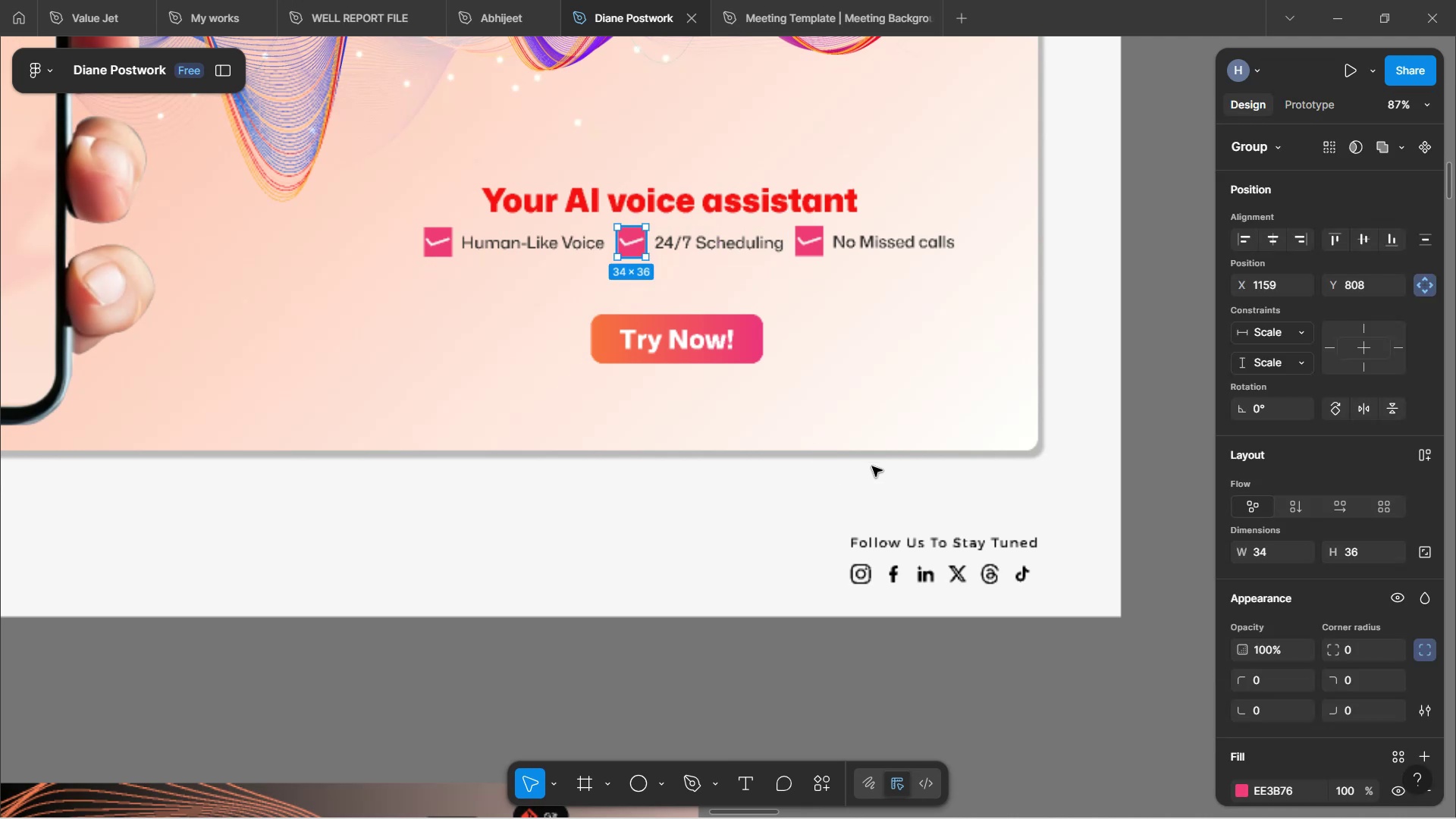 
left_click([919, 485])
 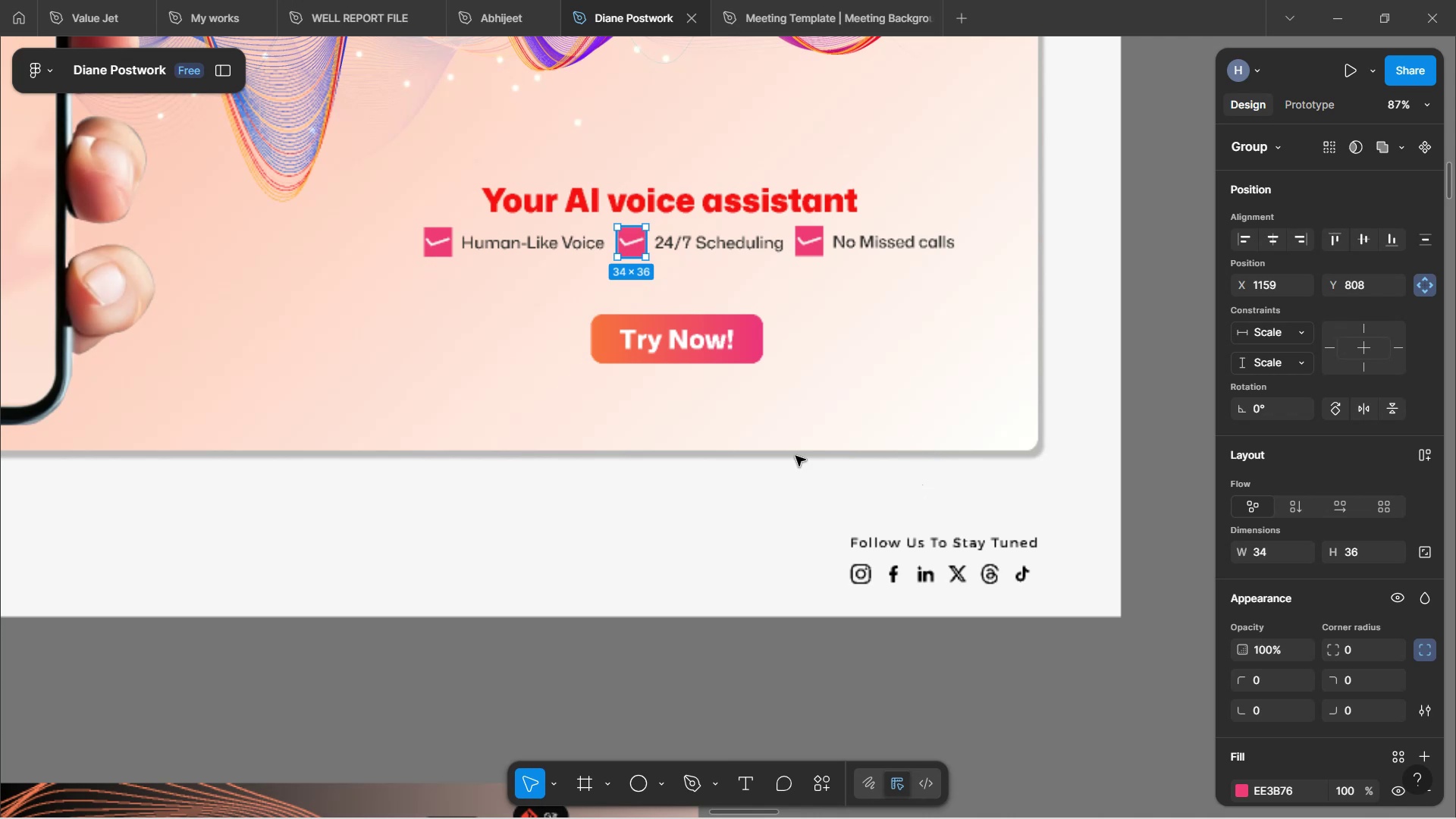 
hold_key(key=ControlLeft, duration=1.48)
 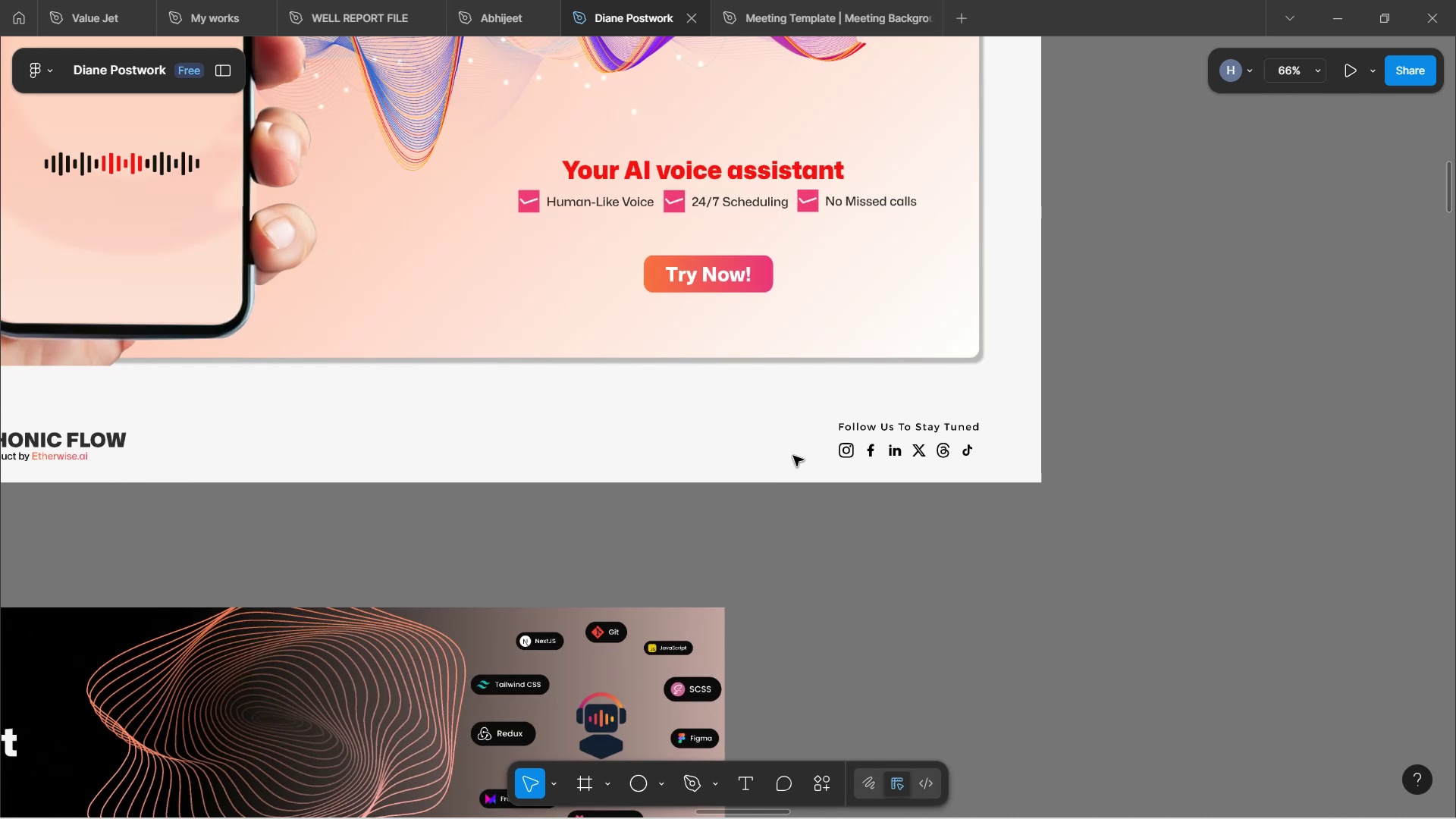 
wait(16.27)
 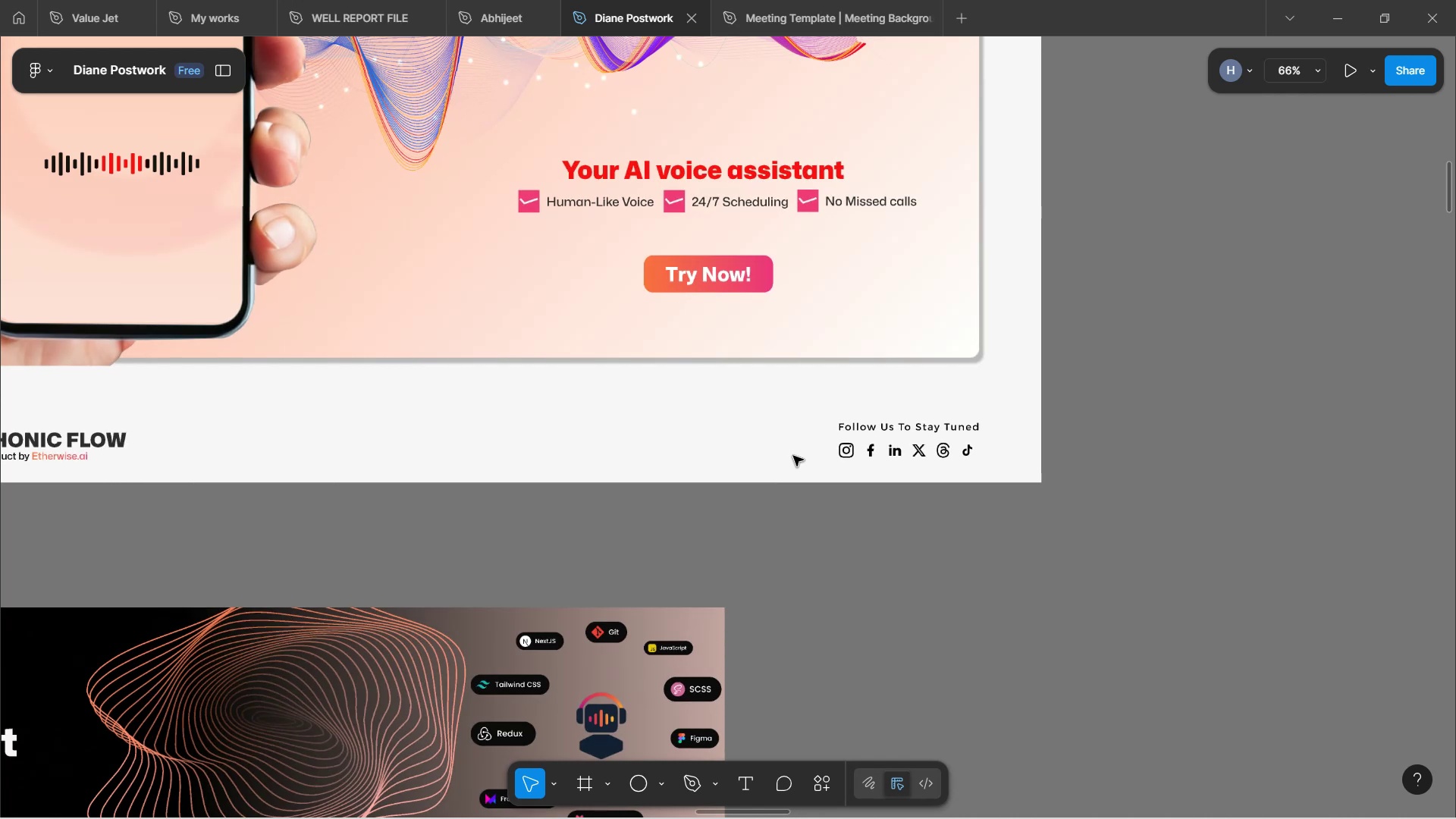 
hold_key(key=ControlLeft, duration=1.51)
scroll: coordinate [819, 338], scroll_direction: down, amount: 14.0
 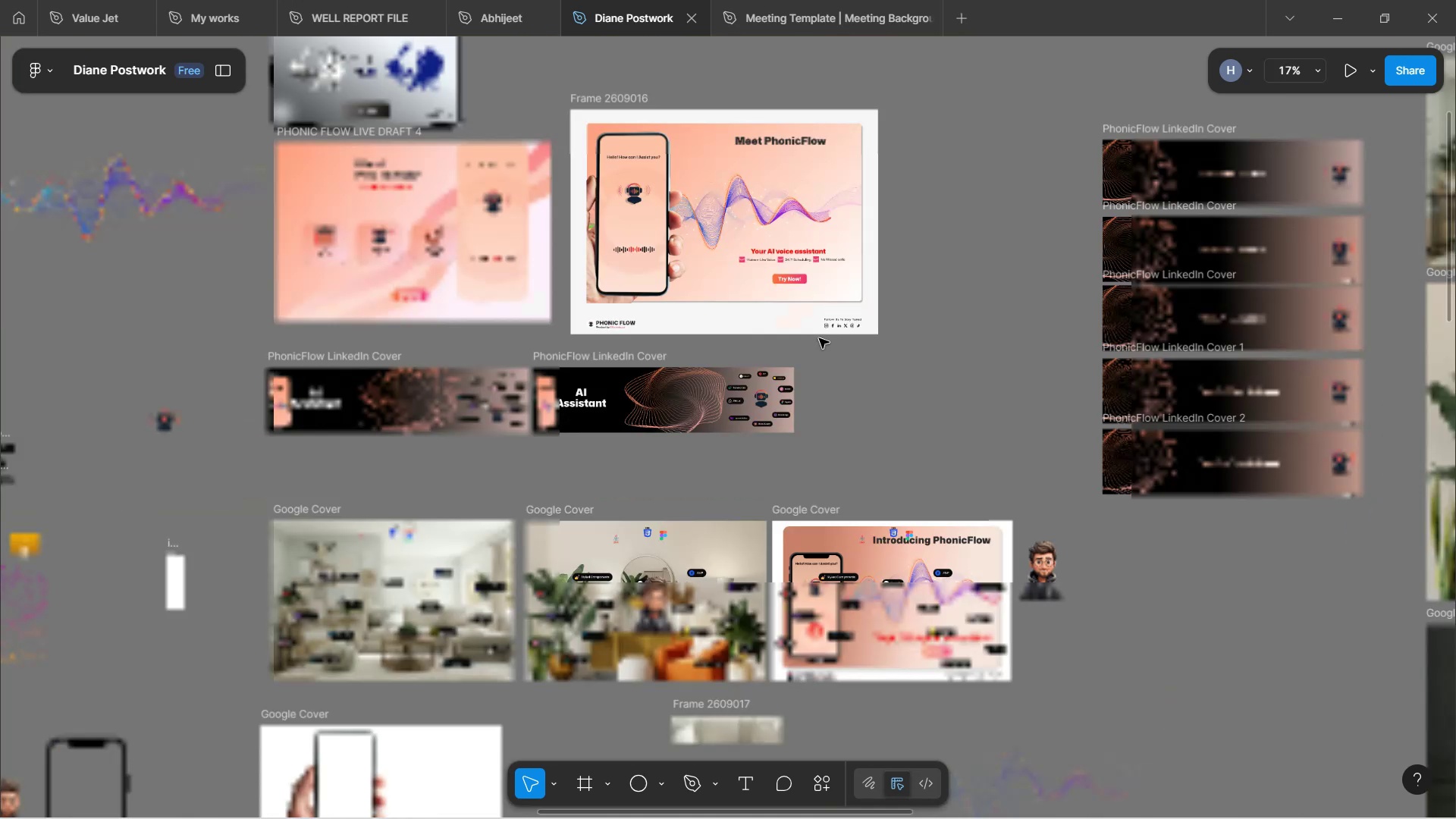 
hold_key(key=ControlLeft, duration=1.75)
scroll: coordinate [869, 384], scroll_direction: down, amount: 4.0
 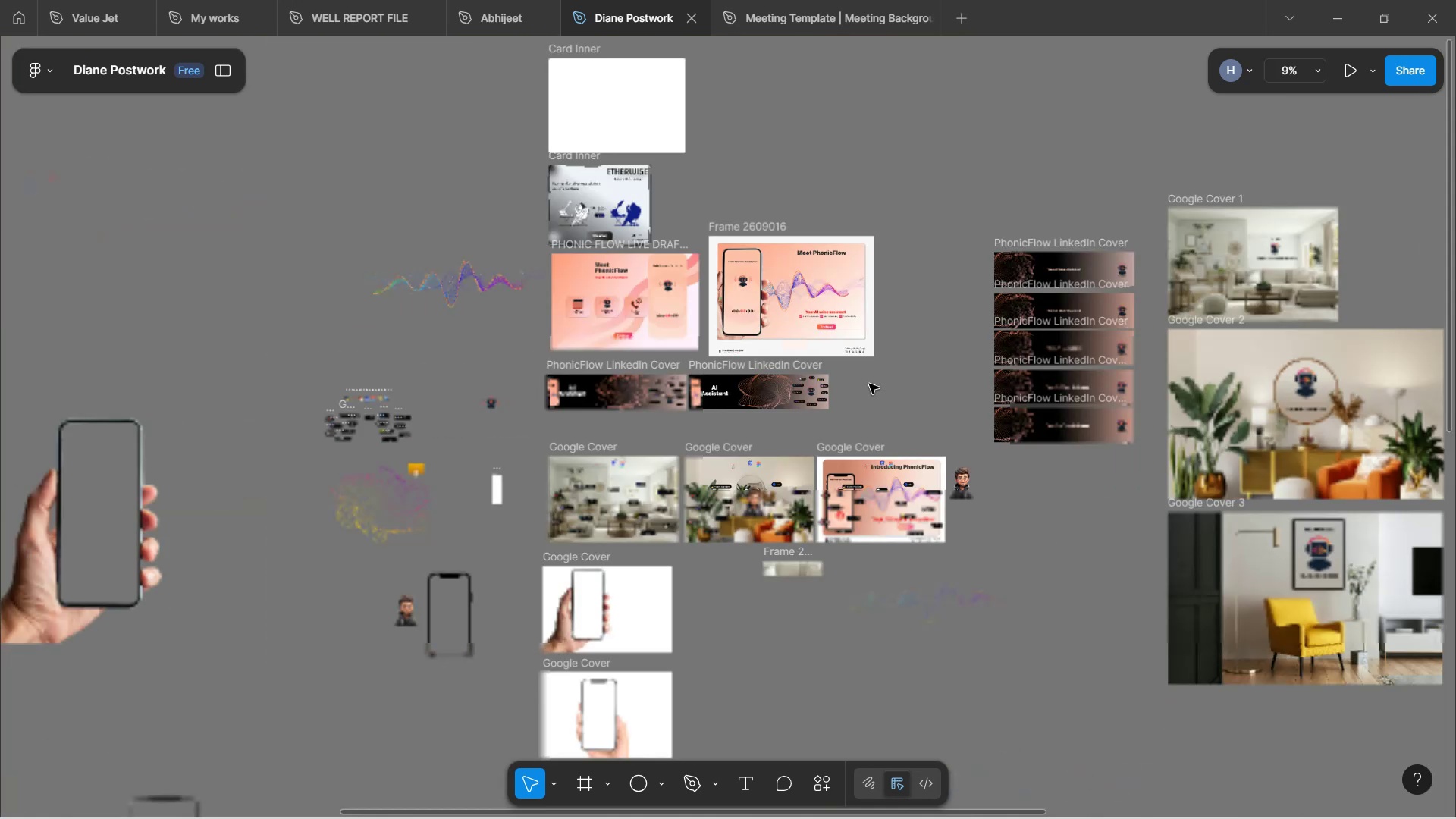 
hold_key(key=ControlLeft, duration=1.55)
 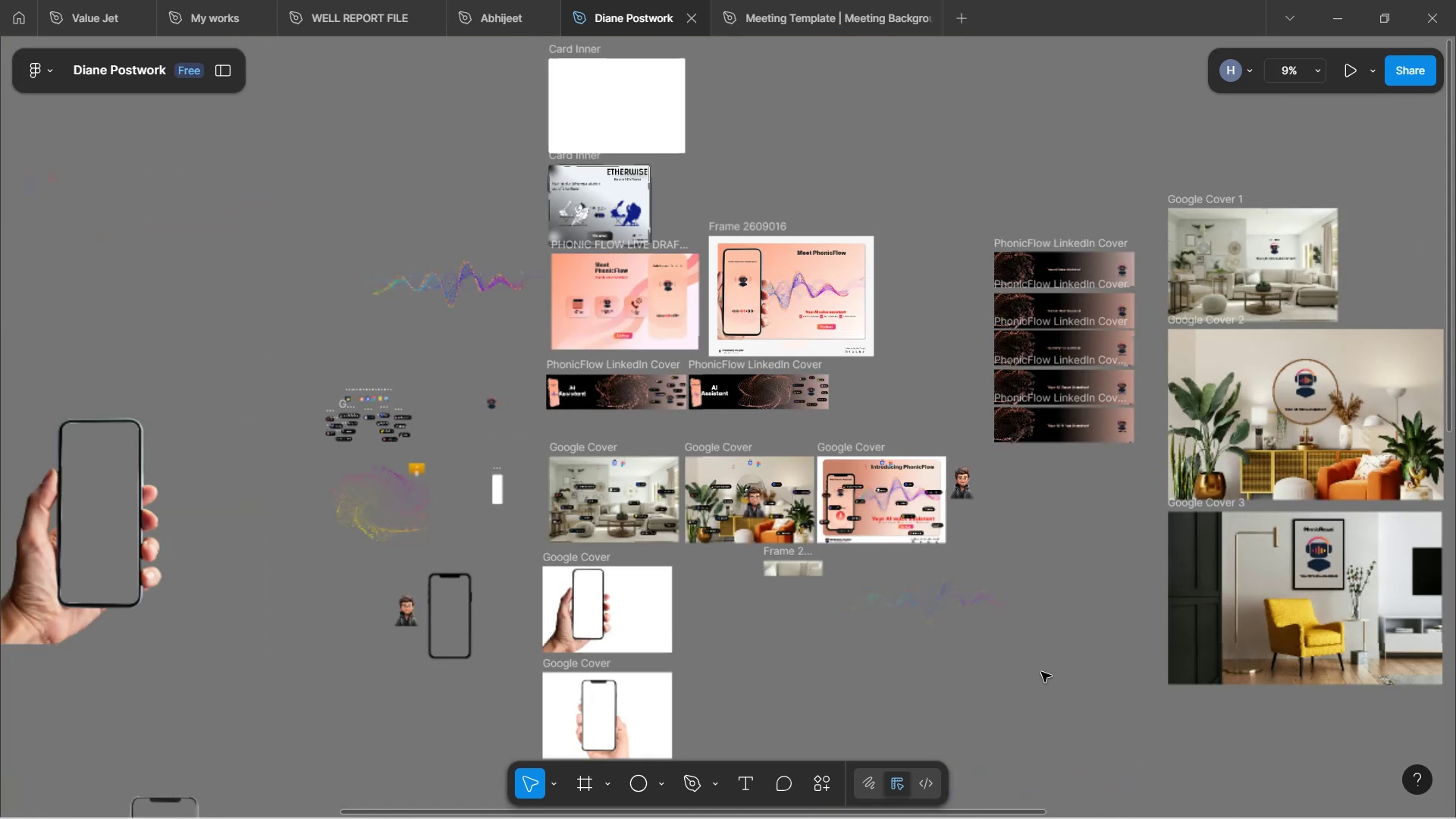 
hold_key(key=ControlLeft, duration=1.22)
scroll: coordinate [1041, 672], scroll_direction: down, amount: 3.0
 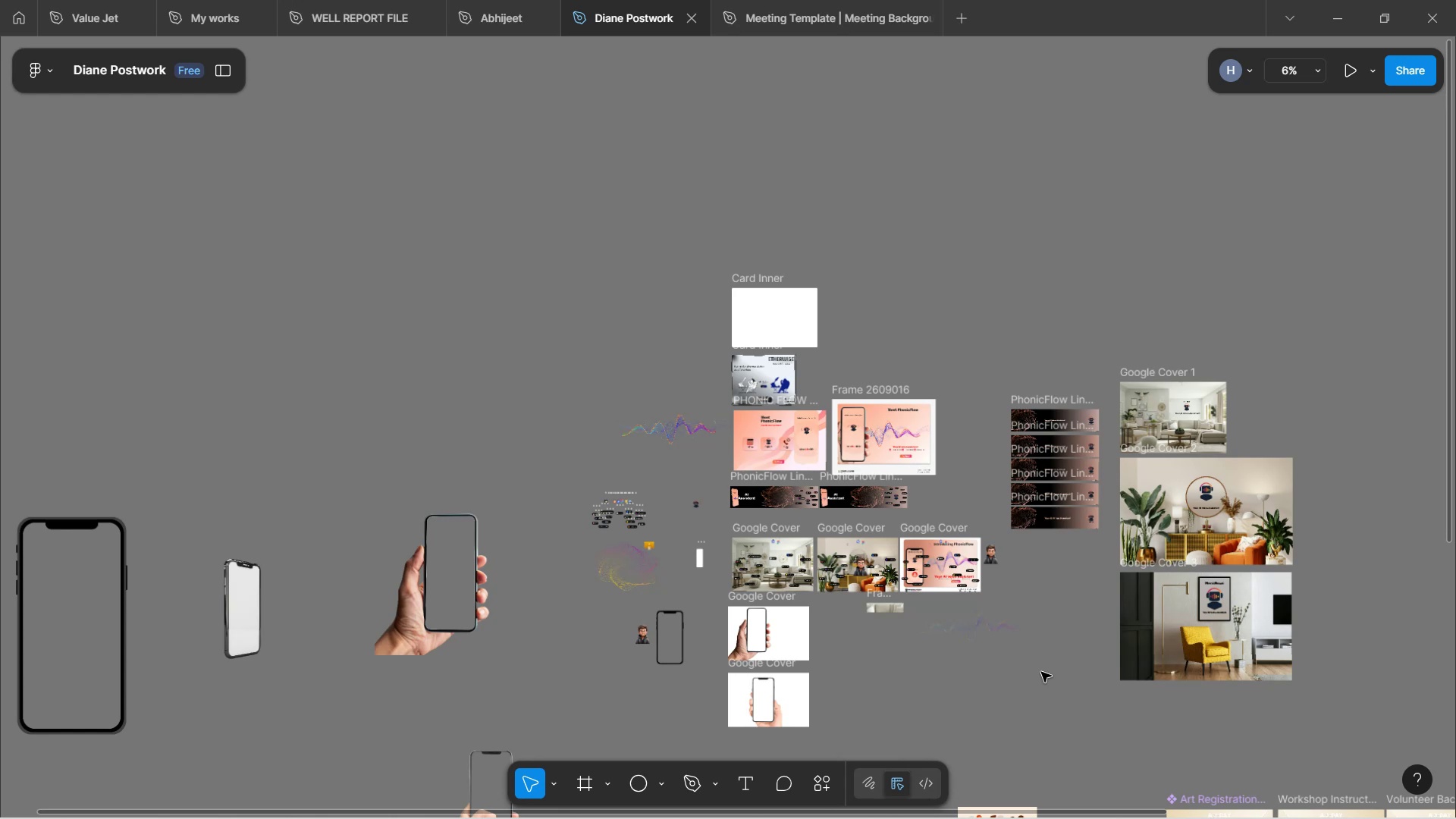 
wait(8.15)
 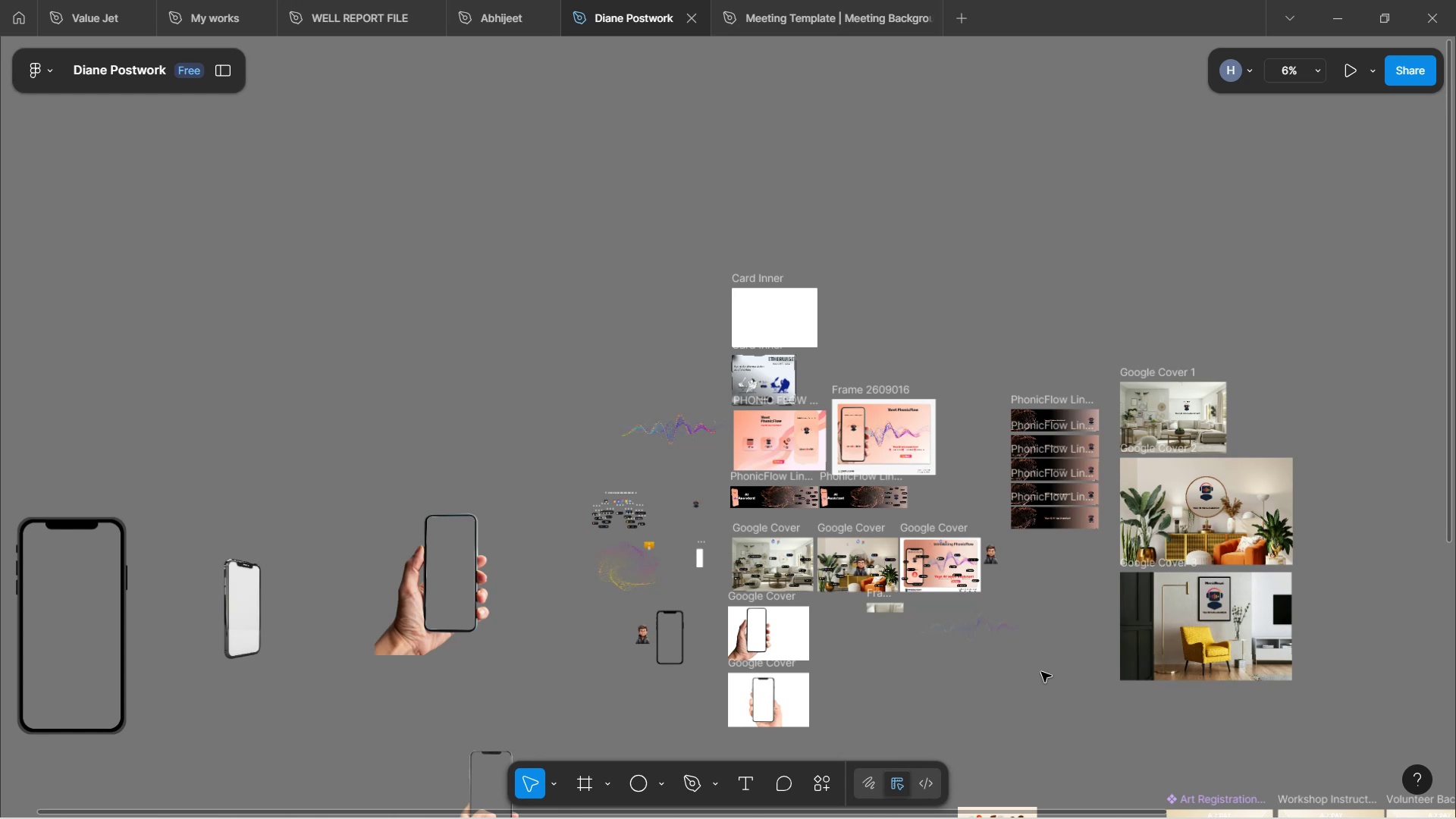 
hold_key(key=Space, duration=1.54)
 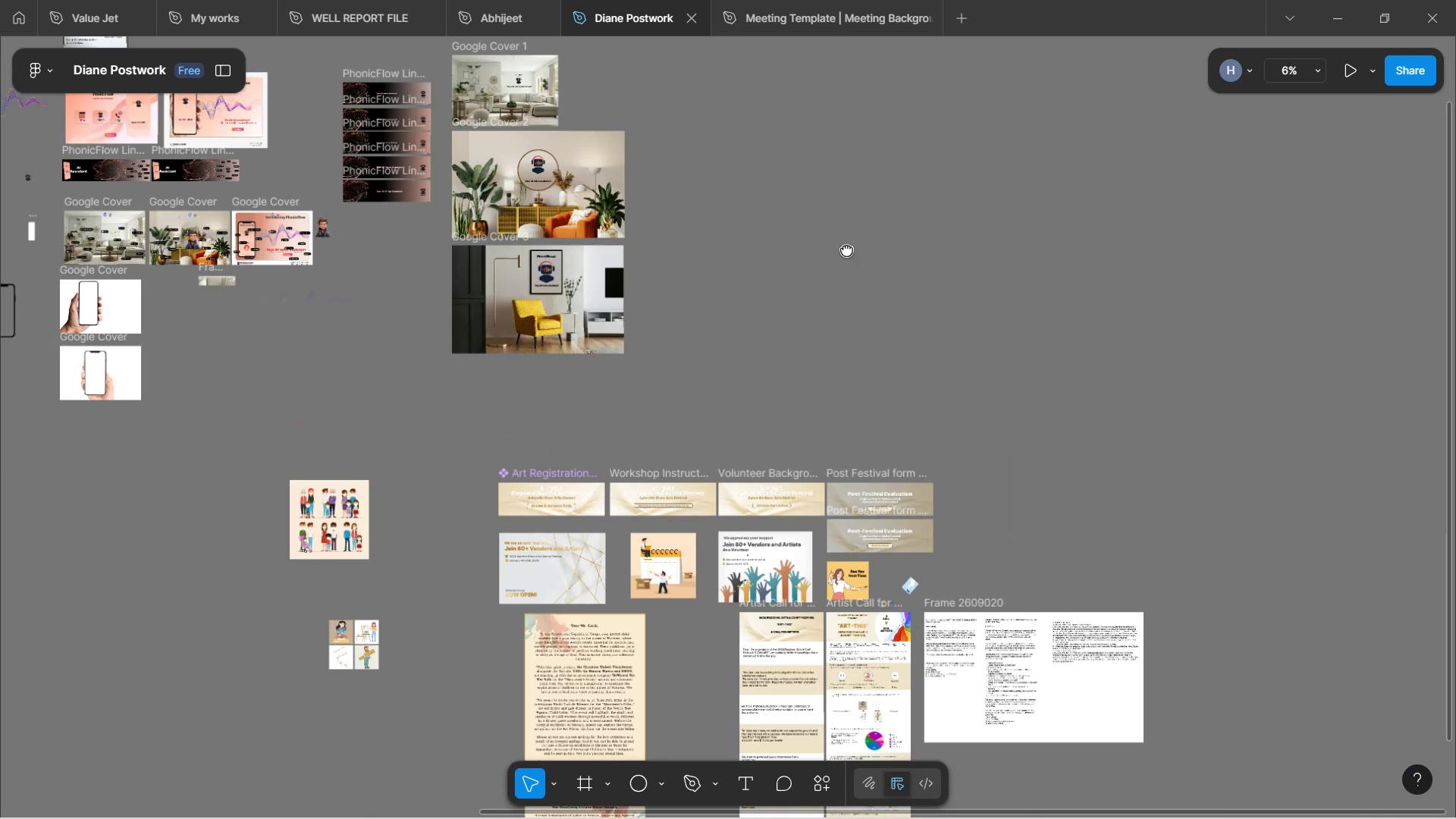 
left_click_drag(start_coordinate=[1012, 306], to_coordinate=[727, 183])
 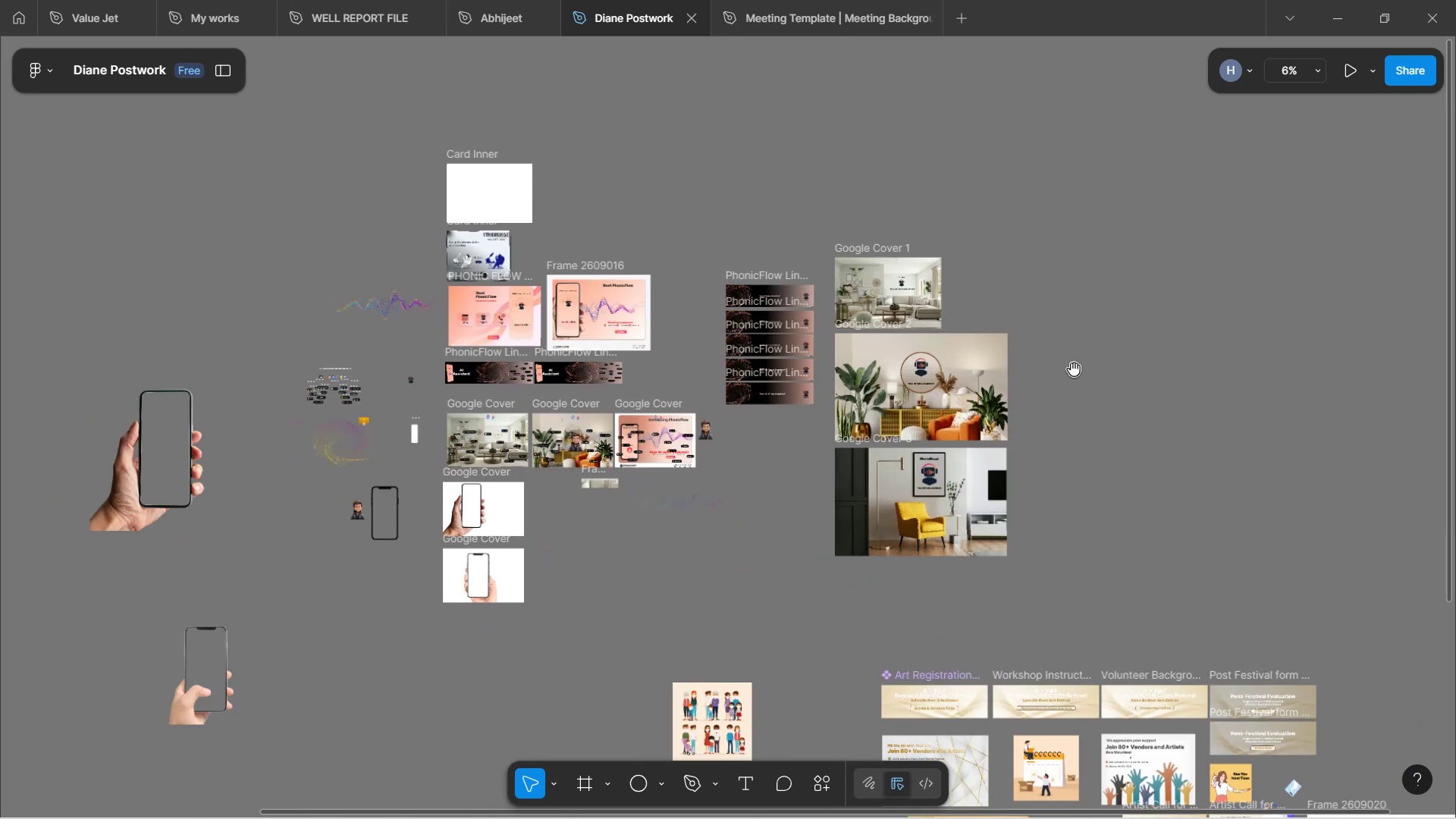 
hold_key(key=Space, duration=1.54)
 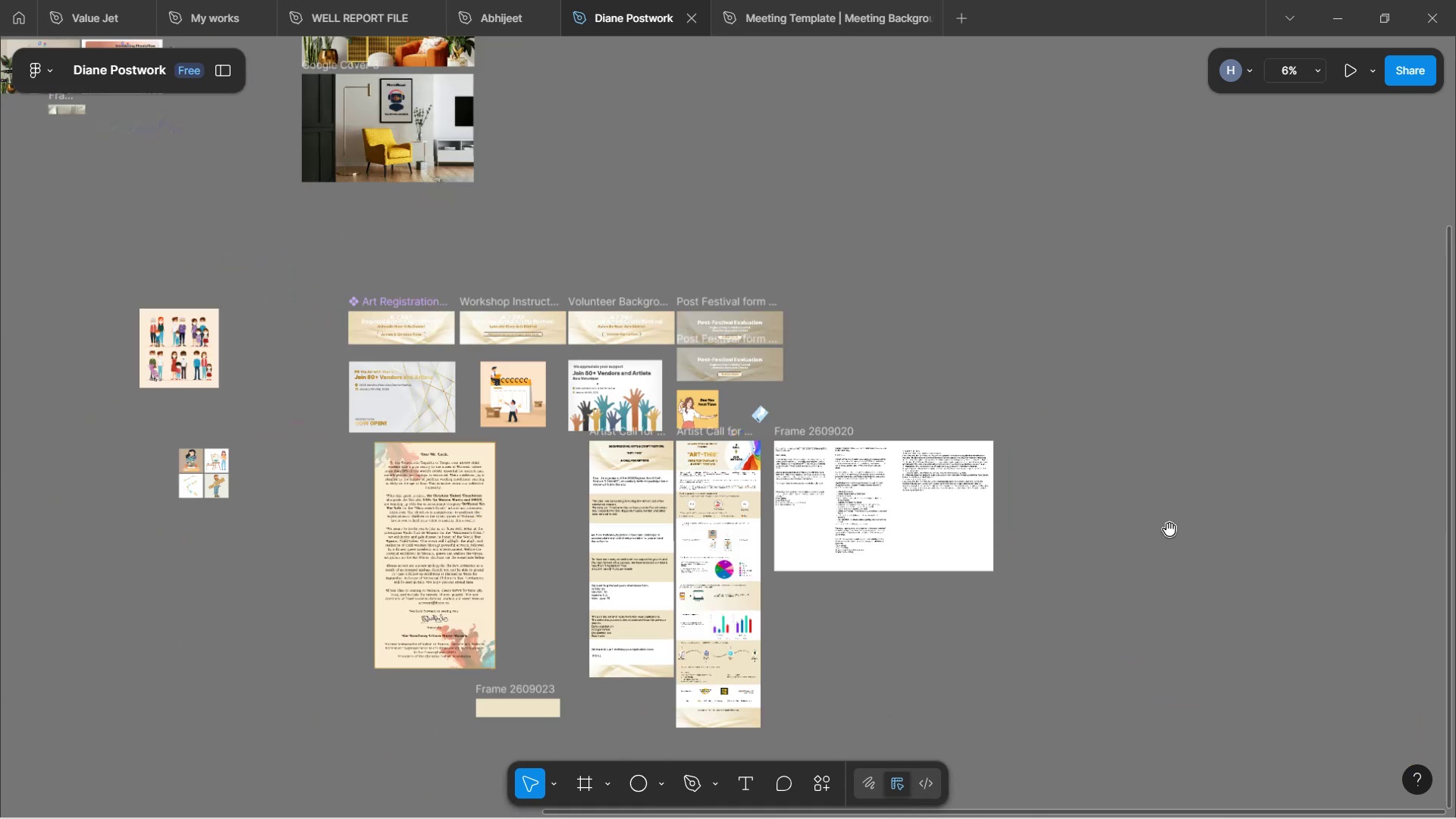 
left_click_drag(start_coordinate=[1229, 451], to_coordinate=[851, 249])
 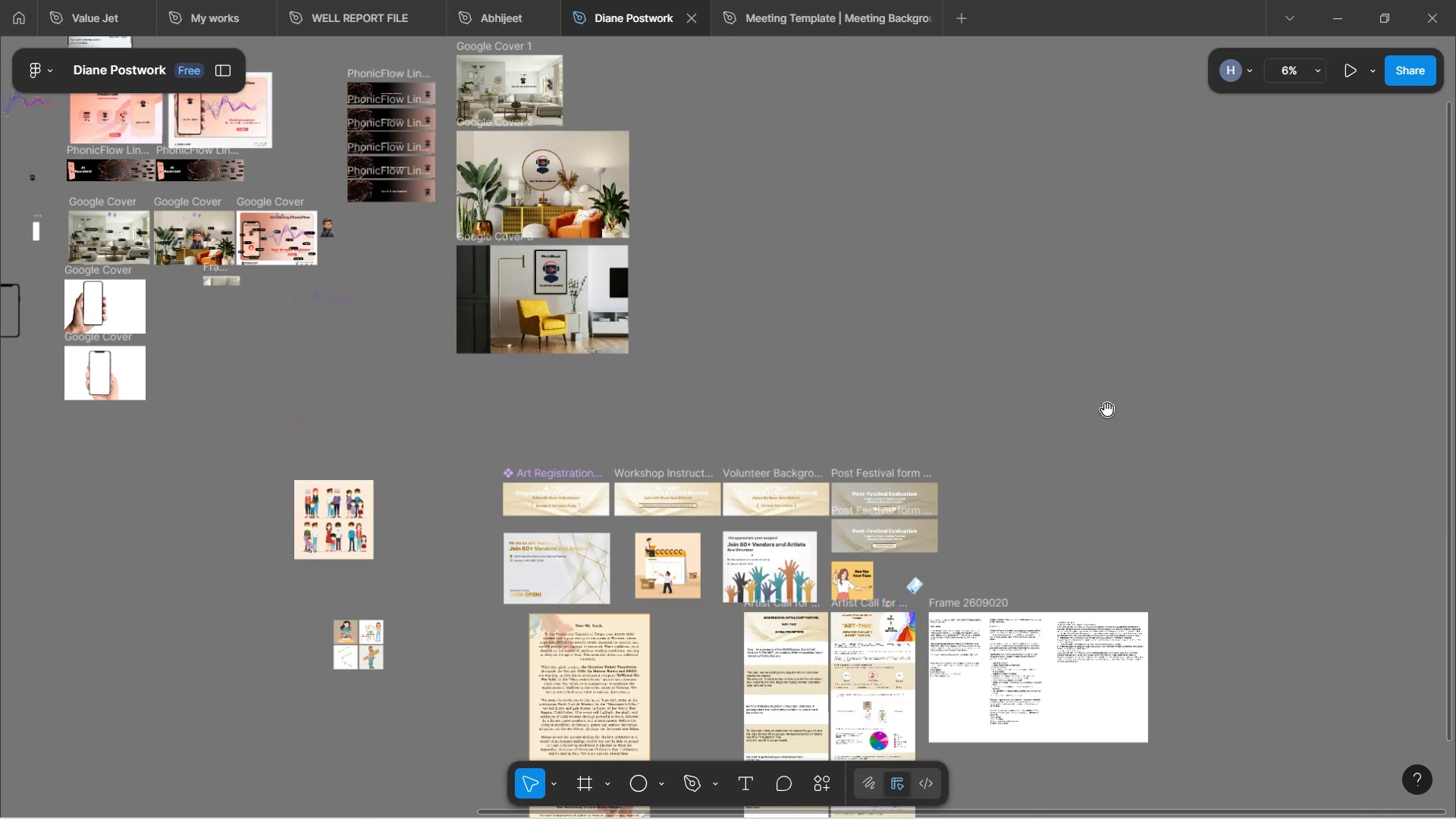 
left_click_drag(start_coordinate=[1106, 434], to_coordinate=[952, 262])
 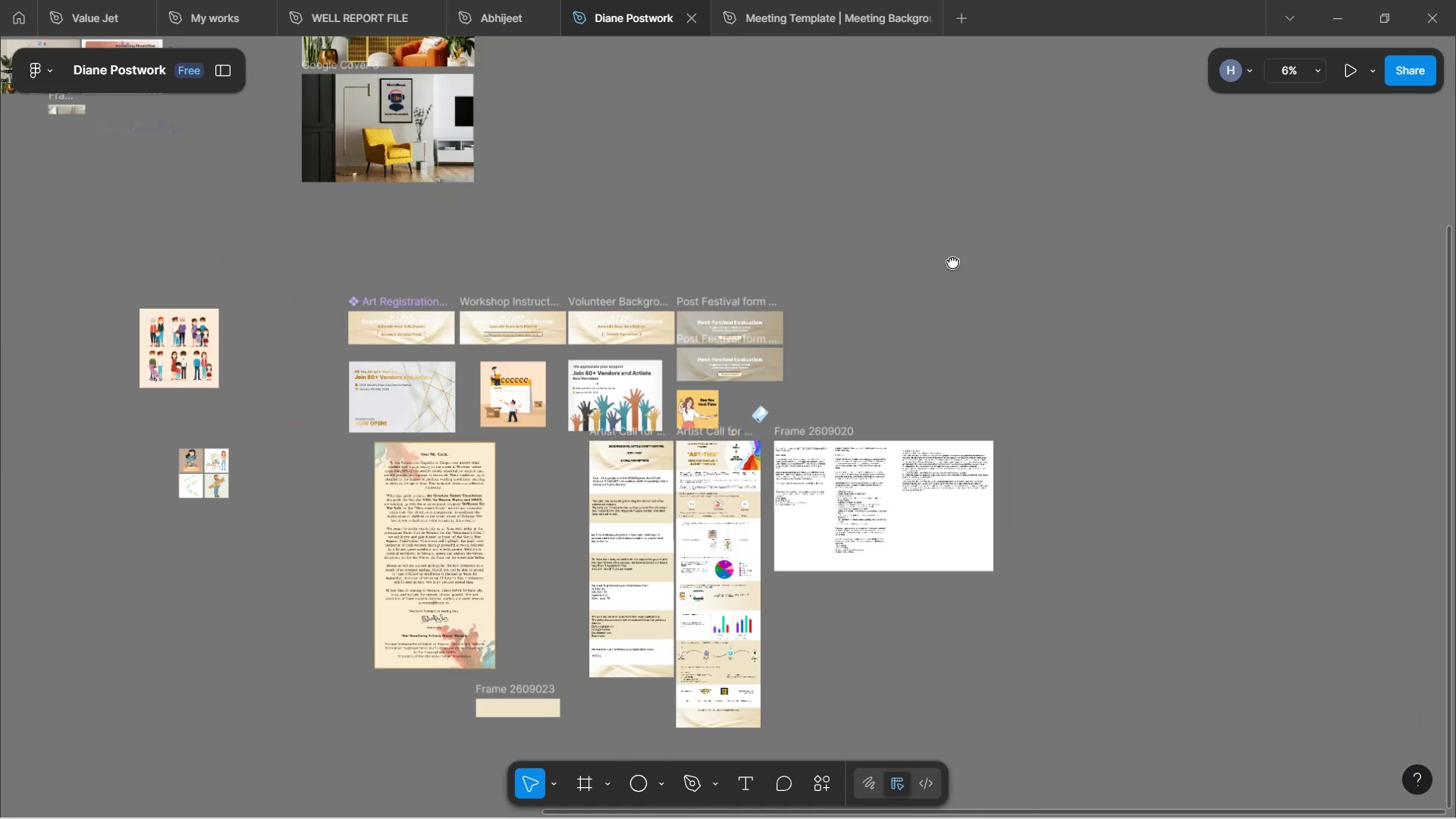 
hold_key(key=Space, duration=1.57)
 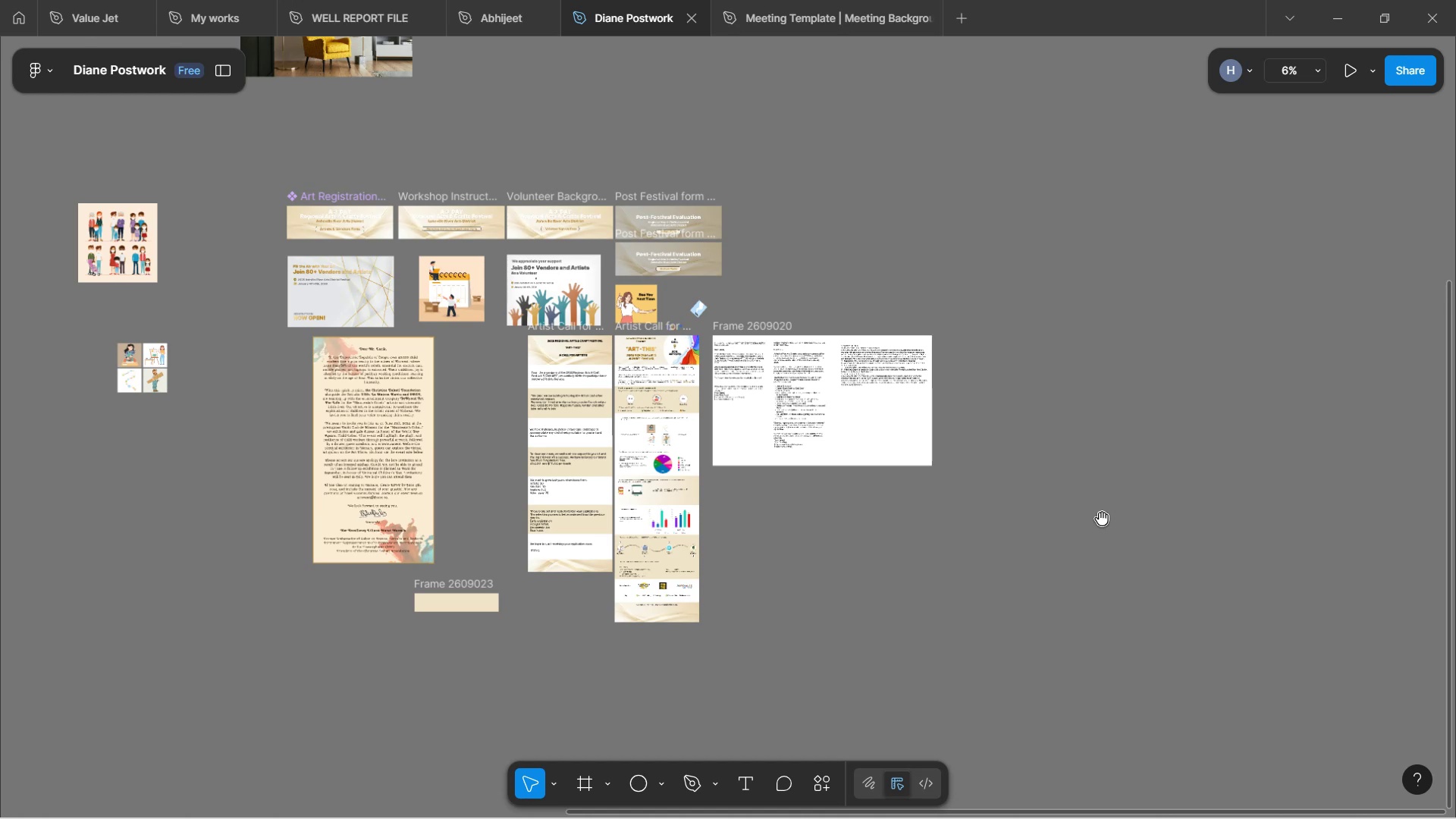 
left_click_drag(start_coordinate=[1169, 529], to_coordinate=[1107, 424])
 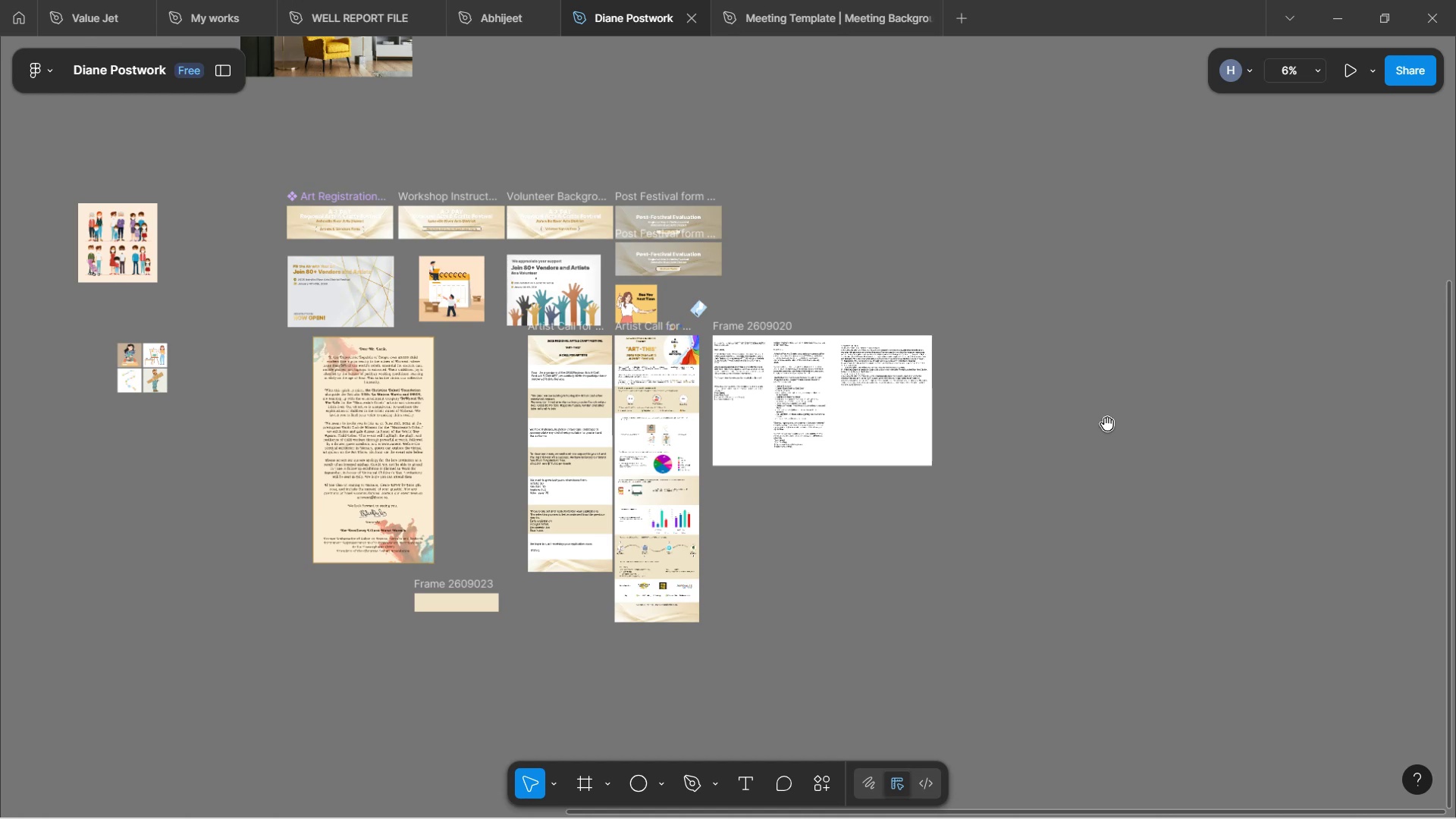 
hold_key(key=Space, duration=1.71)
 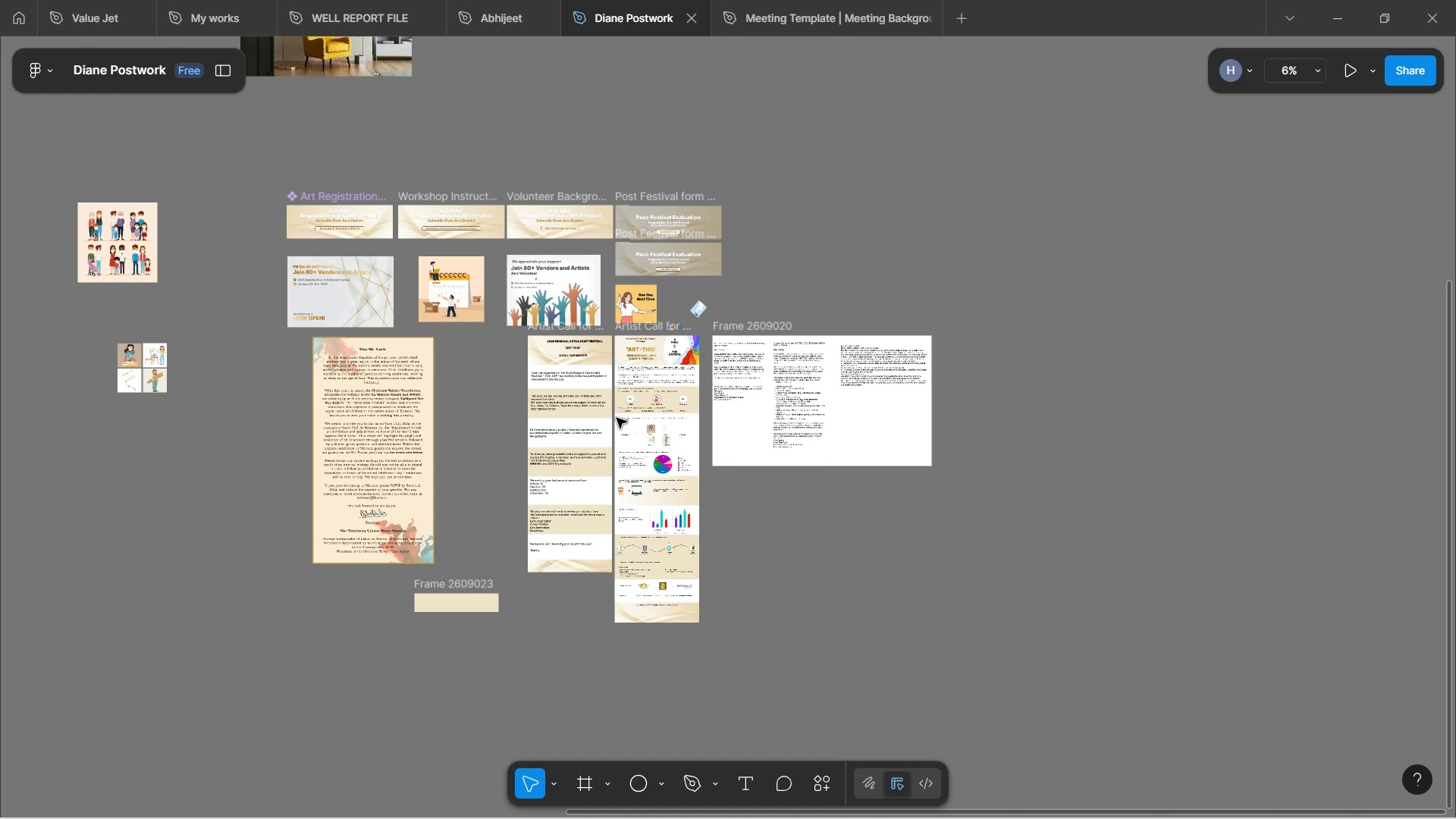 
hold_key(key=Space, duration=0.36)
 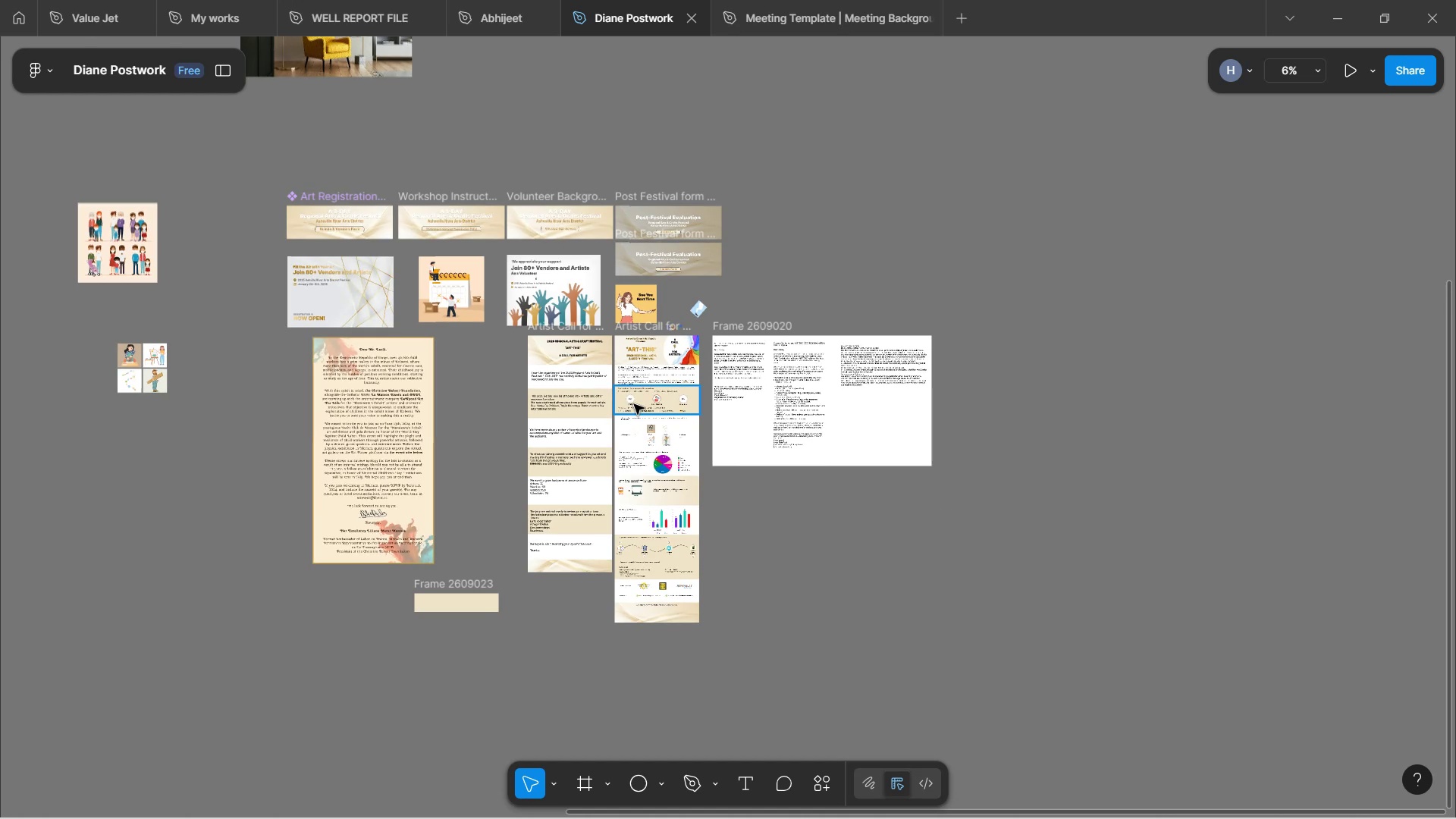 
hold_key(key=ControlLeft, duration=1.63)
scroll: coordinate [645, 404], scroll_direction: up, amount: 15.0
 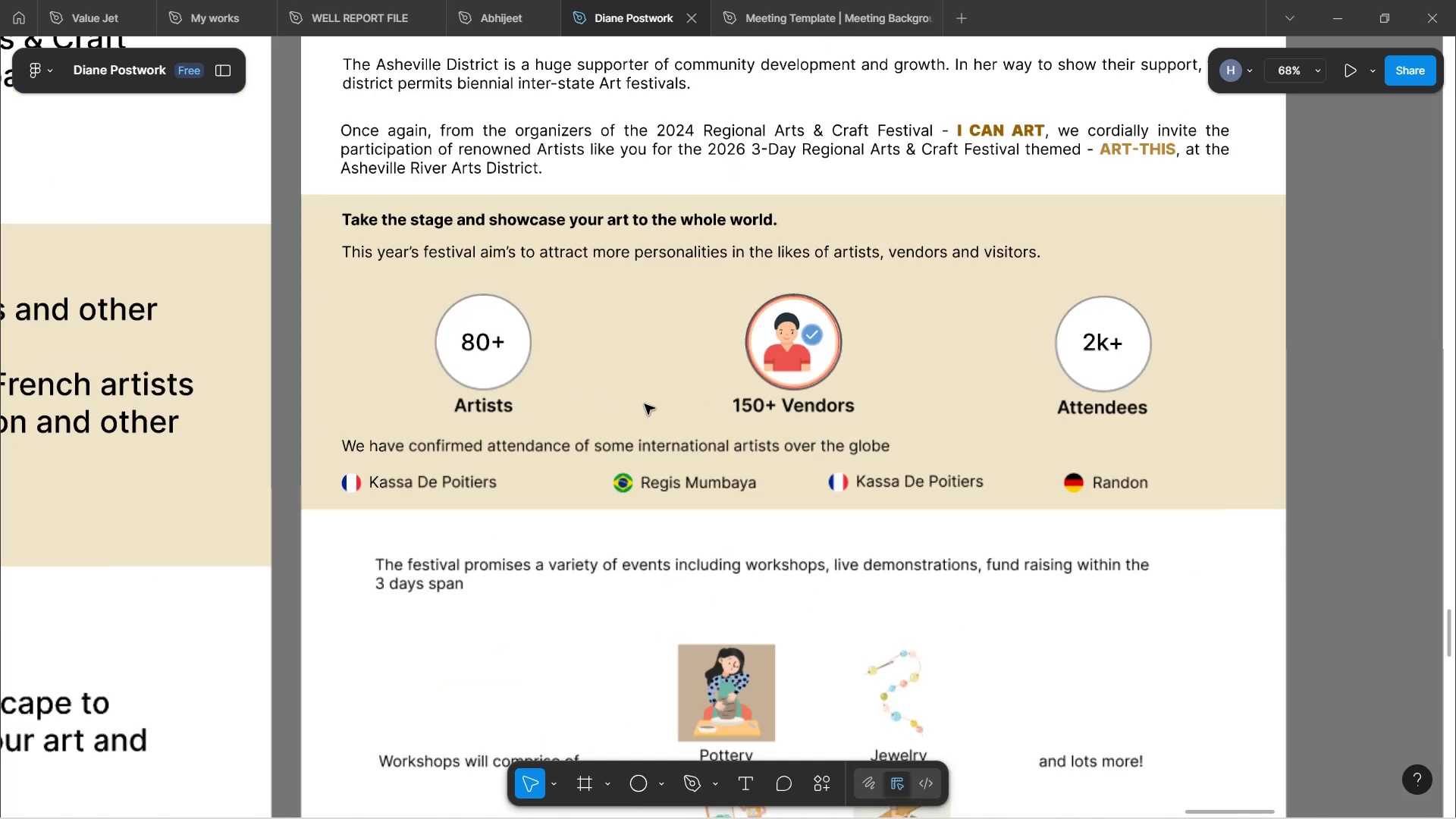 
hold_key(key=ControlLeft, duration=1.24)
 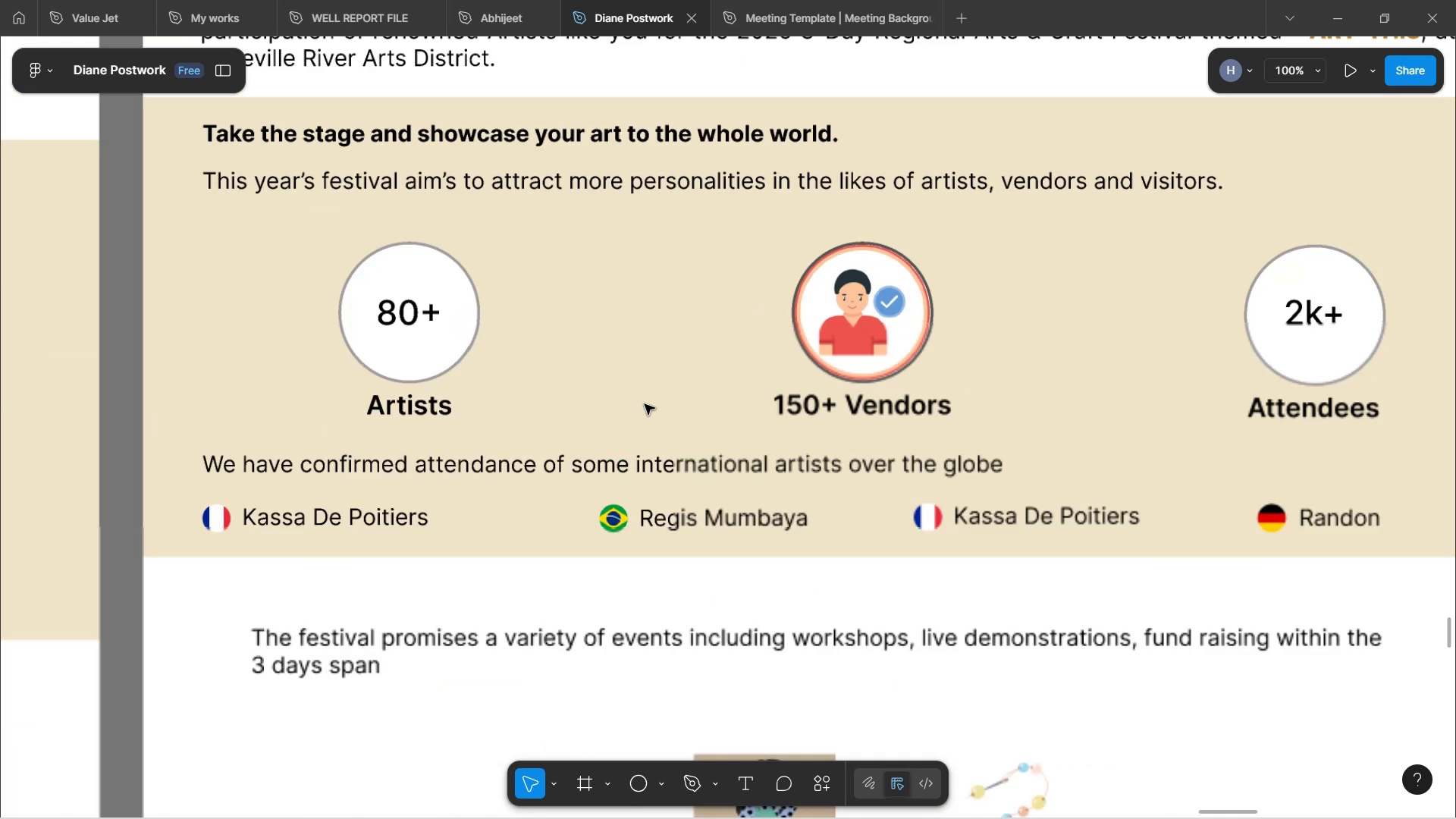 
hold_key(key=ControlLeft, duration=1.04)
 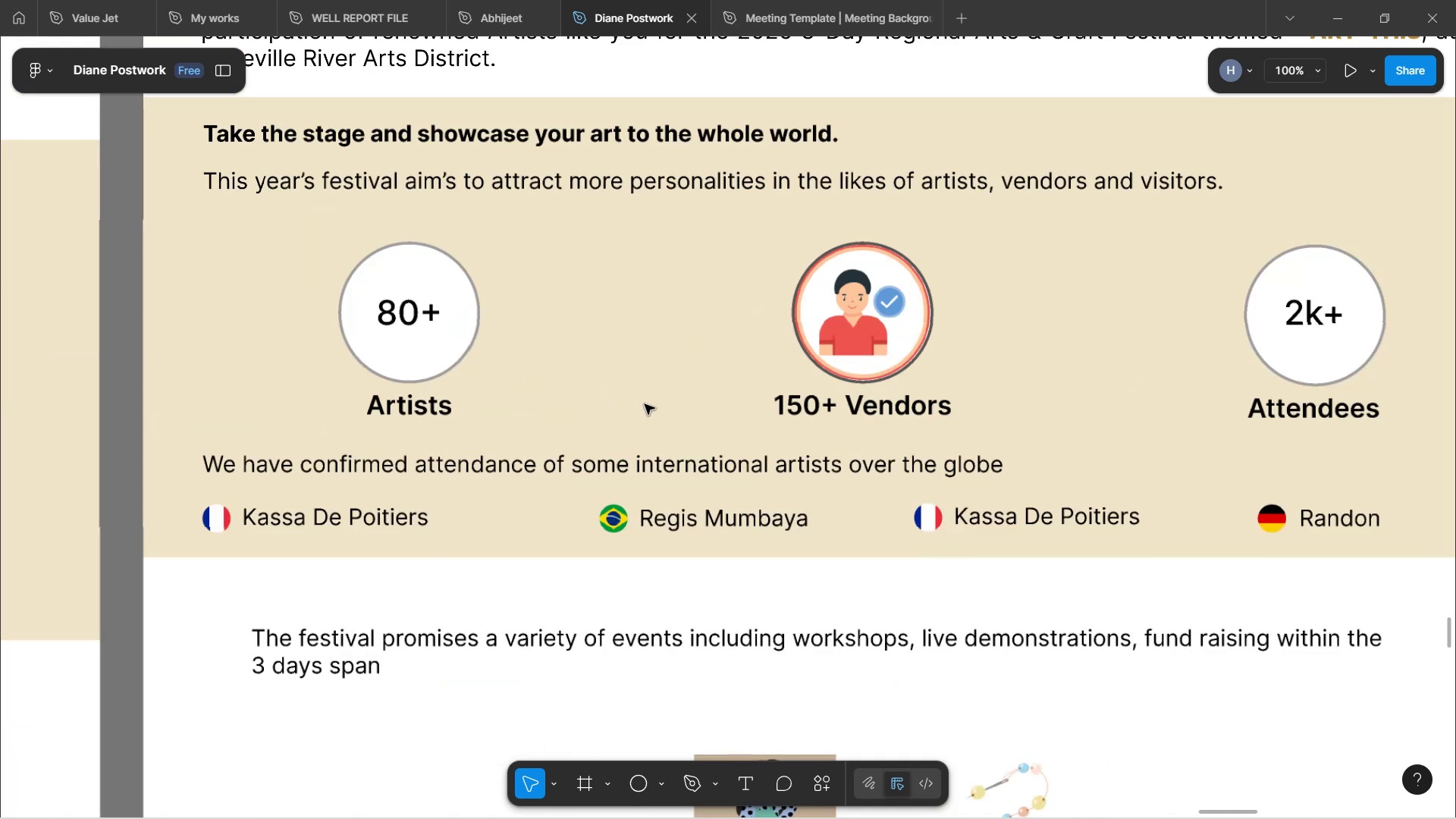 
hold_key(key=V, duration=0.32)
 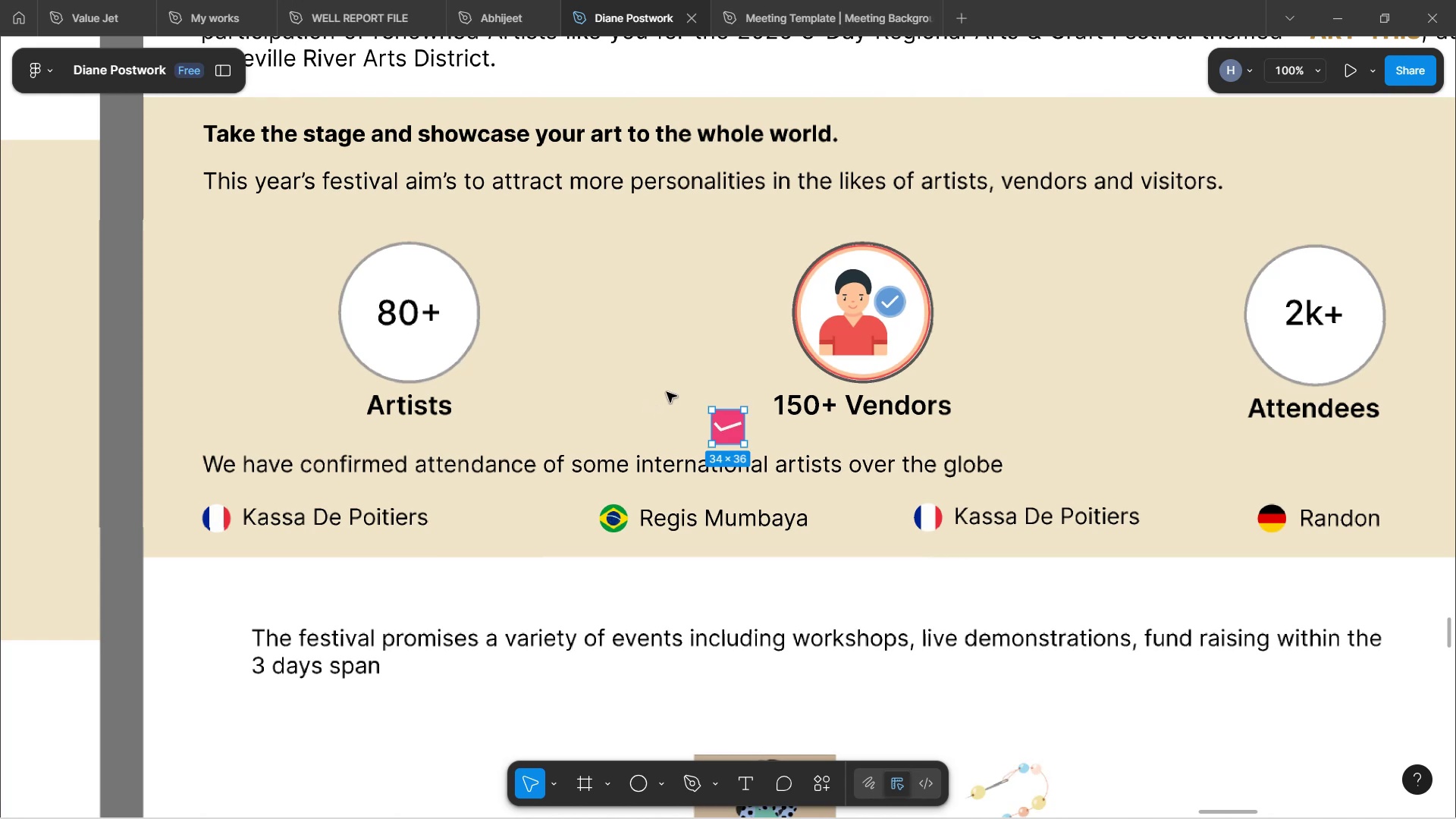 
wait(10.72)
 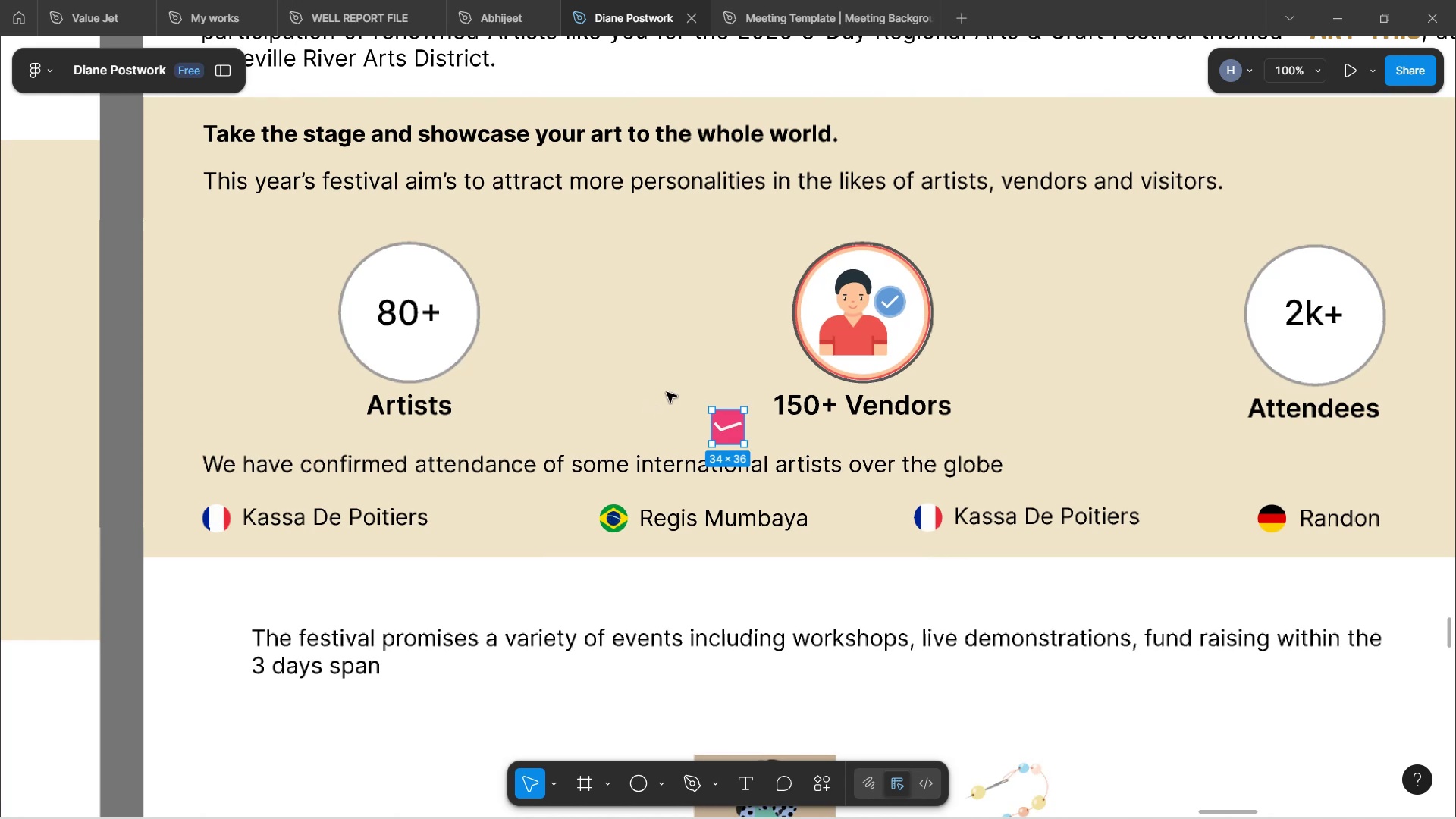 
left_click_drag(start_coordinate=[732, 423], to_coordinate=[471, 528])
 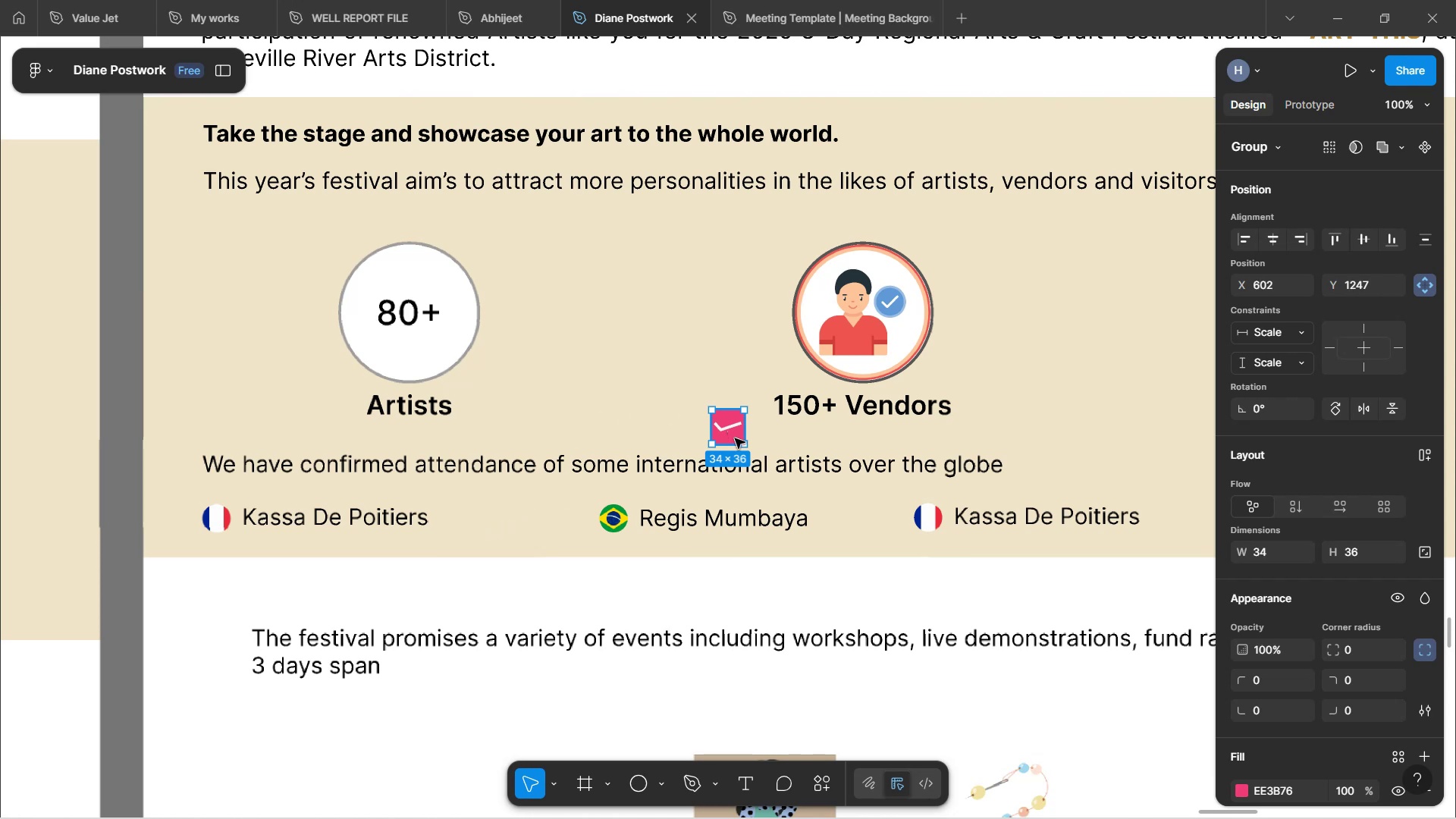 
left_click_drag(start_coordinate=[730, 432], to_coordinate=[488, 510])
 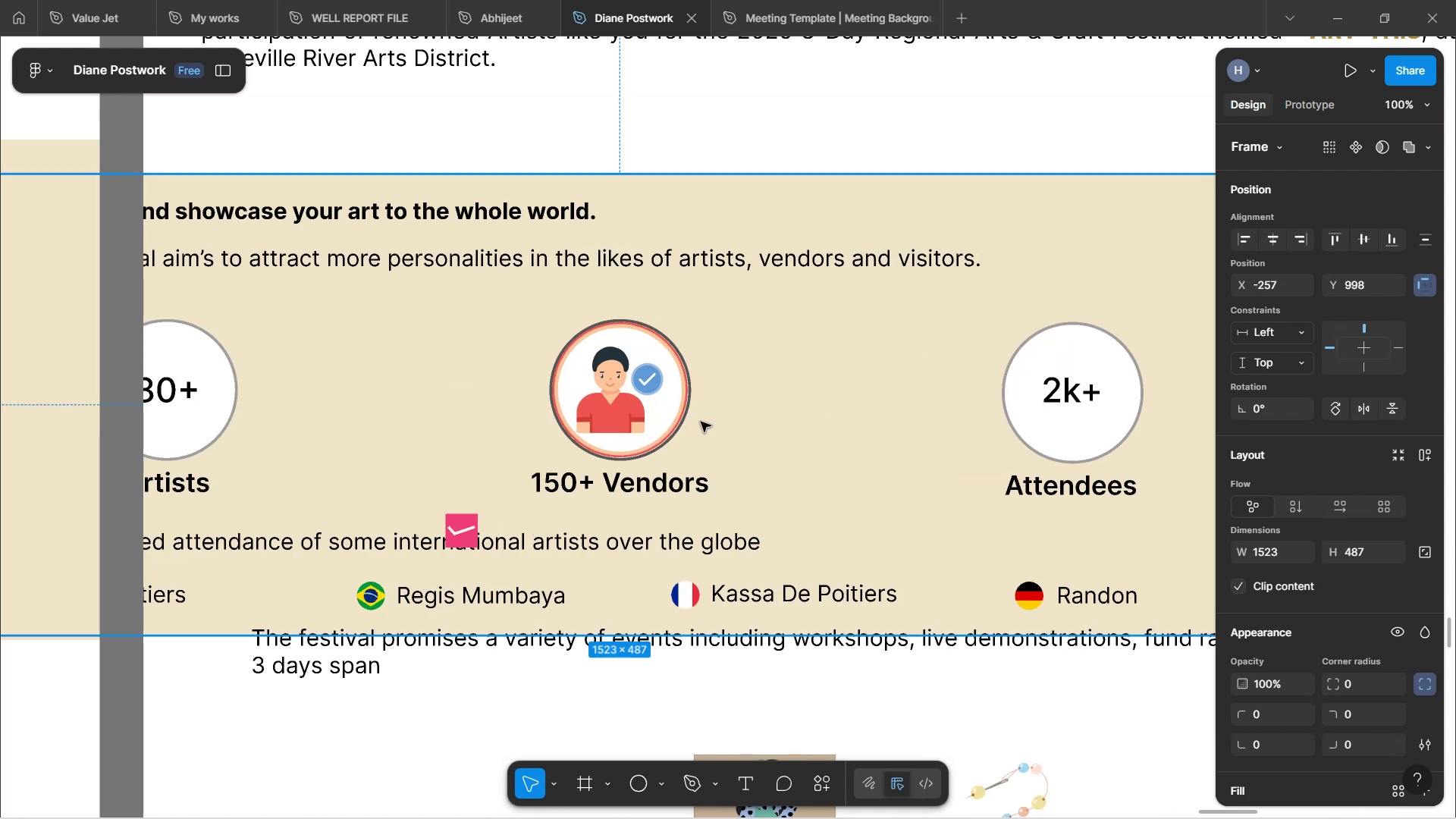 
hold_key(key=ControlLeft, duration=0.37)
 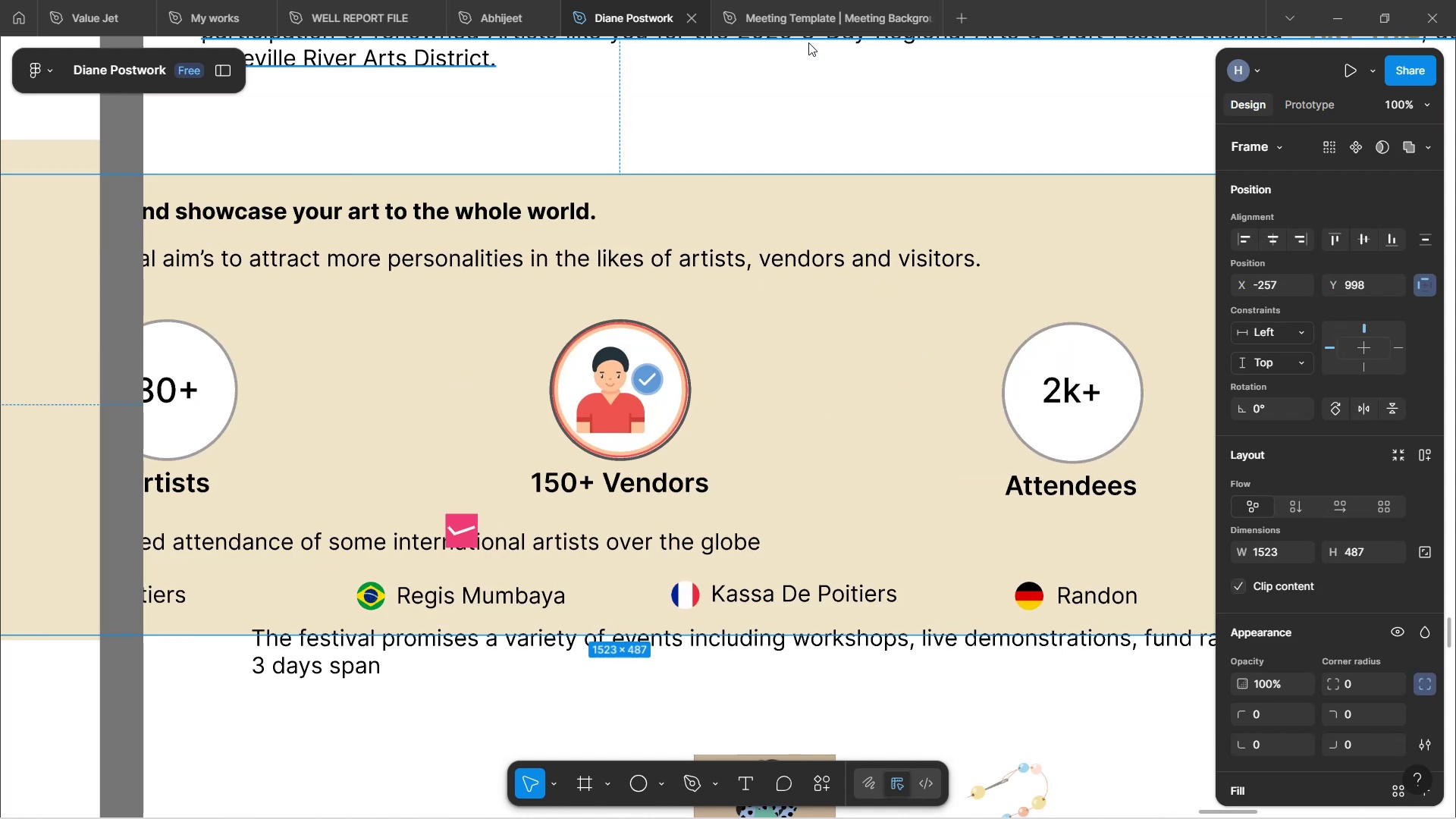 
hold_key(key=ControlLeft, duration=1.13)
 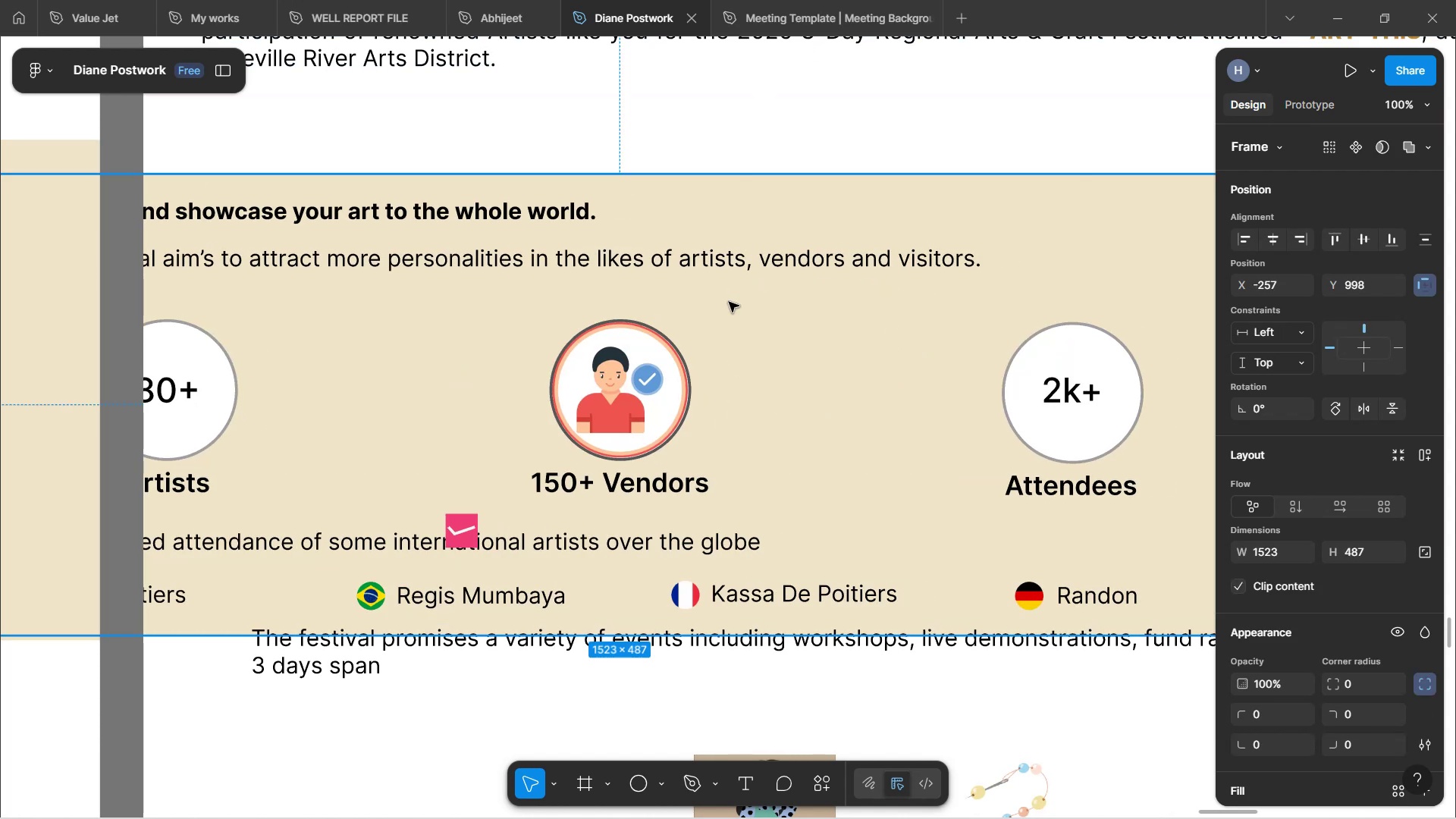 
hold_key(key=Z, duration=0.3)
 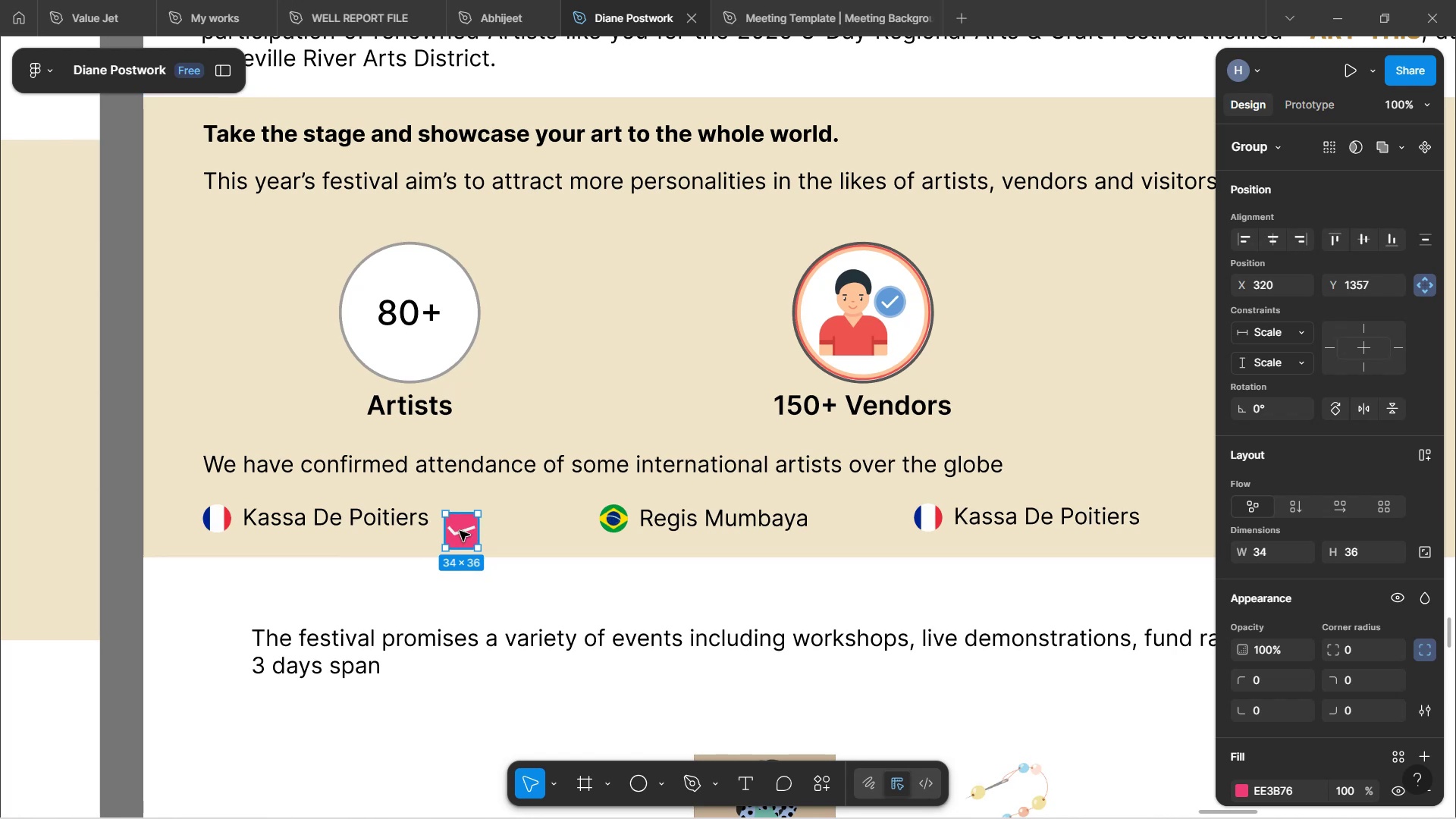 
wait(5.78)
 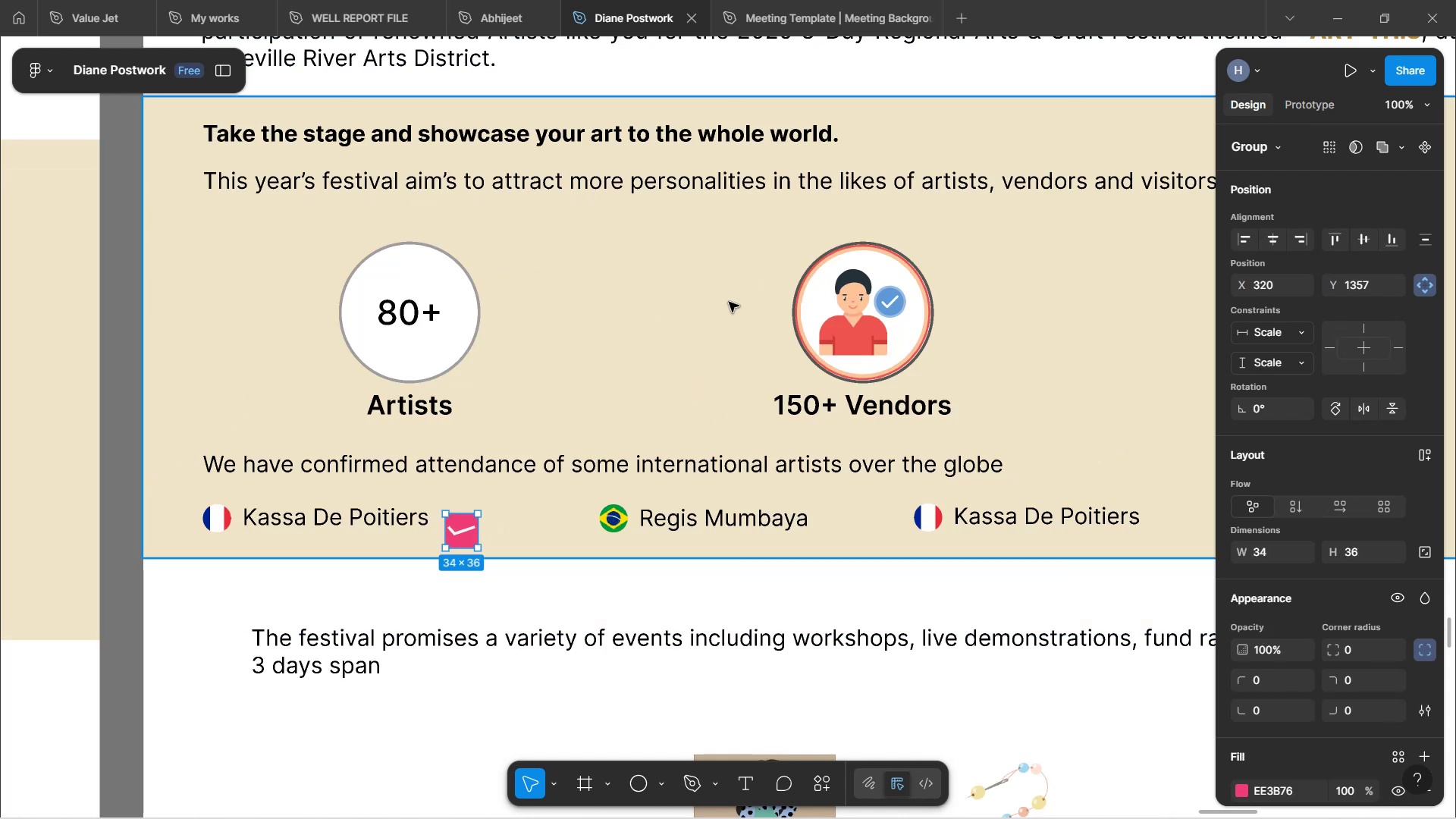 
hold_key(key=ShiftLeft, duration=1.52)
left_click_drag(start_coordinate=[479, 548], to_coordinate=[469, 537])
 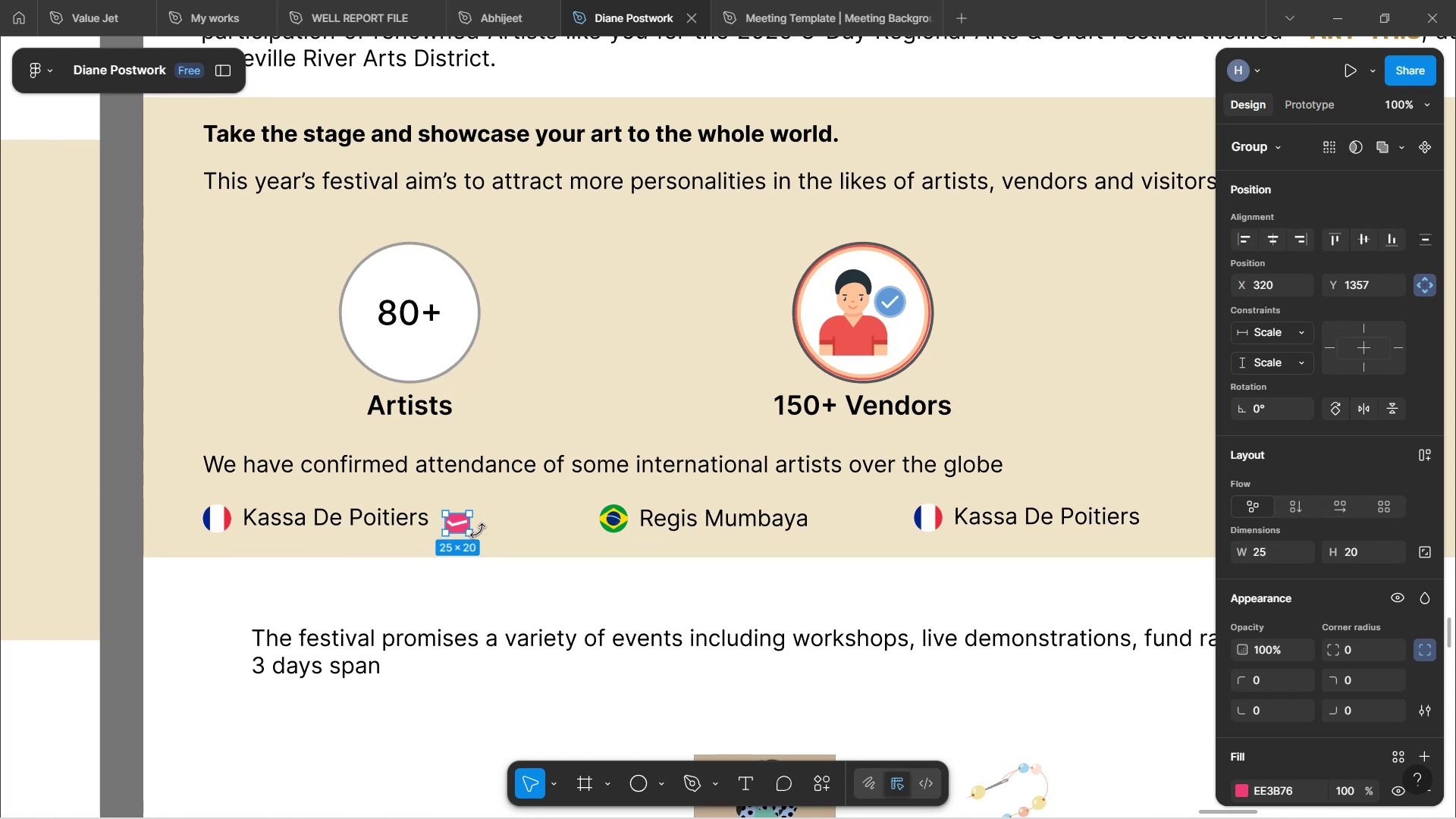 
hold_key(key=ShiftLeft, duration=0.84)
 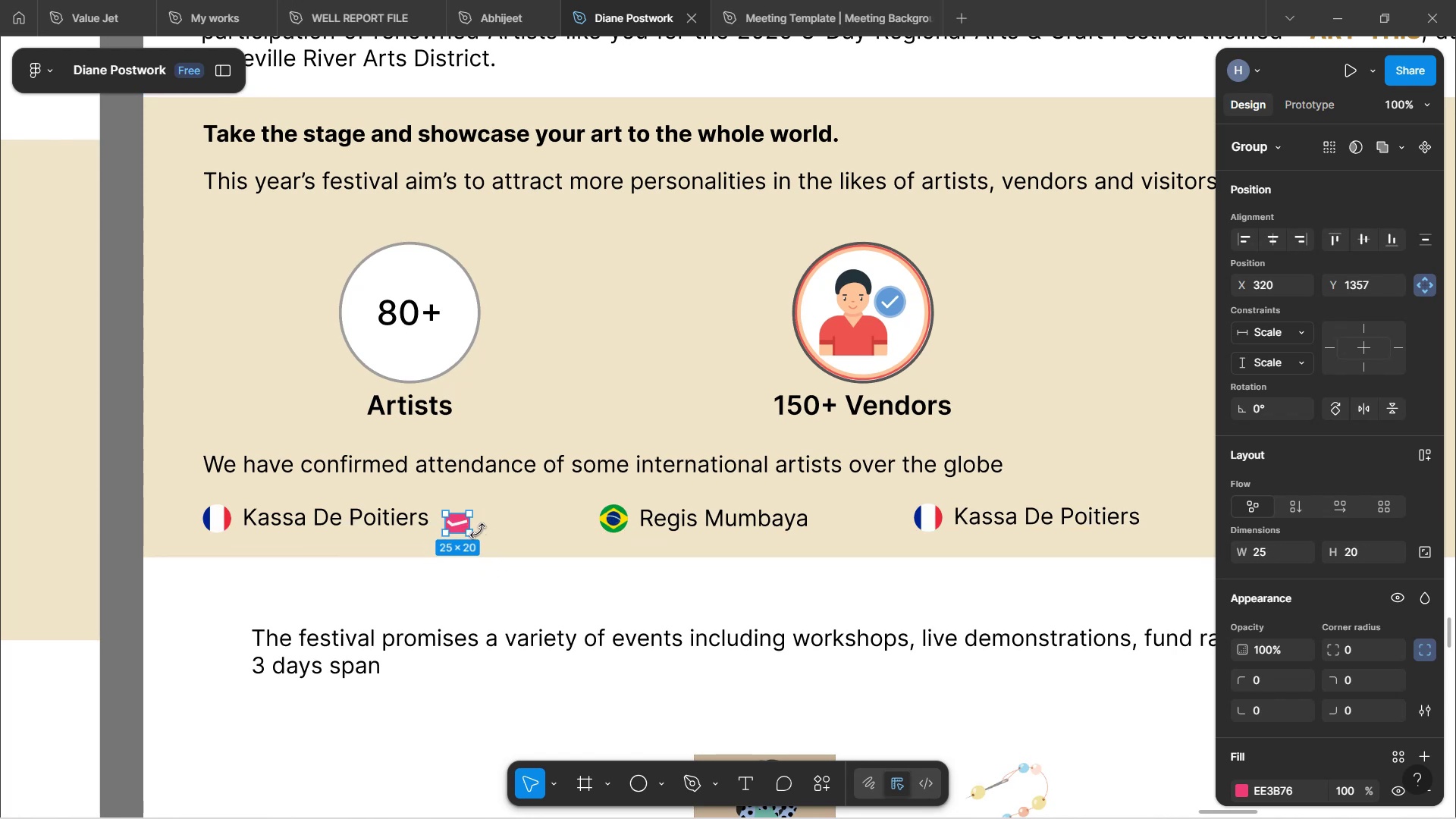 
hold_key(key=ControlLeft, duration=0.58)
 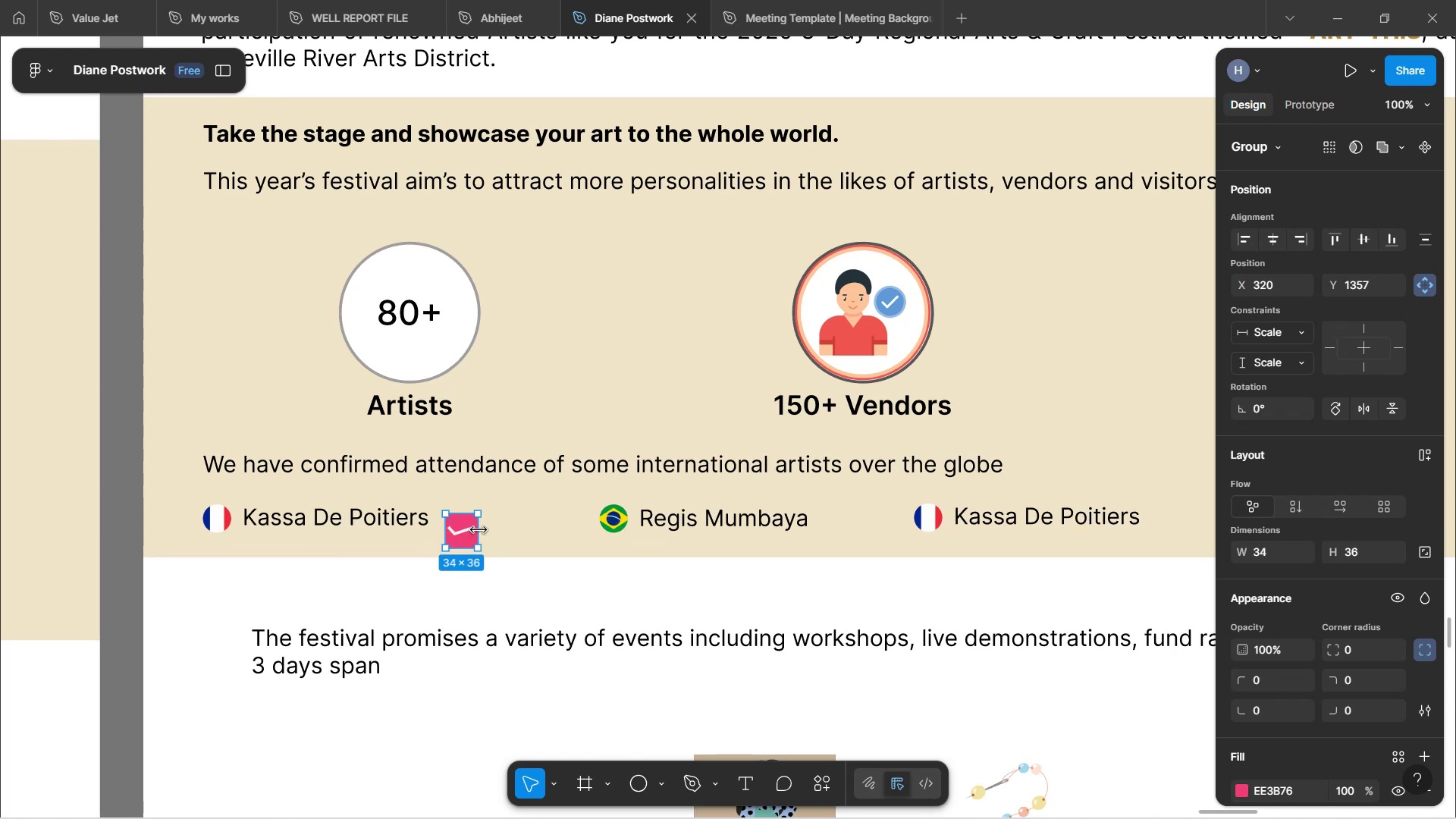 
wait(6.83)
 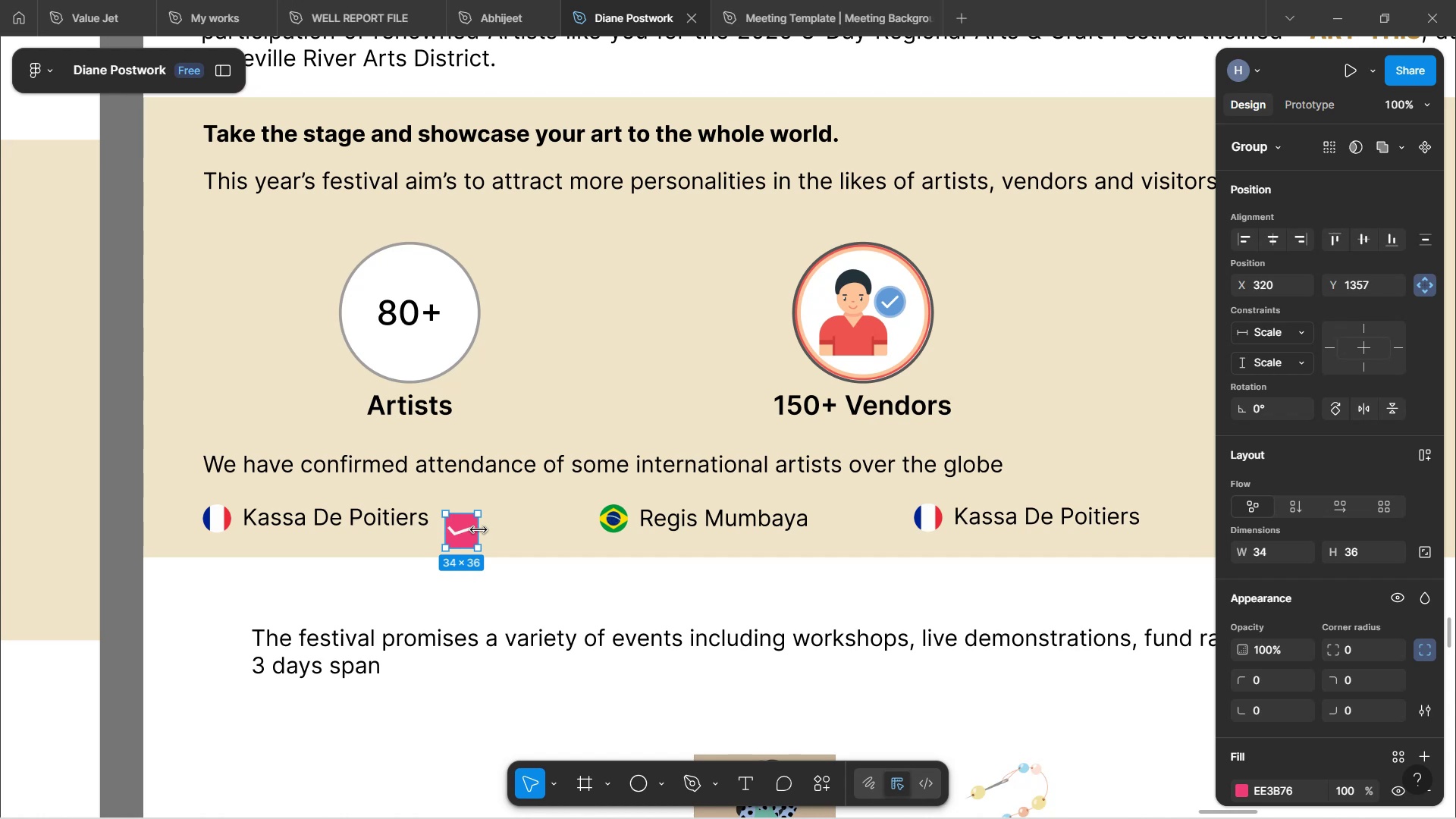 
hold_key(key=ShiftLeft, duration=1.53)
left_click_drag(start_coordinate=[476, 548], to_coordinate=[472, 536])
 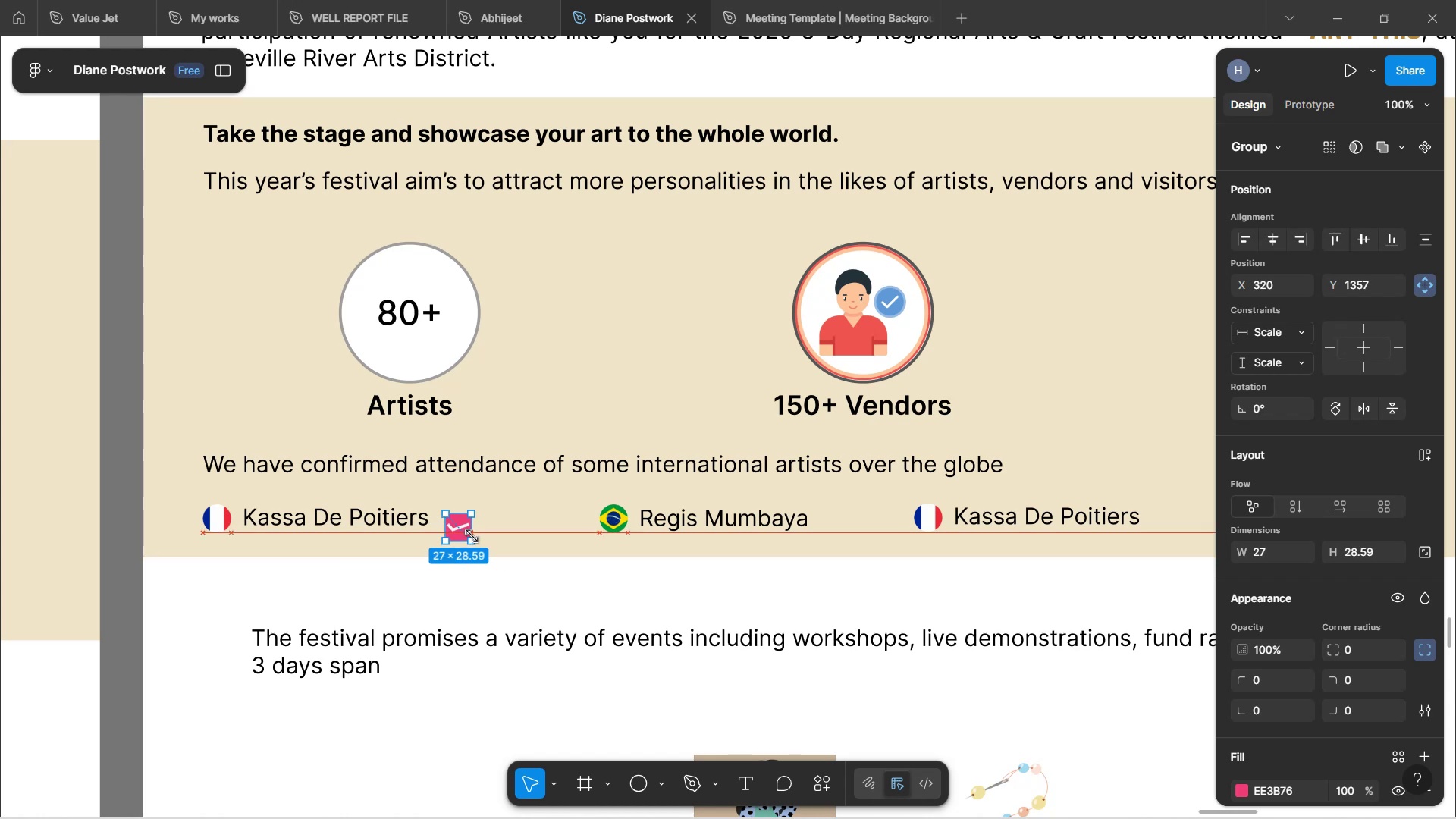 
hold_key(key=ShiftLeft, duration=0.64)
 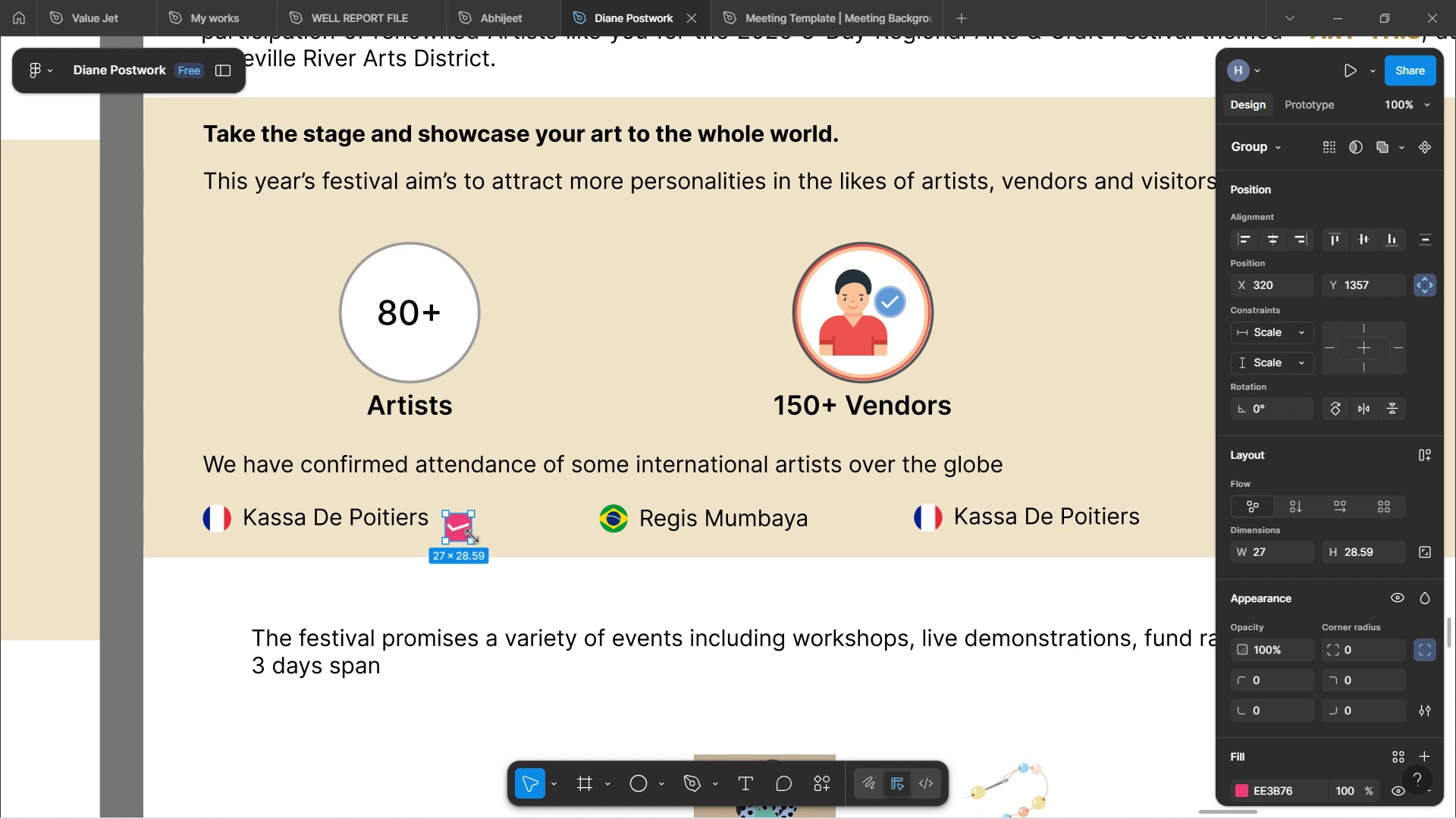 
hold_key(key=ControlLeft, duration=0.52)
scroll: coordinate [491, 516], scroll_direction: up, amount: 2.0
 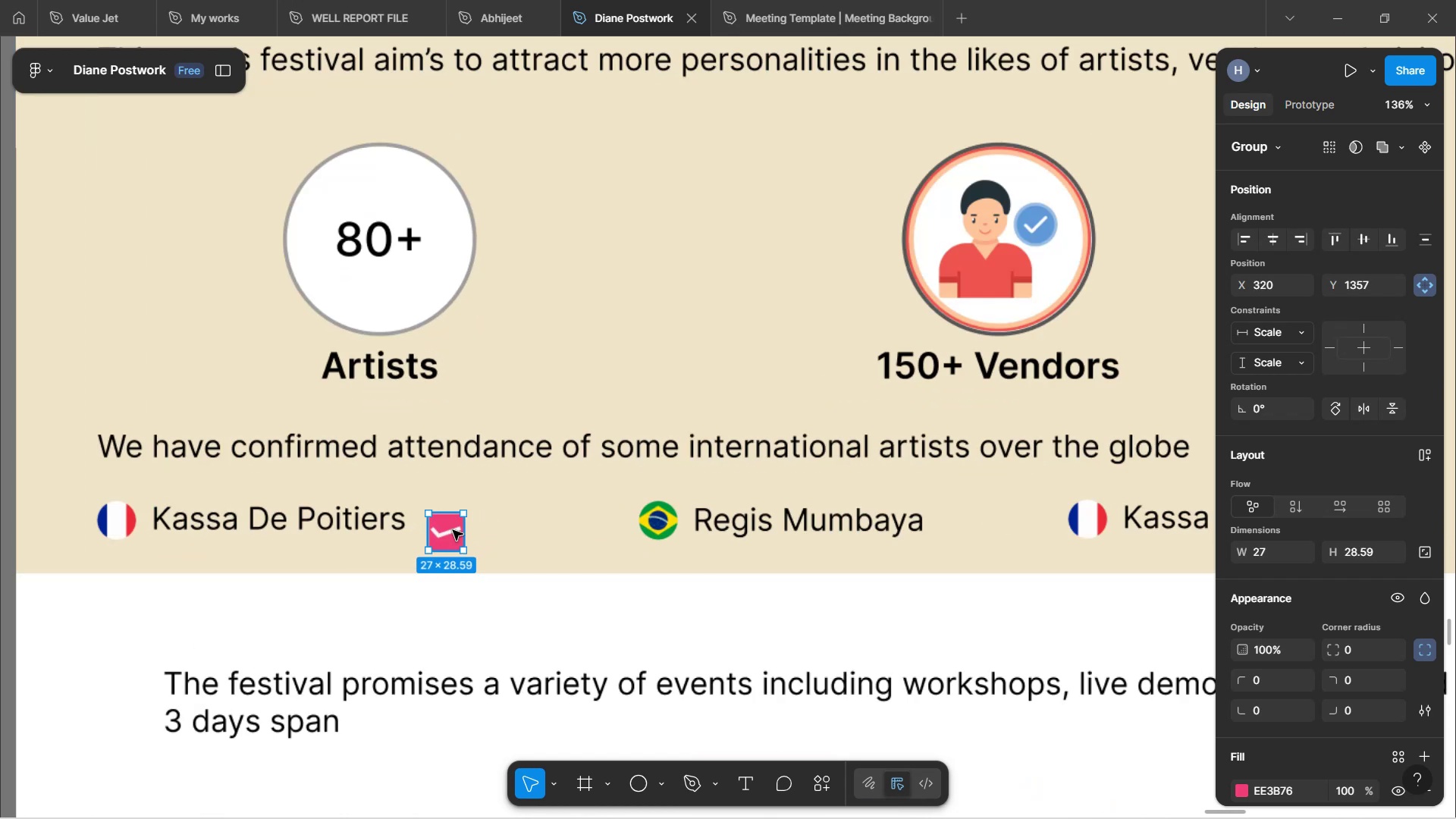 
left_click_drag(start_coordinate=[453, 530], to_coordinate=[447, 521])
 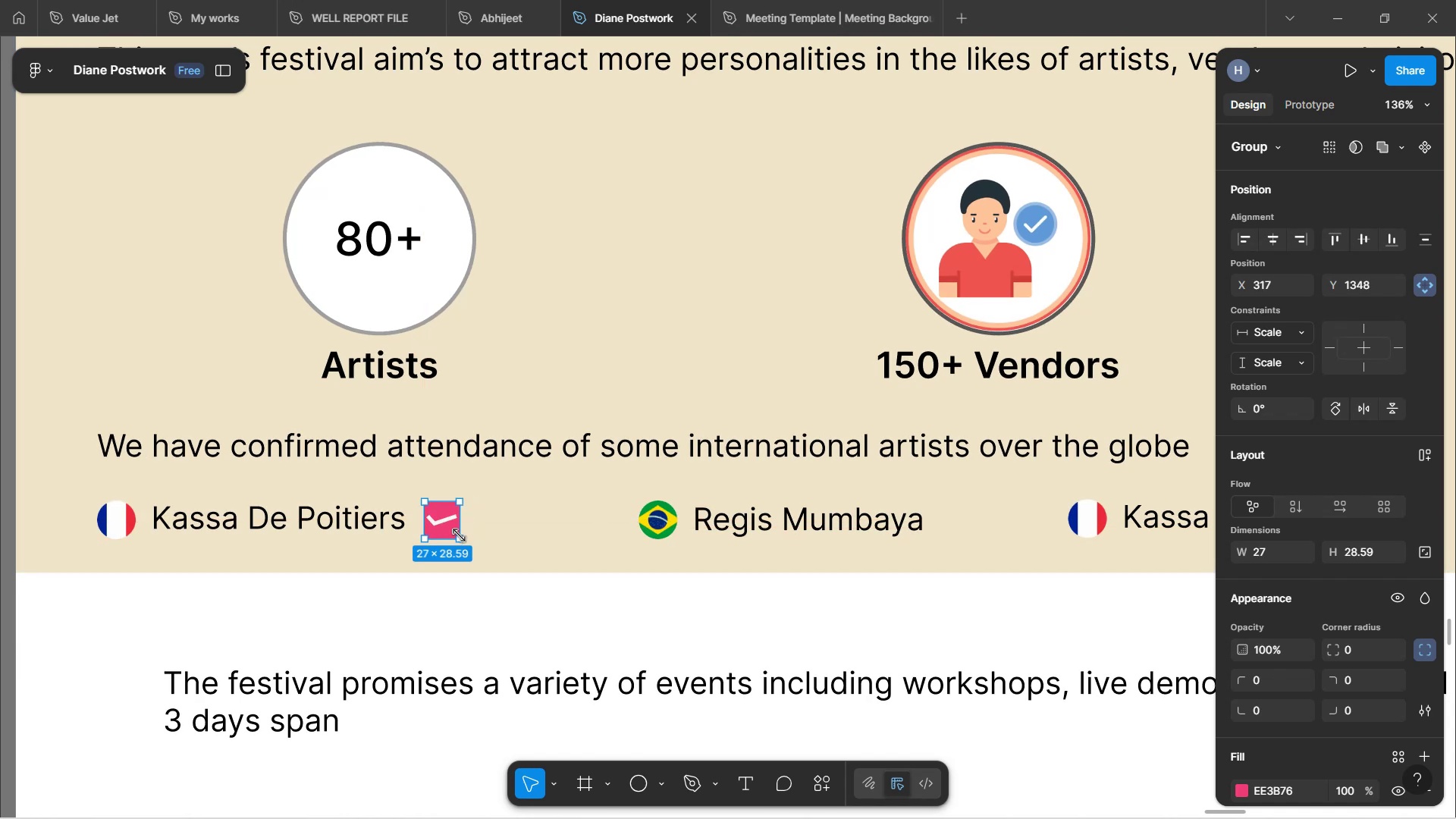 
hold_key(key=ShiftLeft, duration=1.74)
left_click_drag(start_coordinate=[459, 535], to_coordinate=[454, 533])
 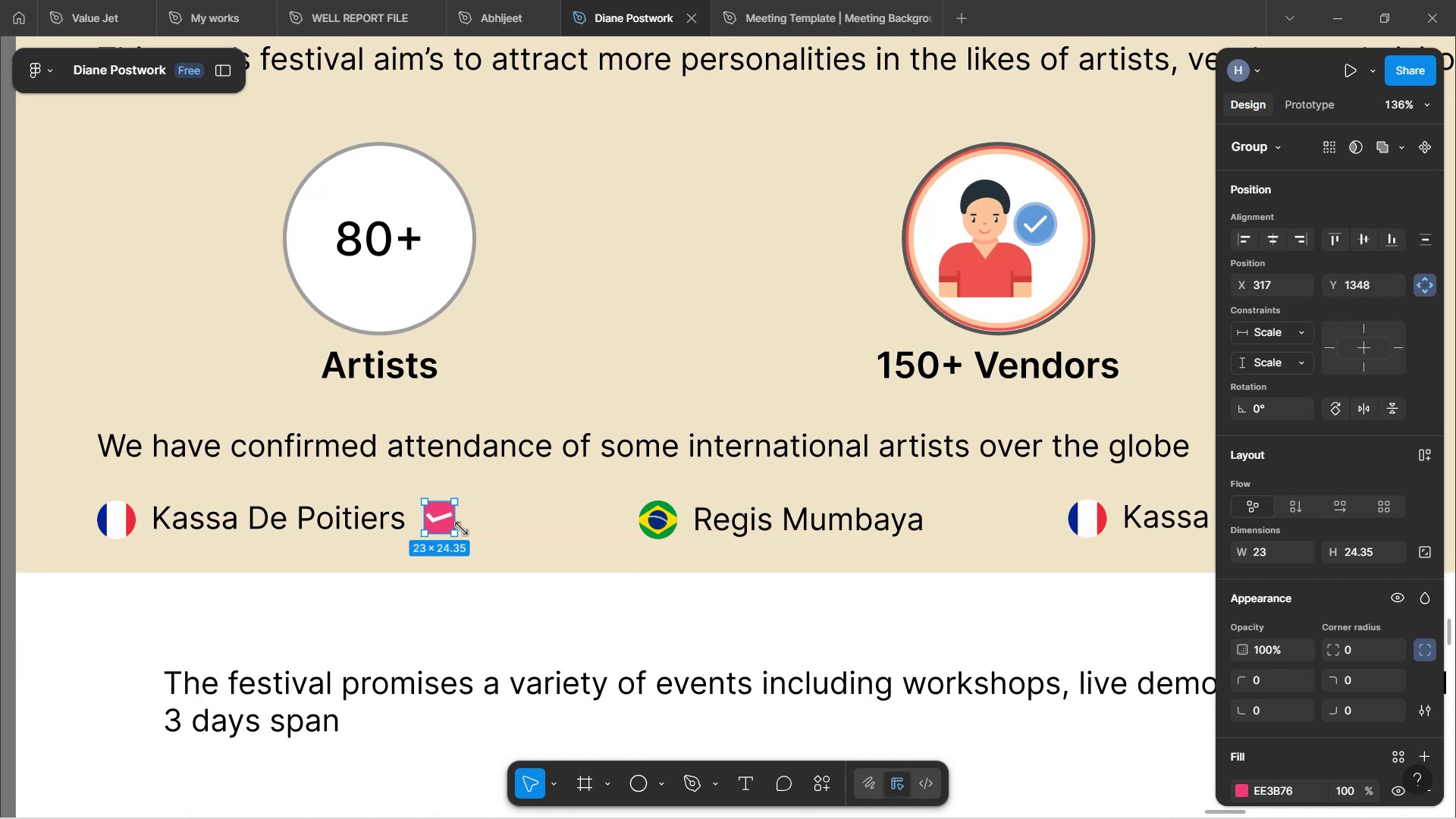 
hold_key(key=ShiftLeft, duration=1.53)
 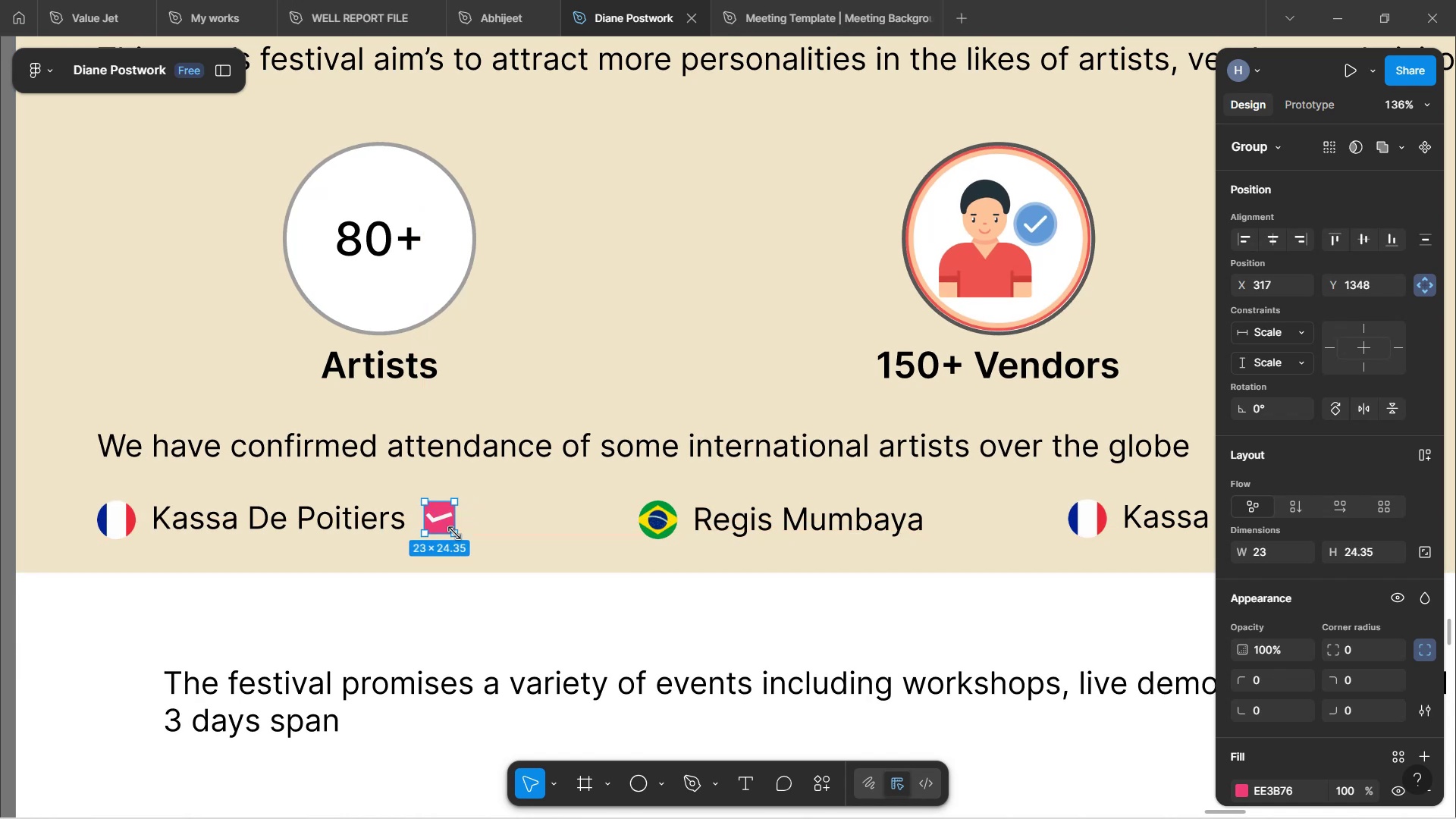 
hold_key(key=ShiftLeft, duration=0.46)
 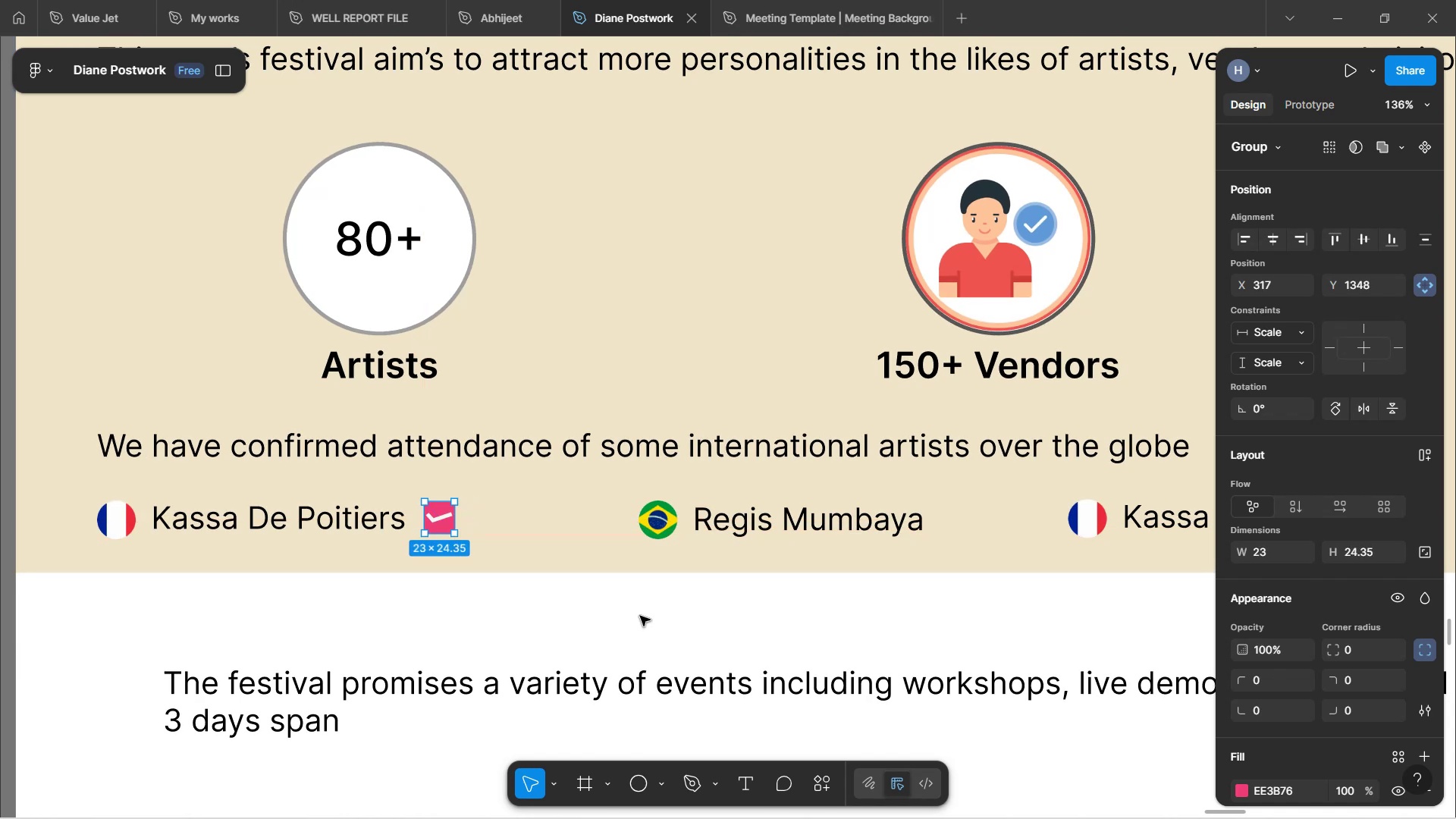 
left_click([640, 617])
 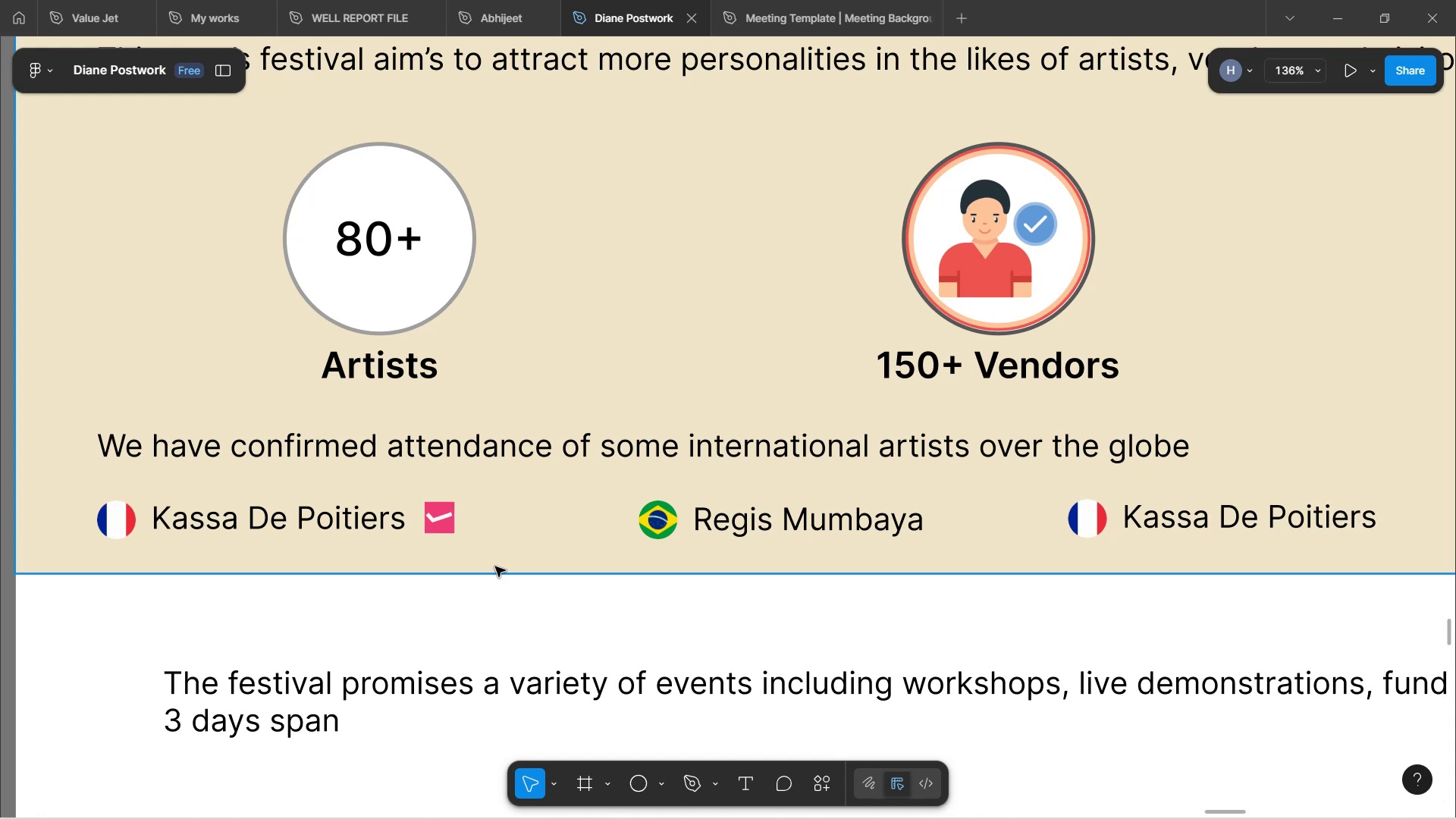 
hold_key(key=ControlLeft, duration=0.87)
scroll: coordinate [507, 582], scroll_direction: down, amount: 2.0
 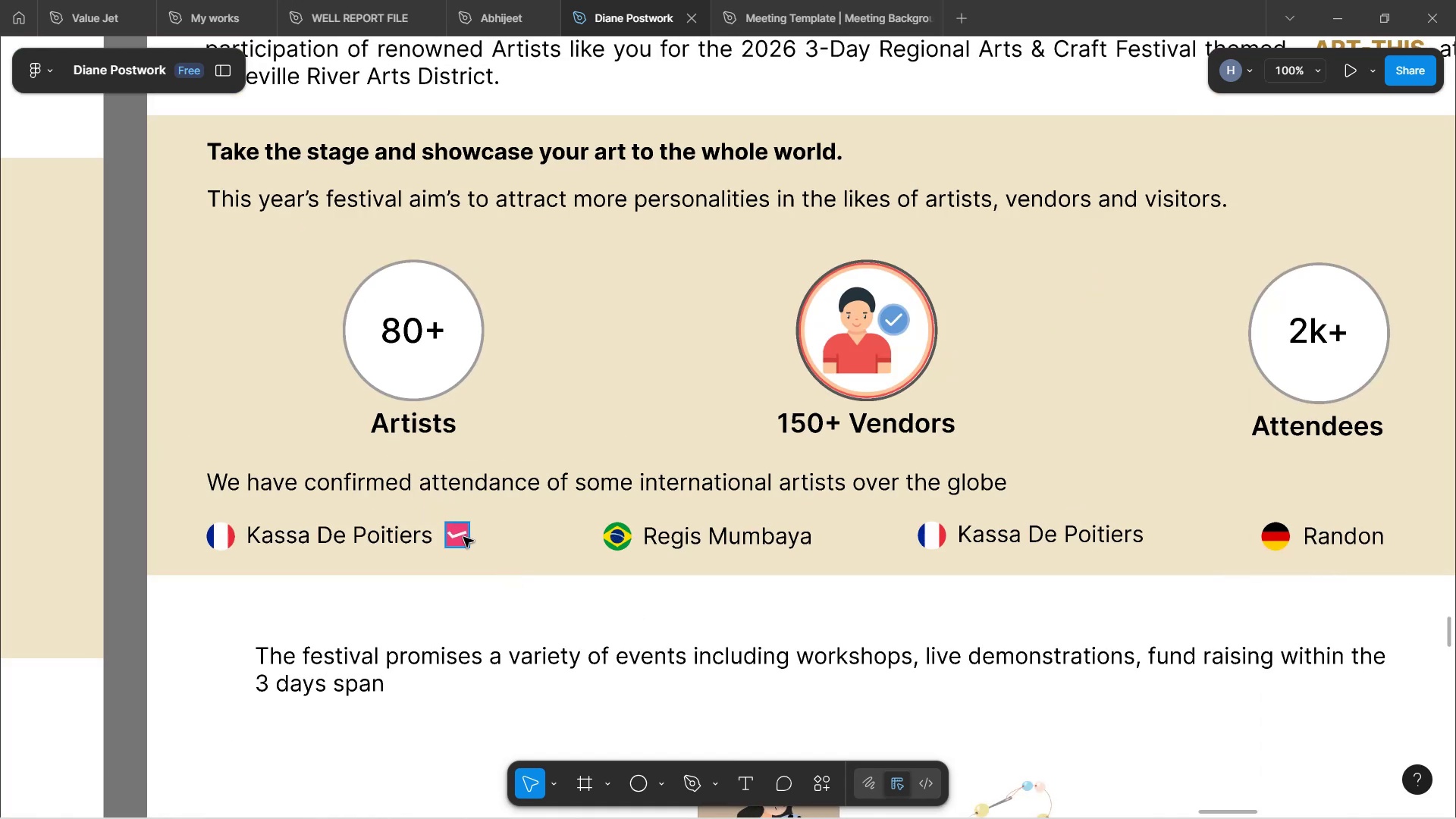 
hold_key(key=ControlLeft, duration=1.15)
scroll: coordinate [529, 576], scroll_direction: down, amount: 1.0
 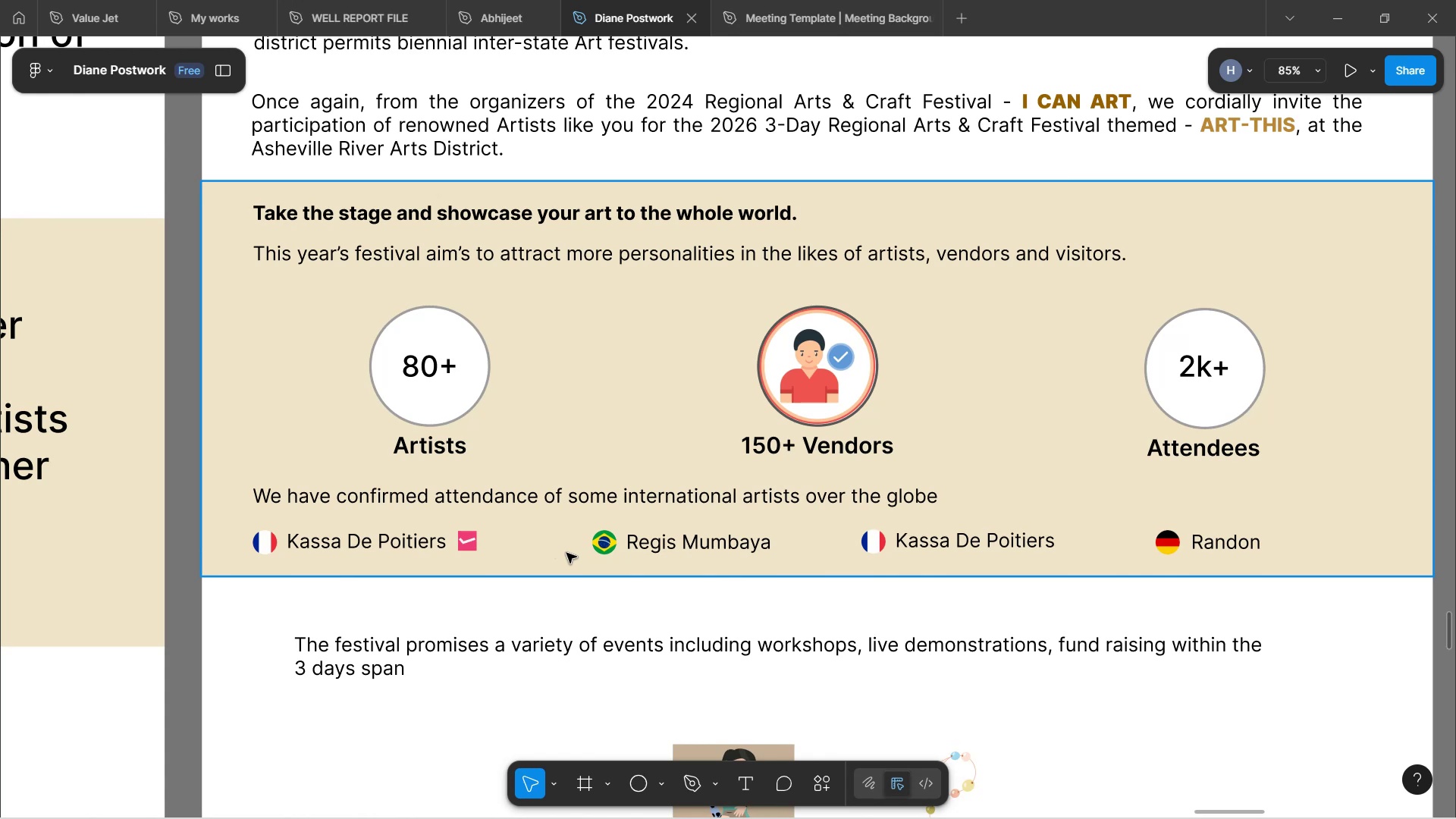 
wait(10.52)
 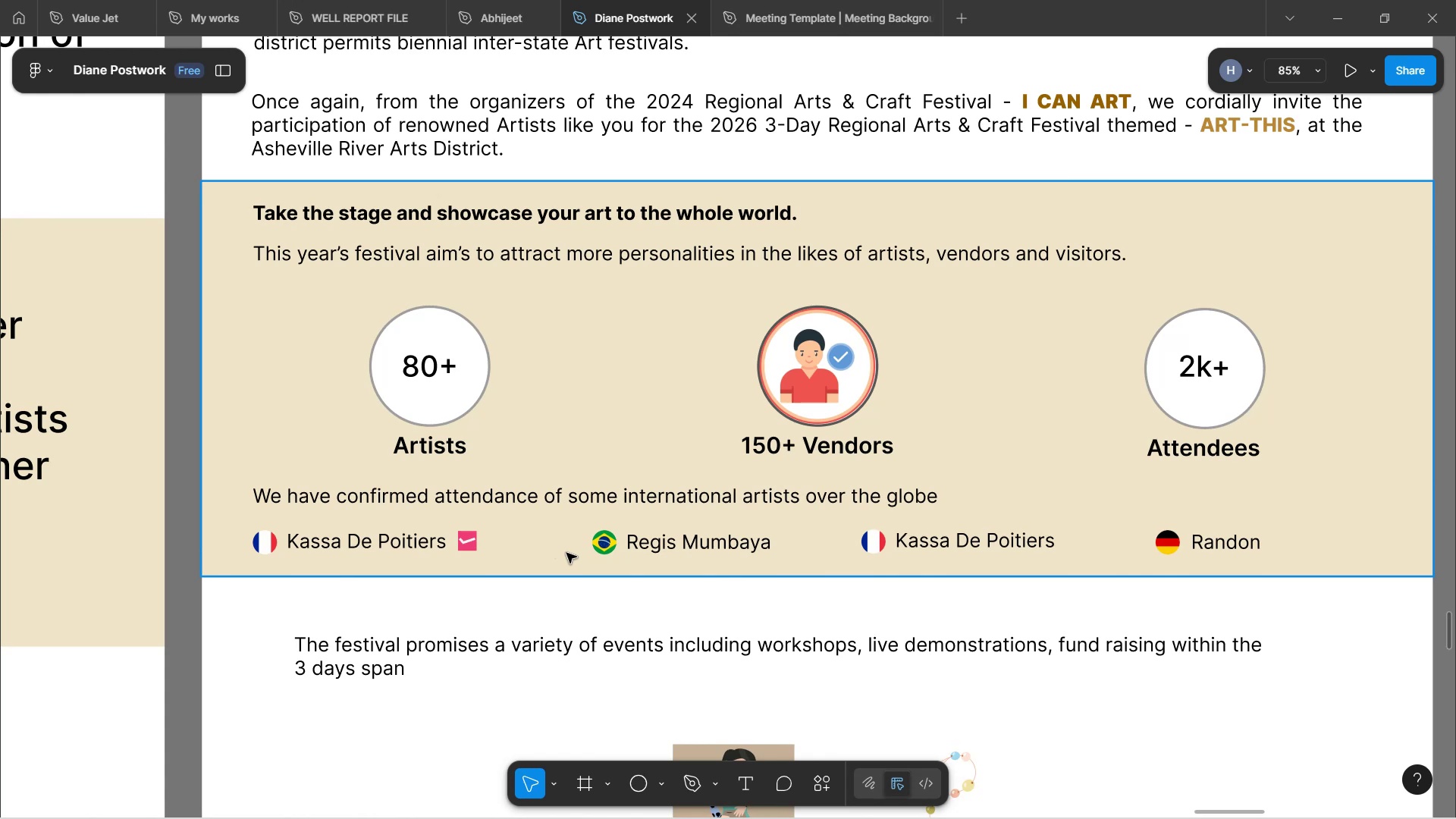 
hold_key(key=ShiftLeft, duration=0.6)
scroll: coordinate [544, 524], scroll_direction: down, amount: 3.0
 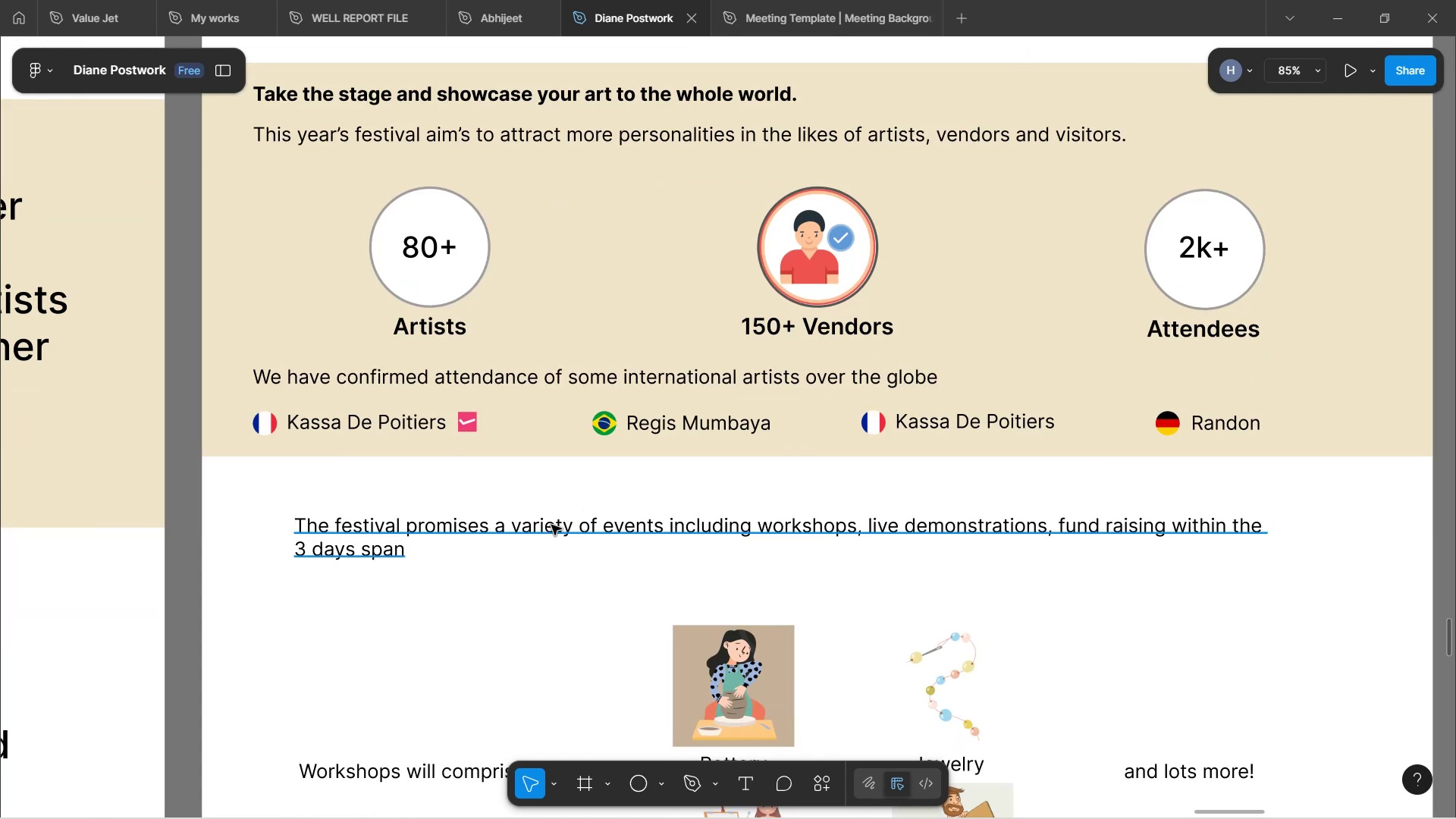 
wait(8.71)
 